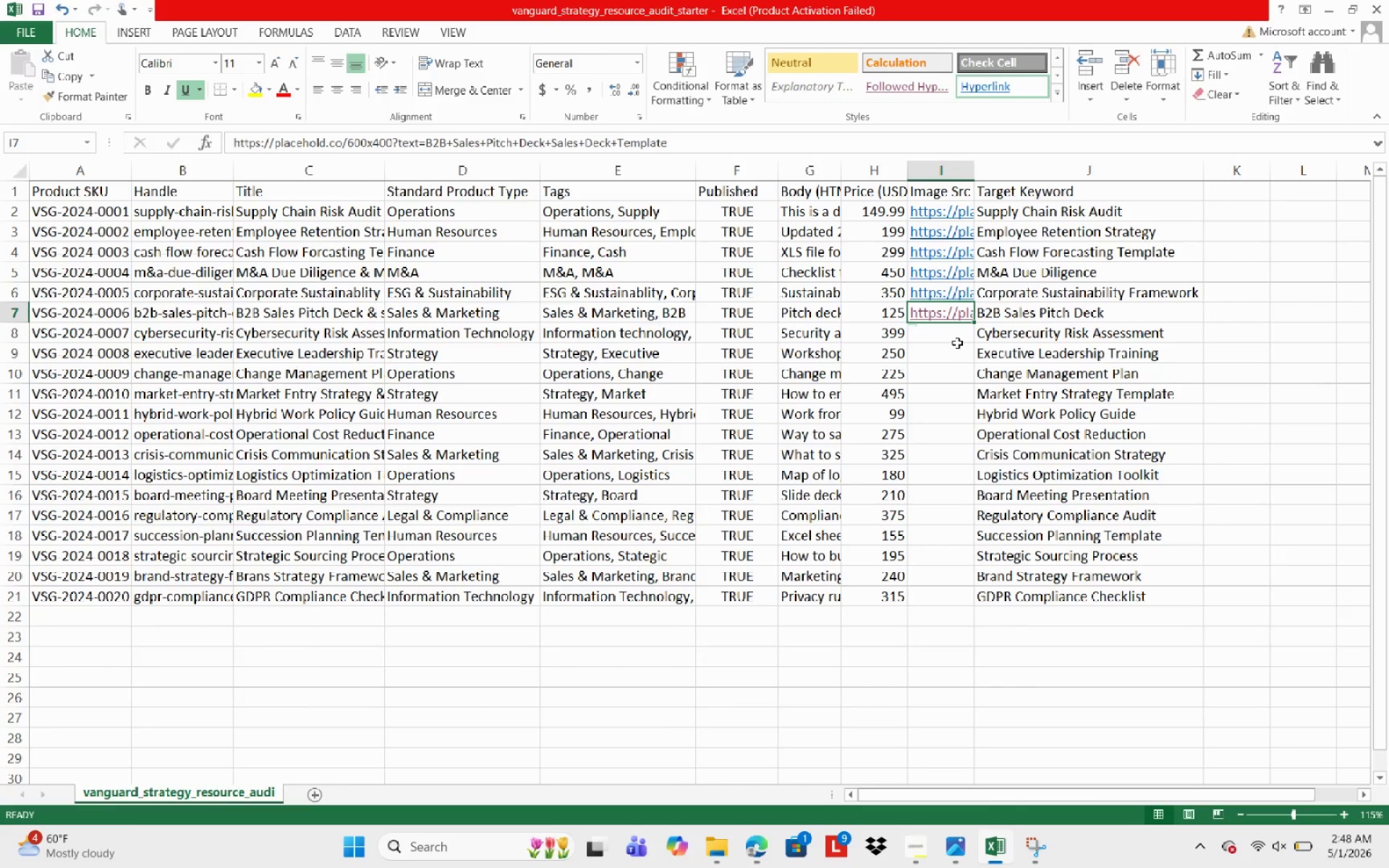 
left_click([951, 333])
 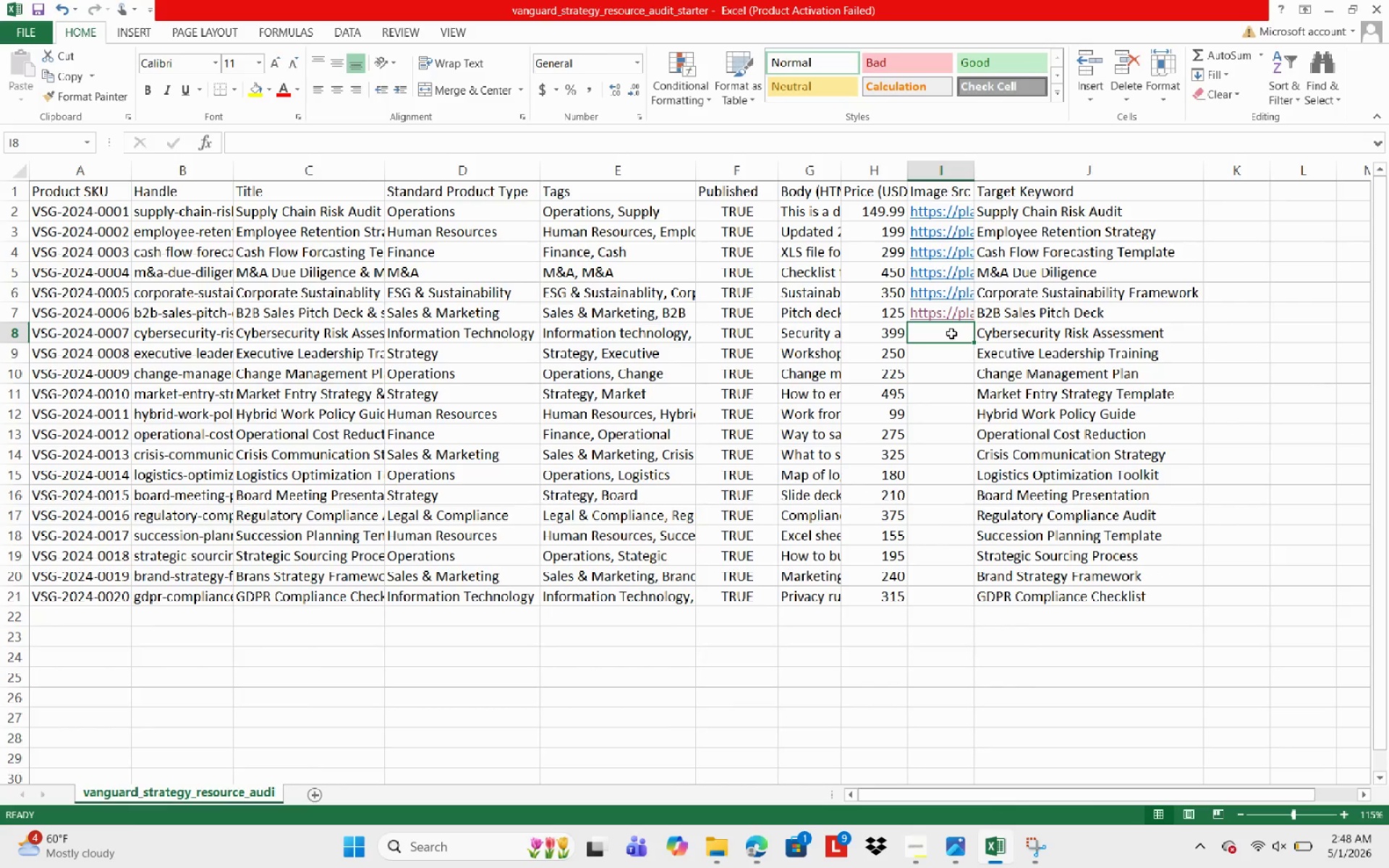 
type(https://placehold.co/600x400.)
key(Backspace)
type(?text=Cybersecurity)
 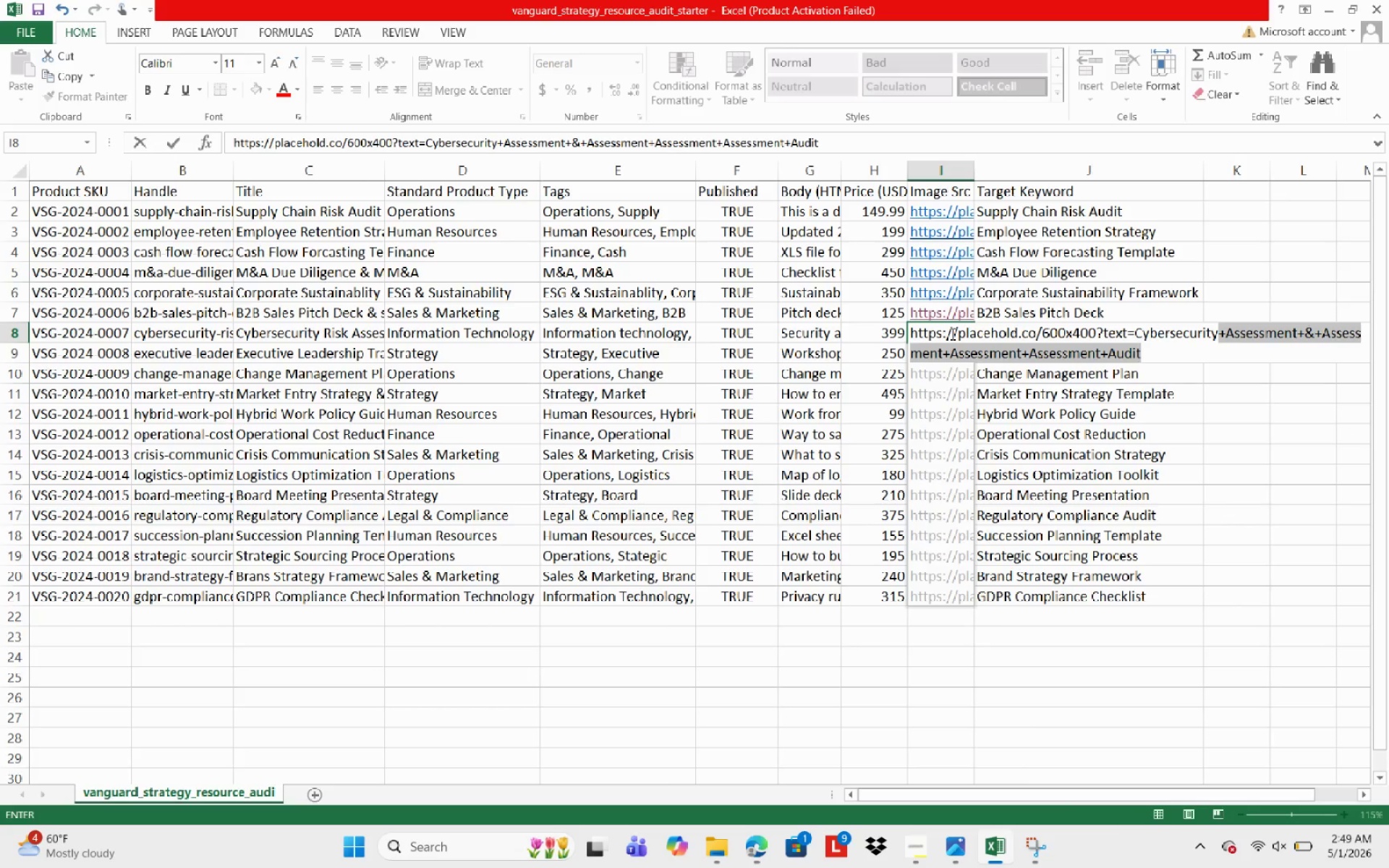 
wait(5.77)
 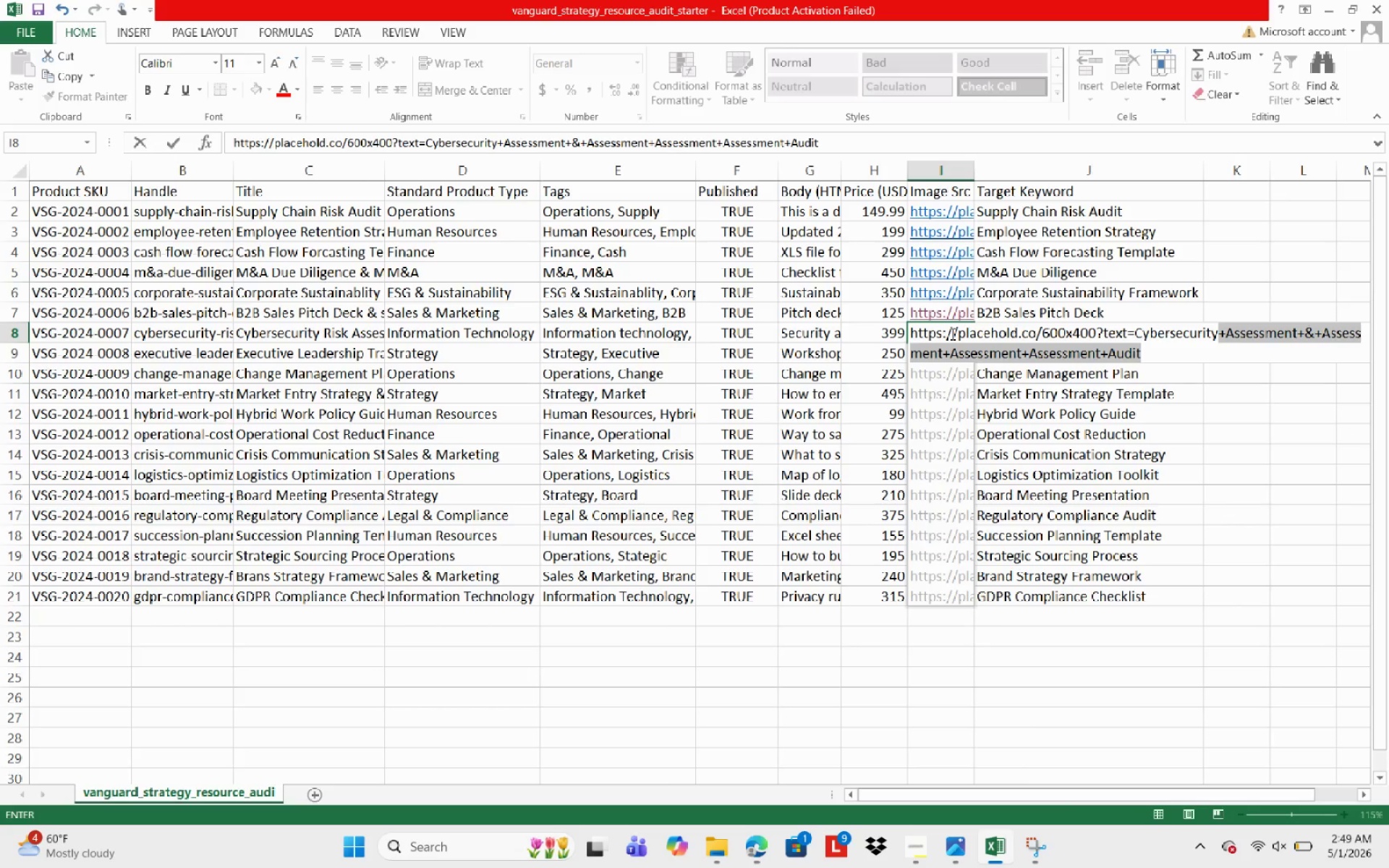 
type(+Risk+Assessment+)
 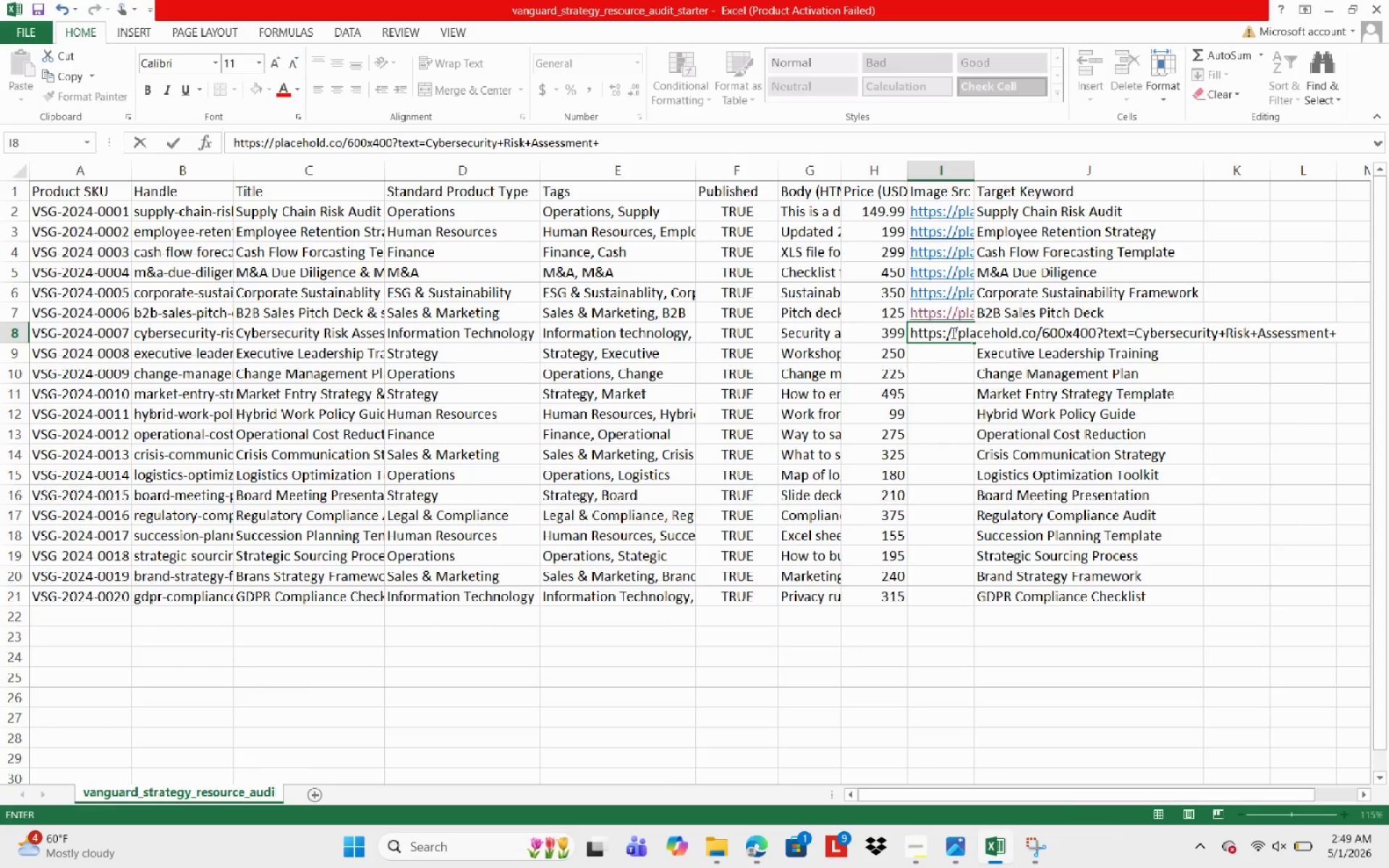 
wait(5.92)
 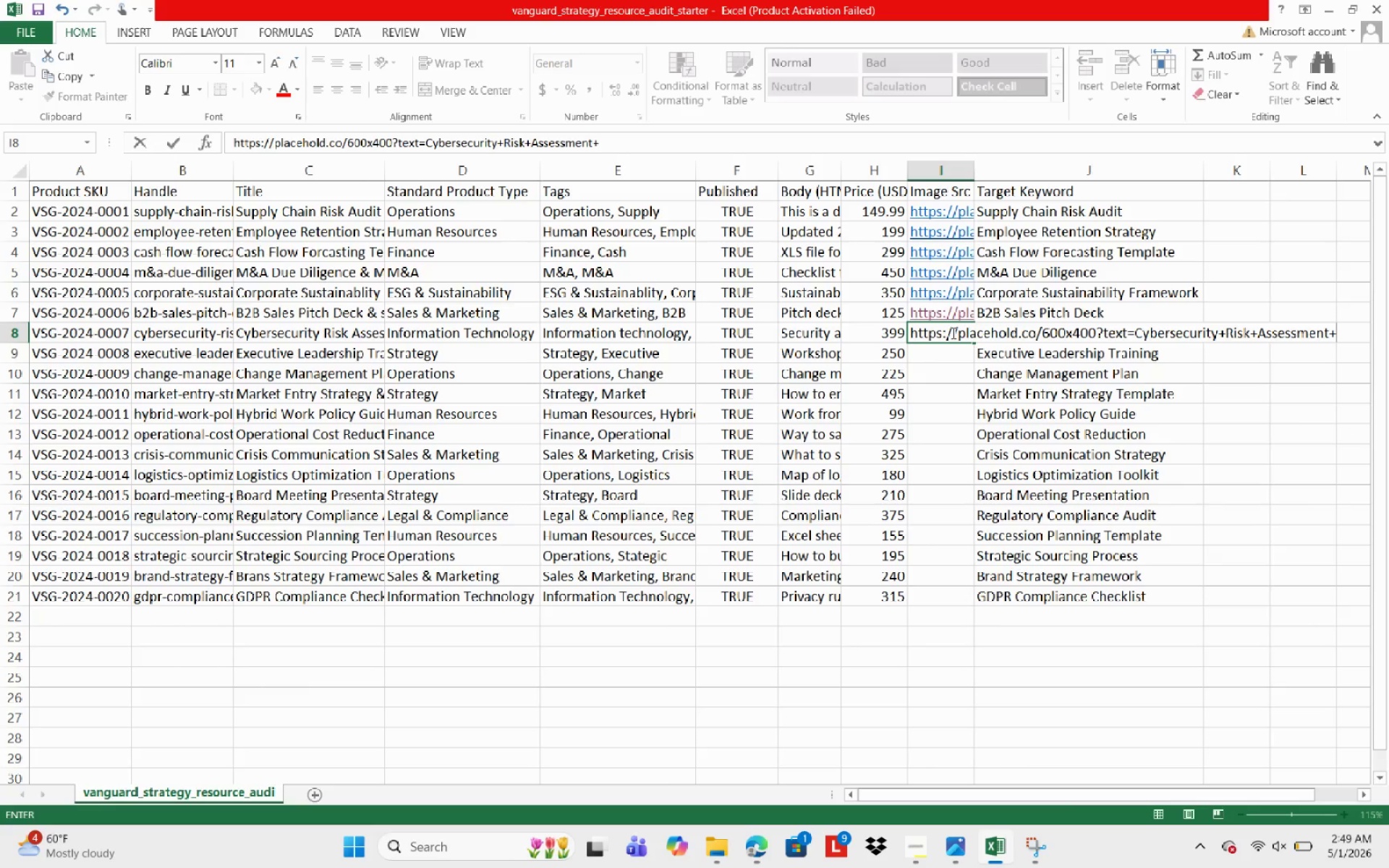 
type(&+IT+ )
key(Backspace)
type(Security+)
 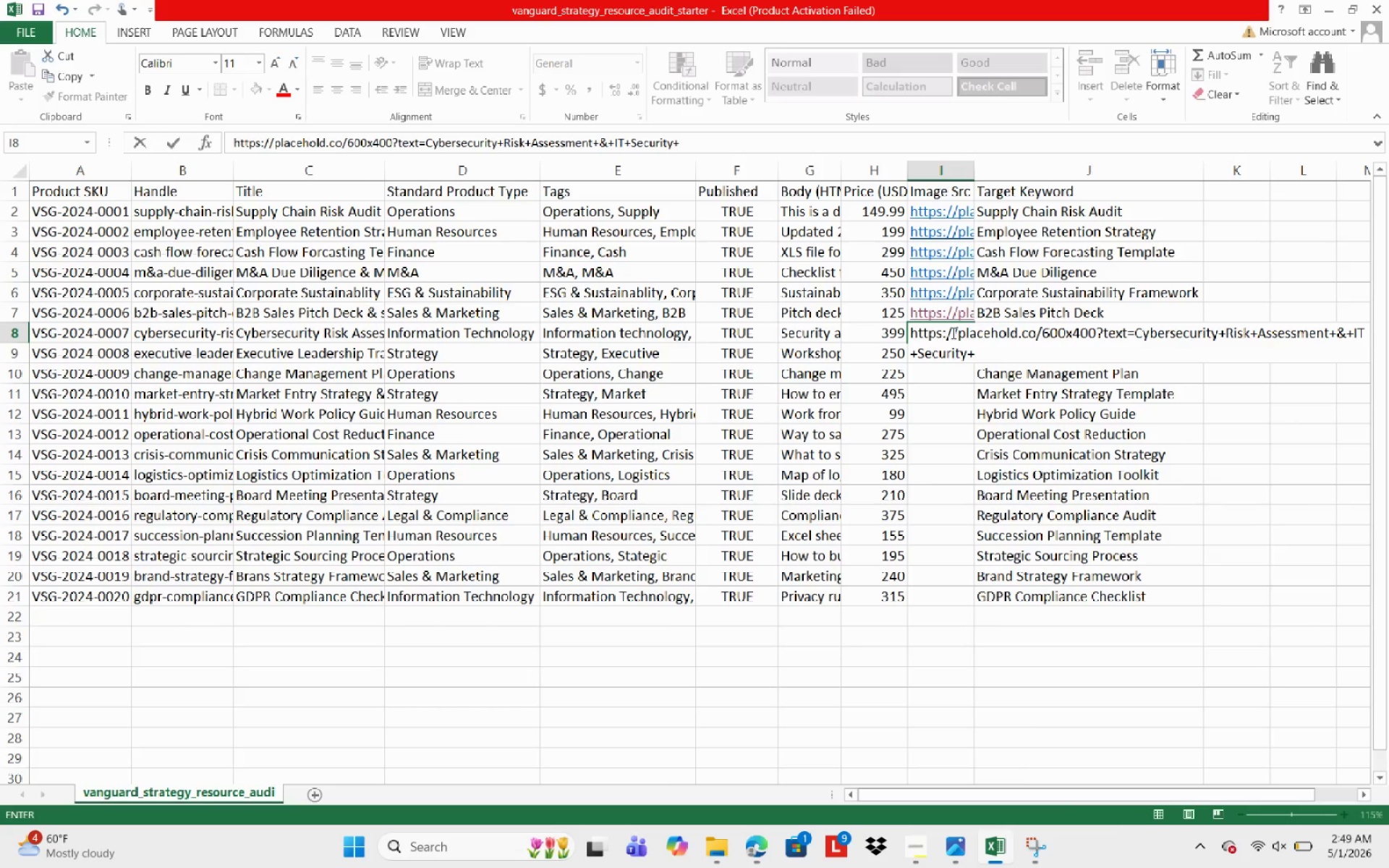 
type(Audit)
key(NumpadEnter)
 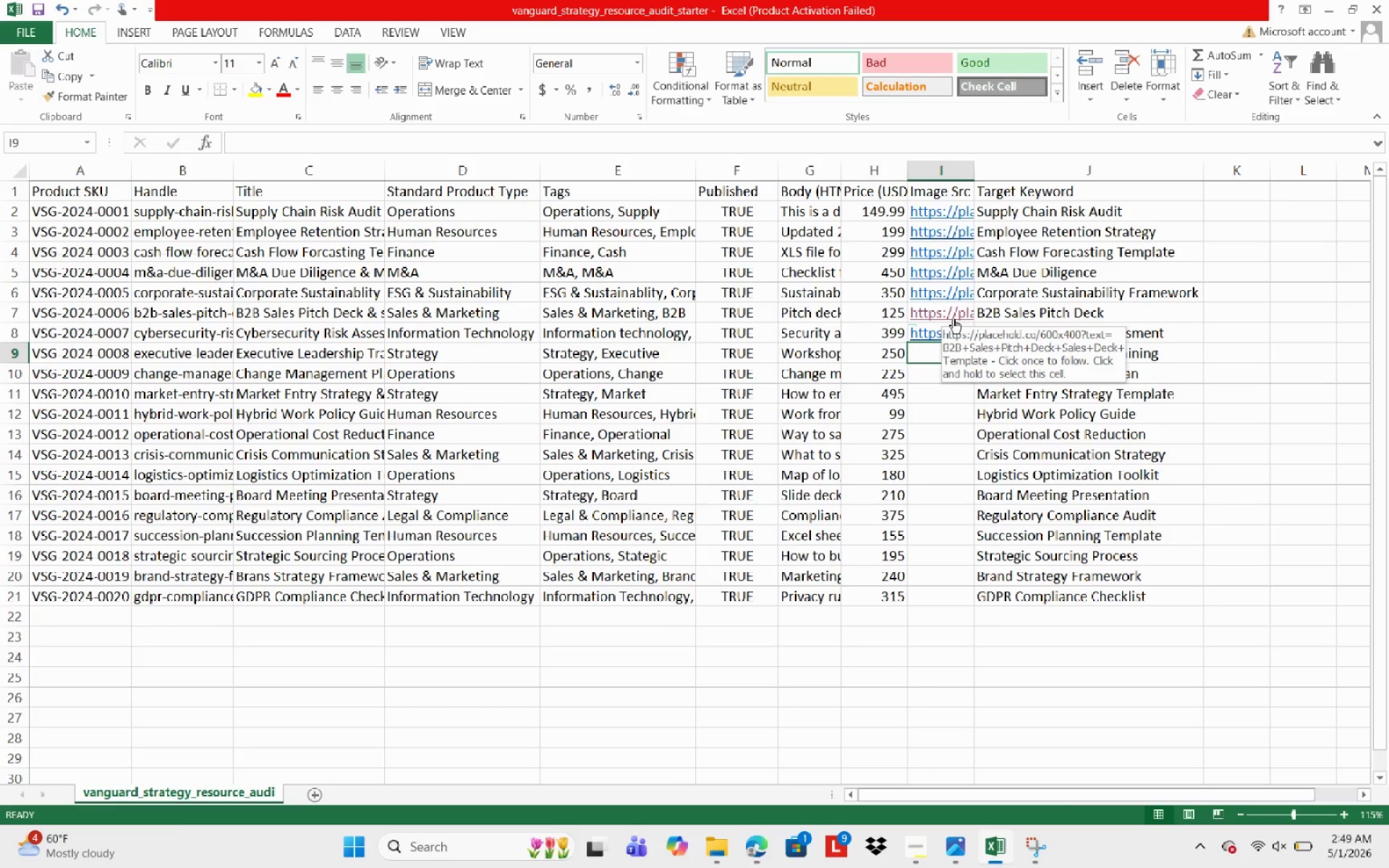 
type(https://placehold.co/)
 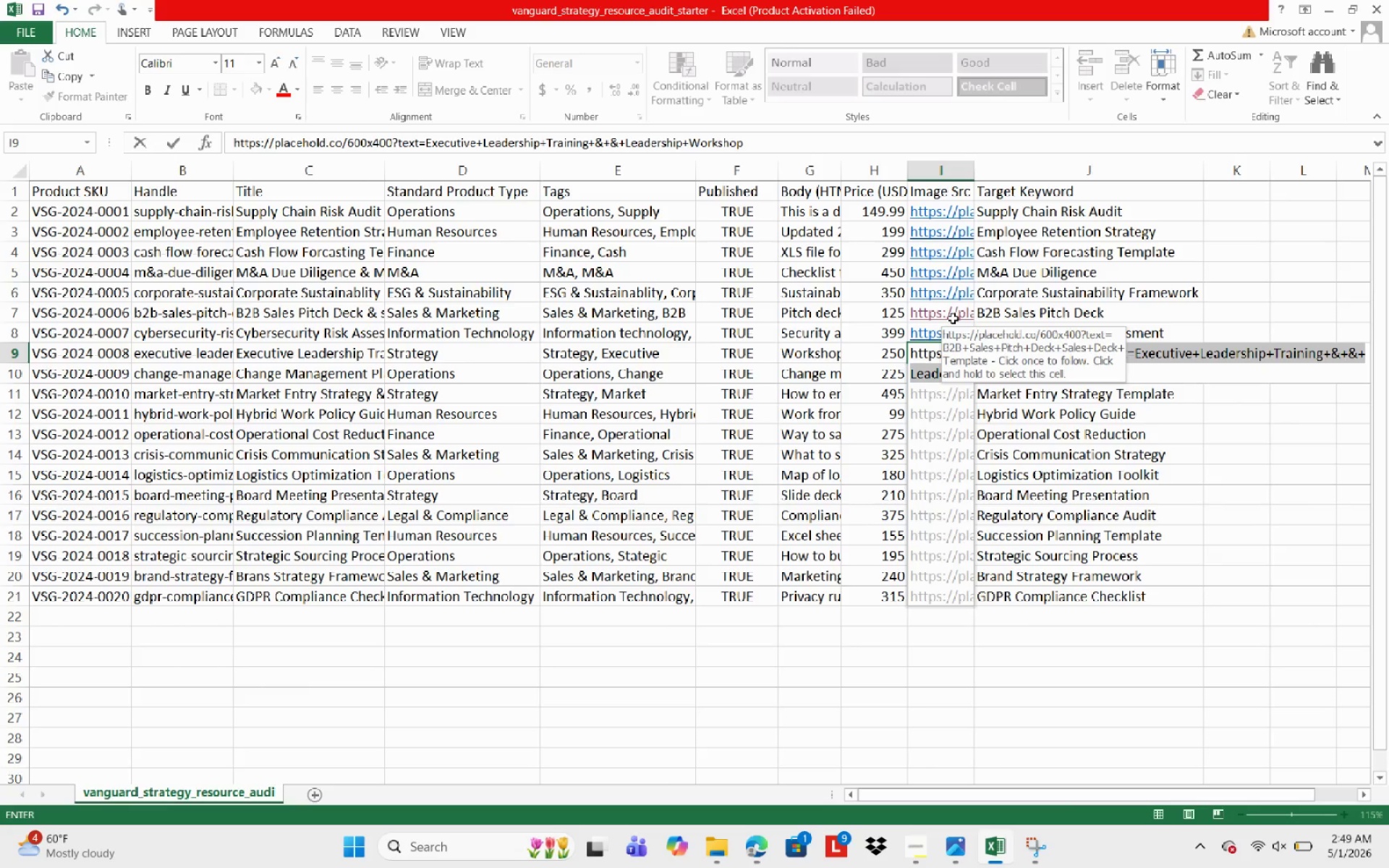 
wait(18.59)
 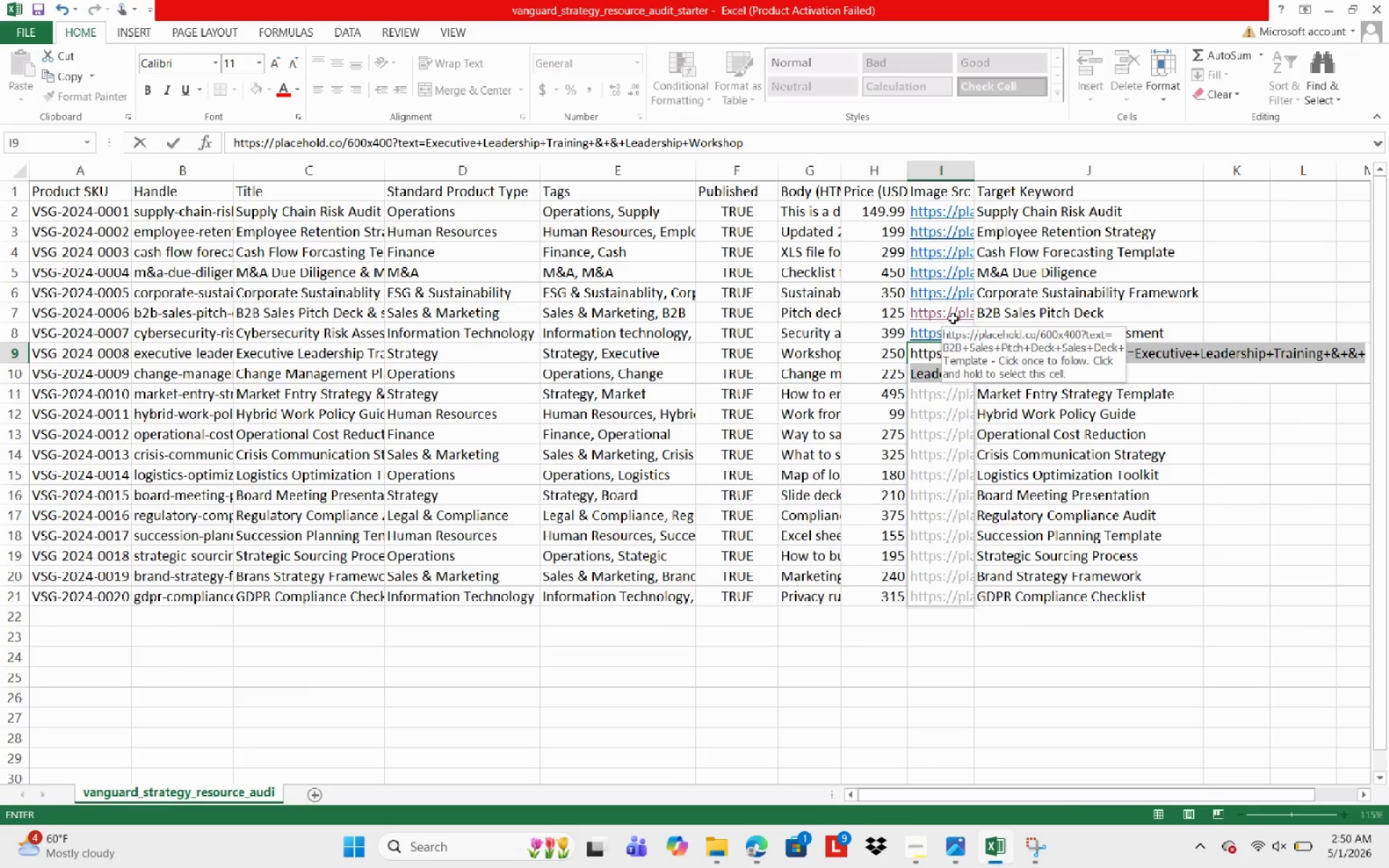 
type(600x400?text=Ece)
key(Backspace)
key(Backspace)
type(xecutie+LEadership+)
 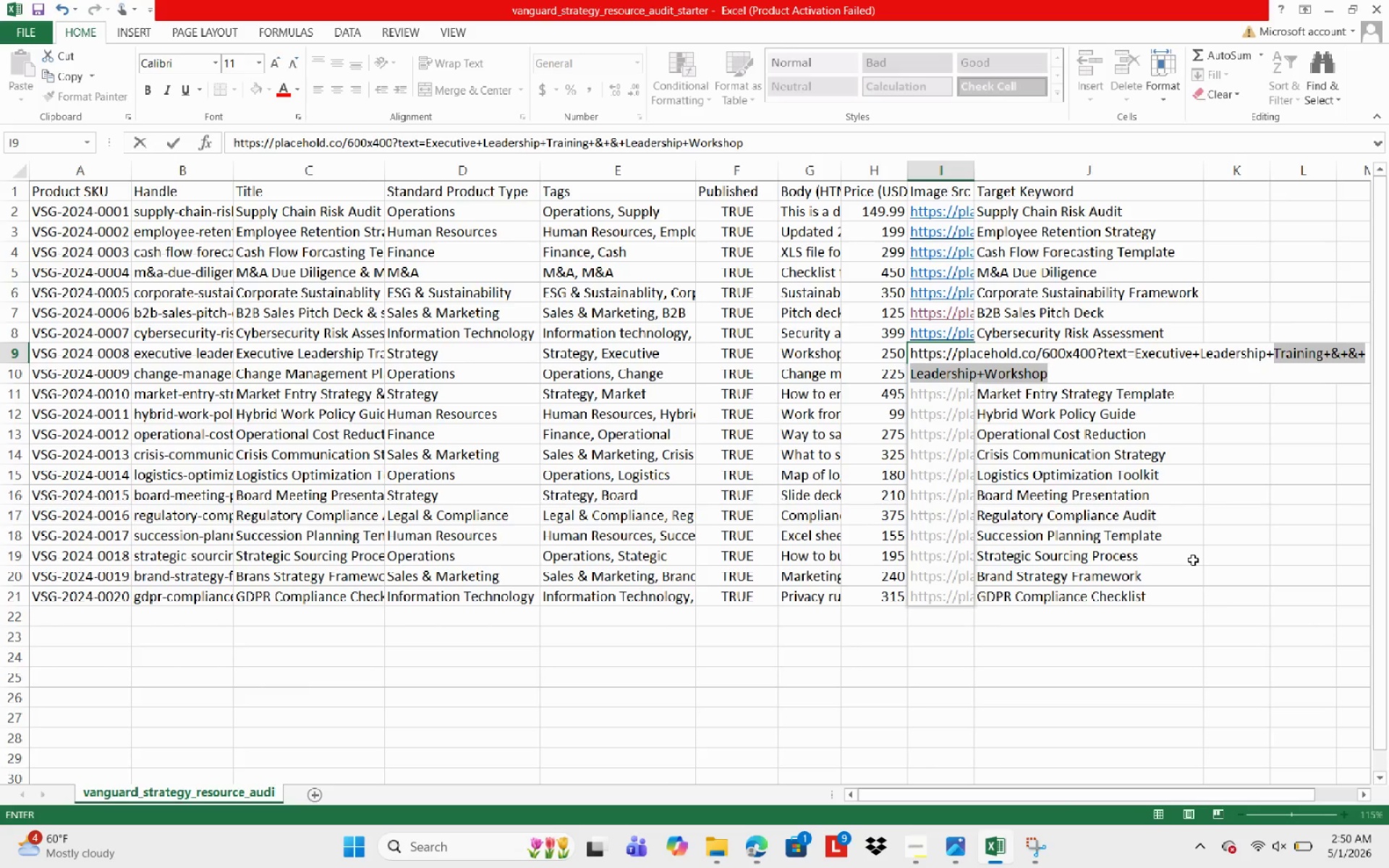 
 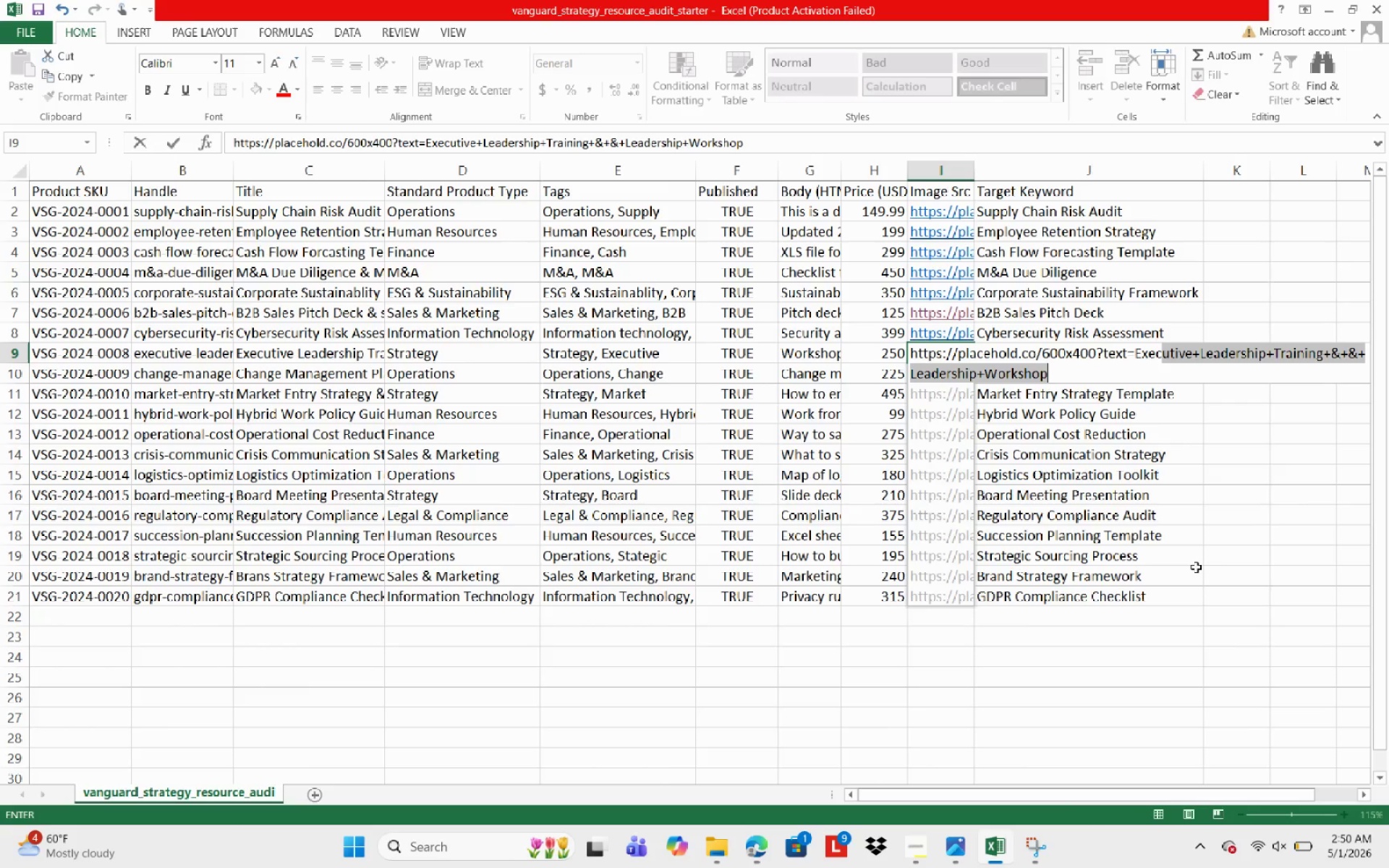 
hold_key(key=V, duration=0.42)
 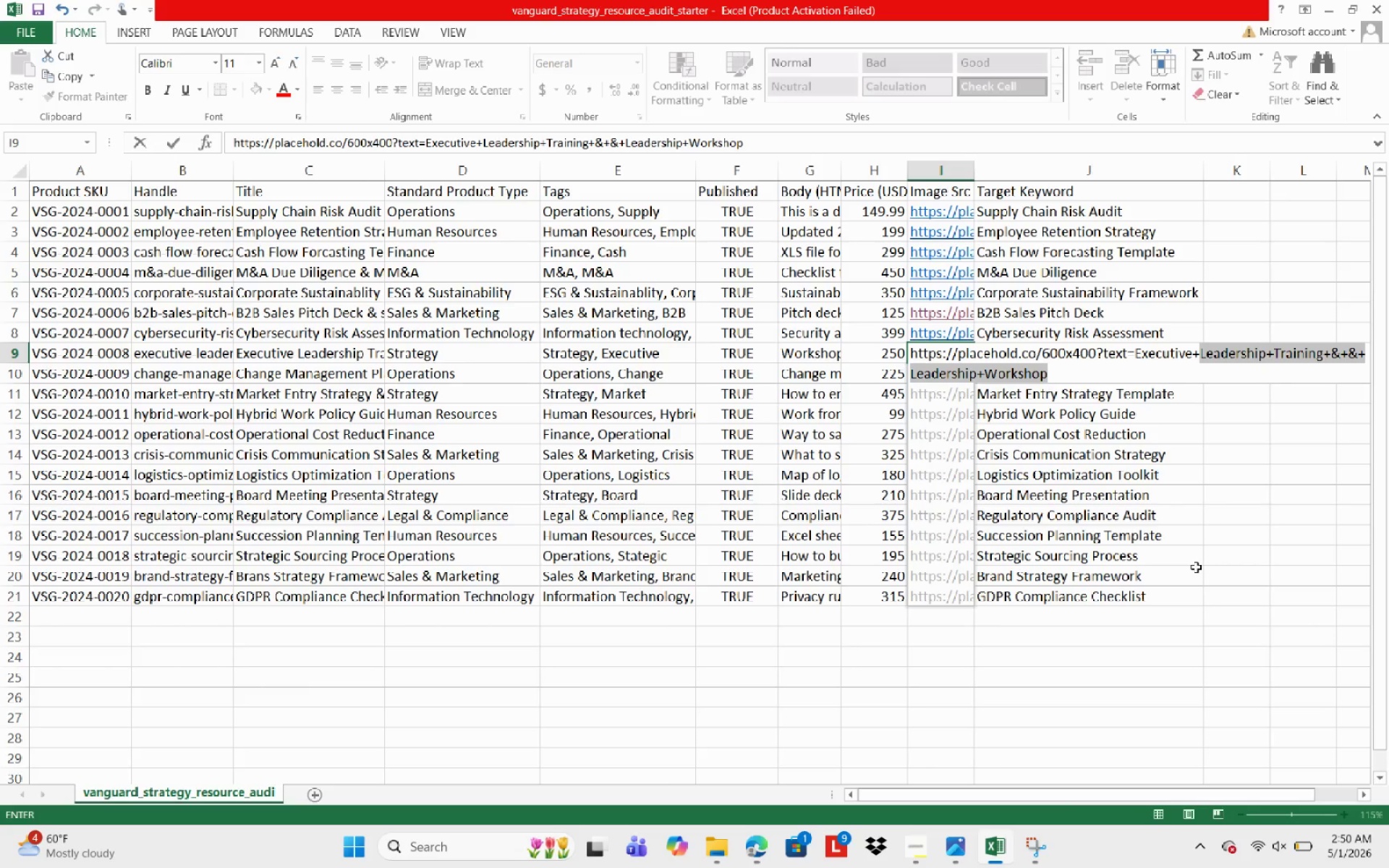 
type(Tra)
 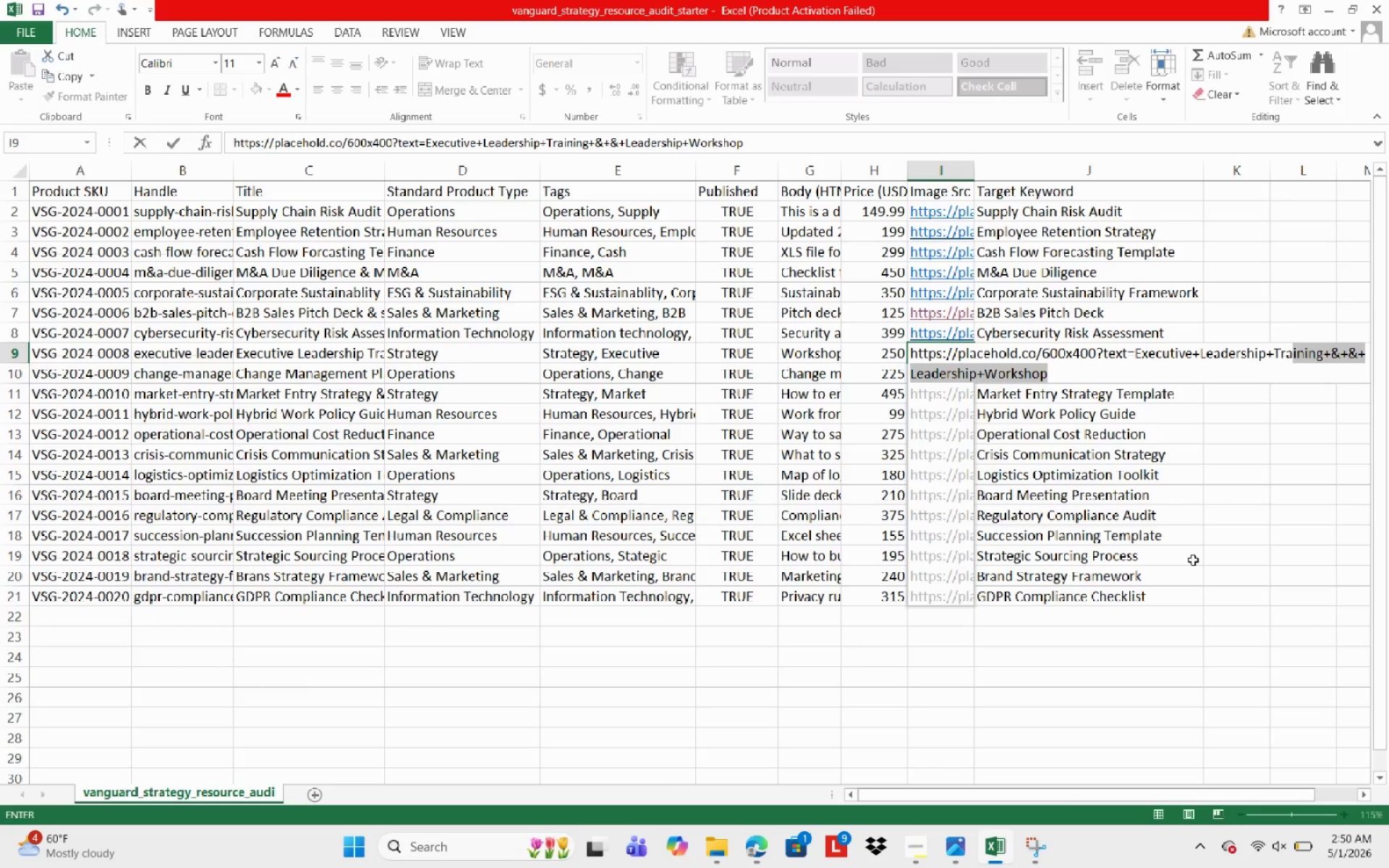 
wait(13.14)
 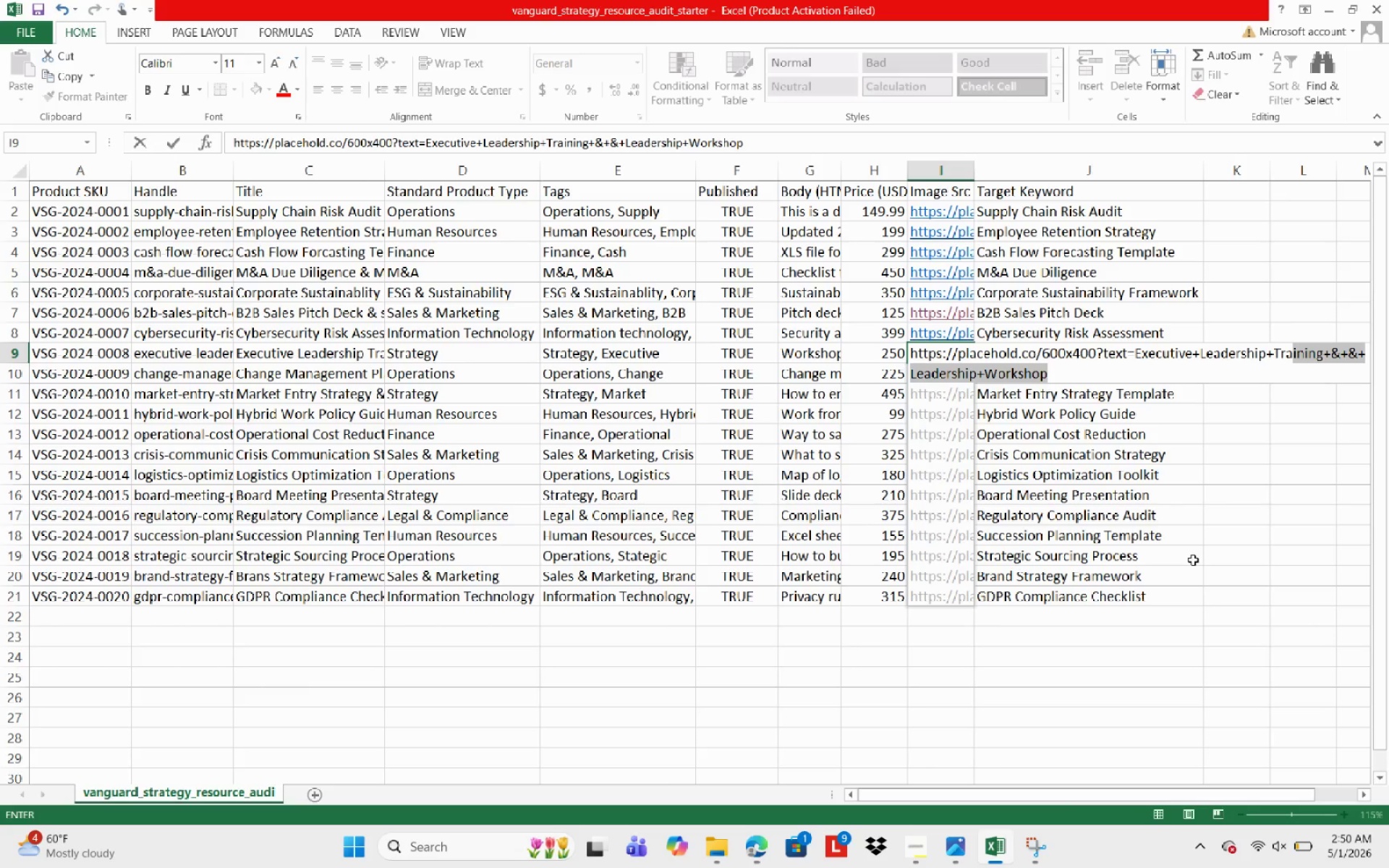 
type(ining&)
 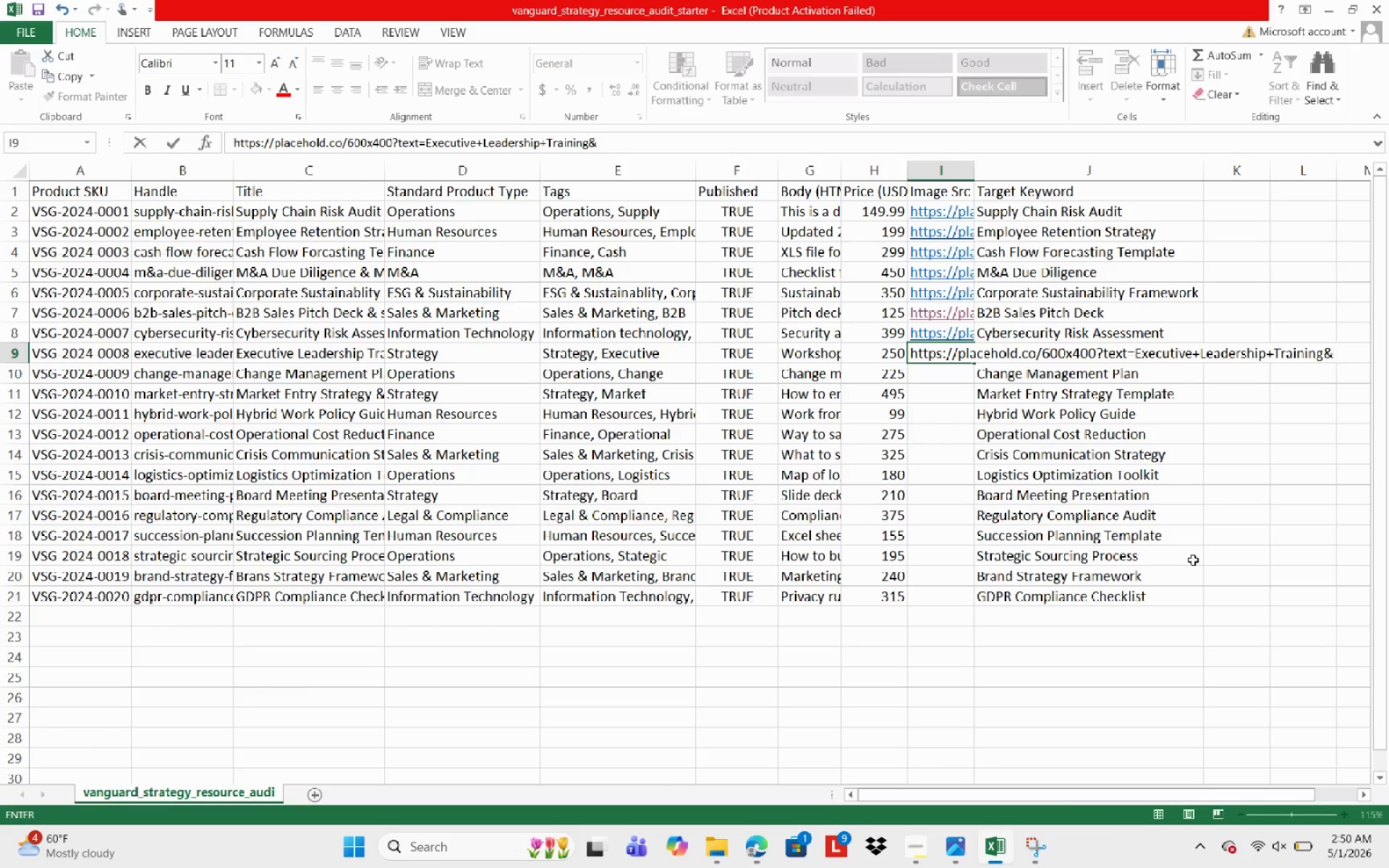 
wait(6.23)
 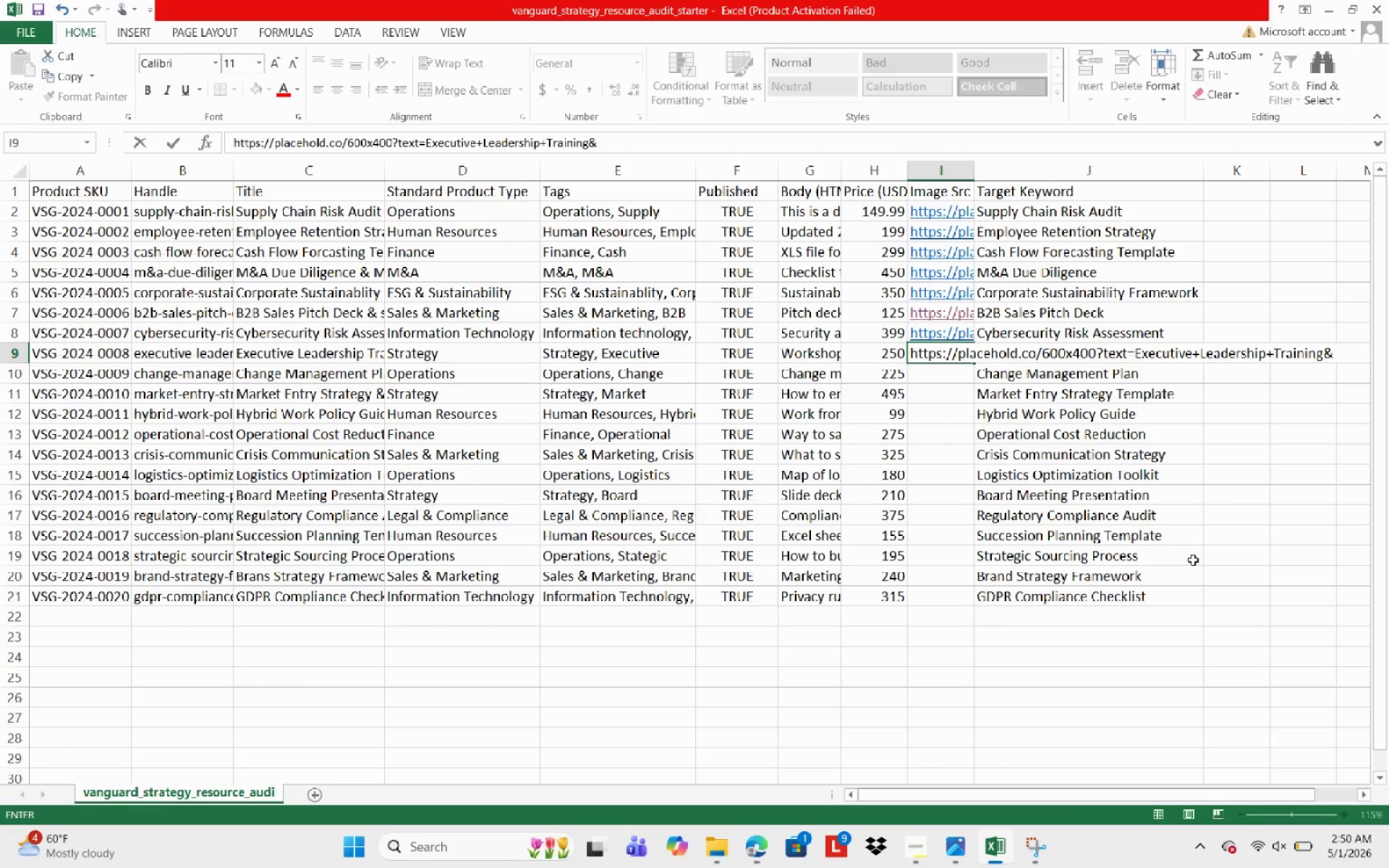 
key(Backspace)
 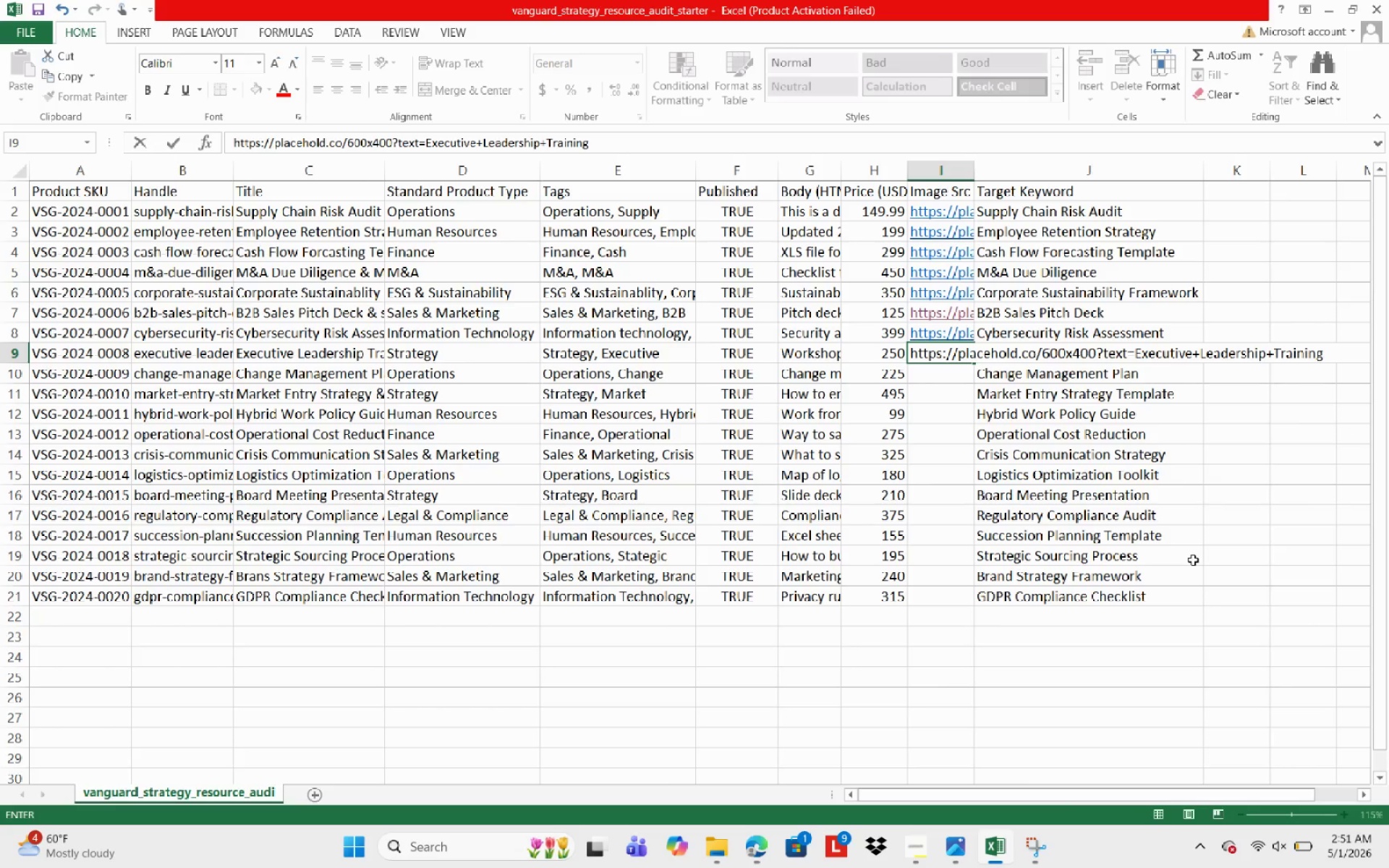 
key(NumpadAdd)
 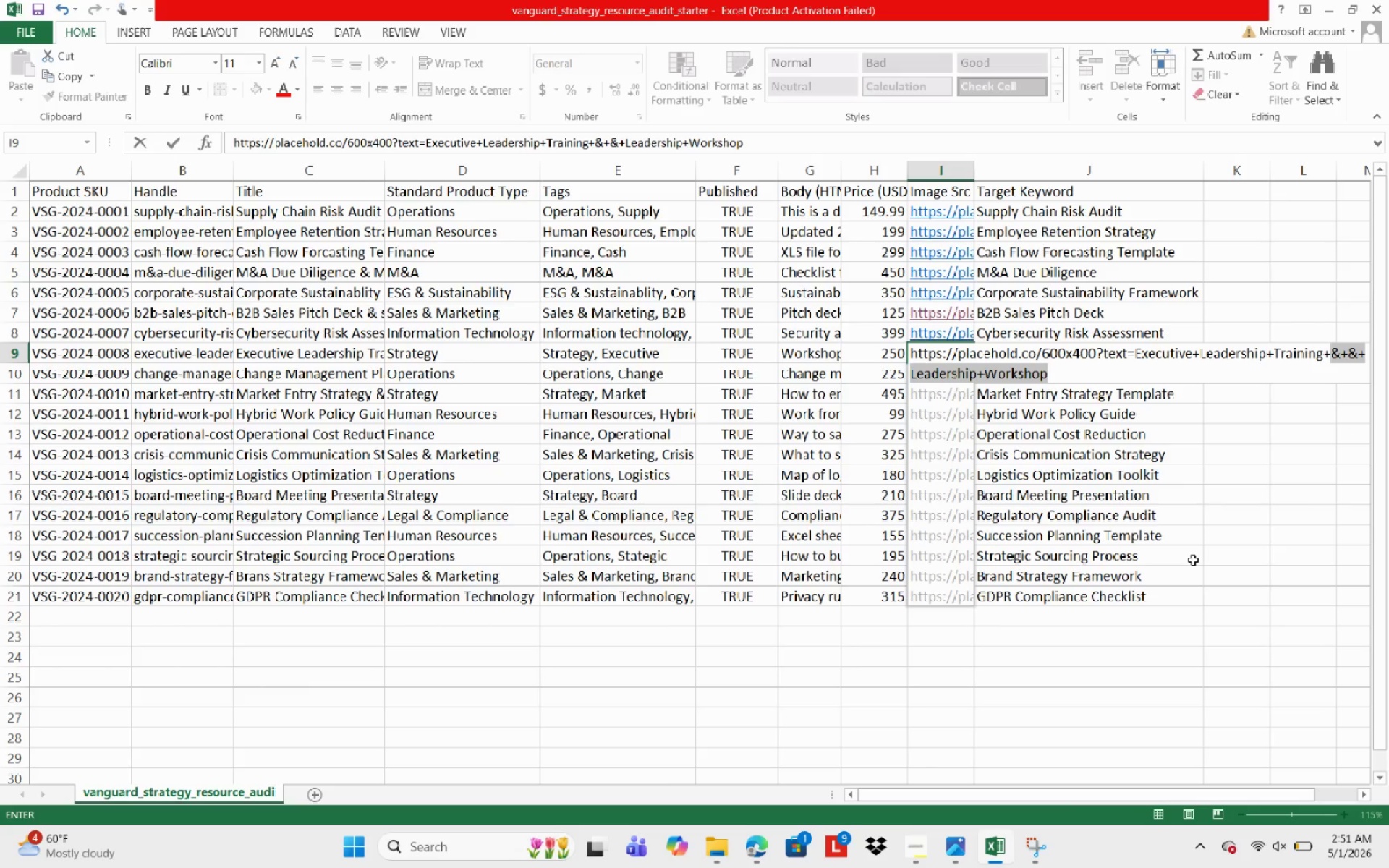 
key(Shift+7)
 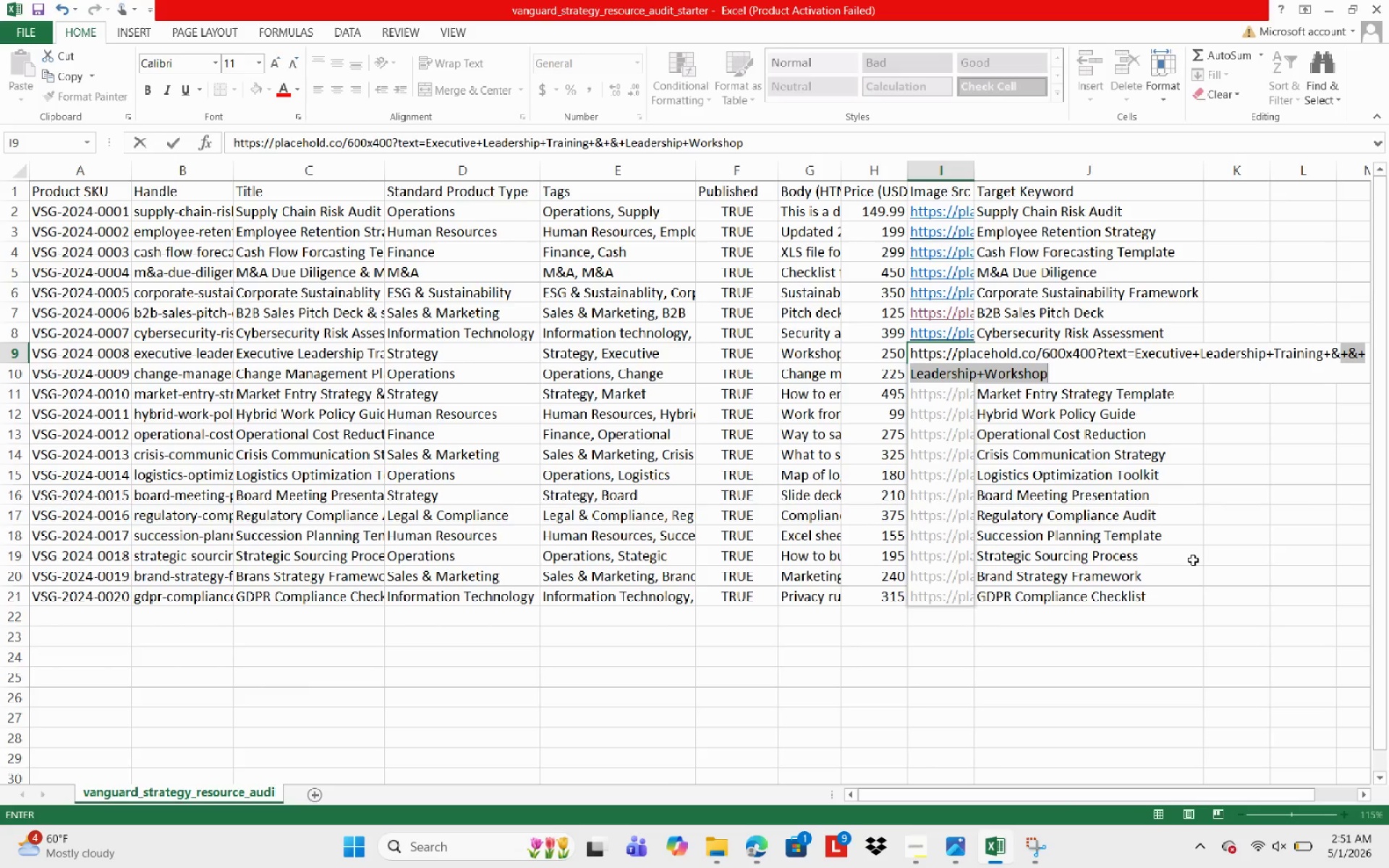 
key(NumpadAdd)
 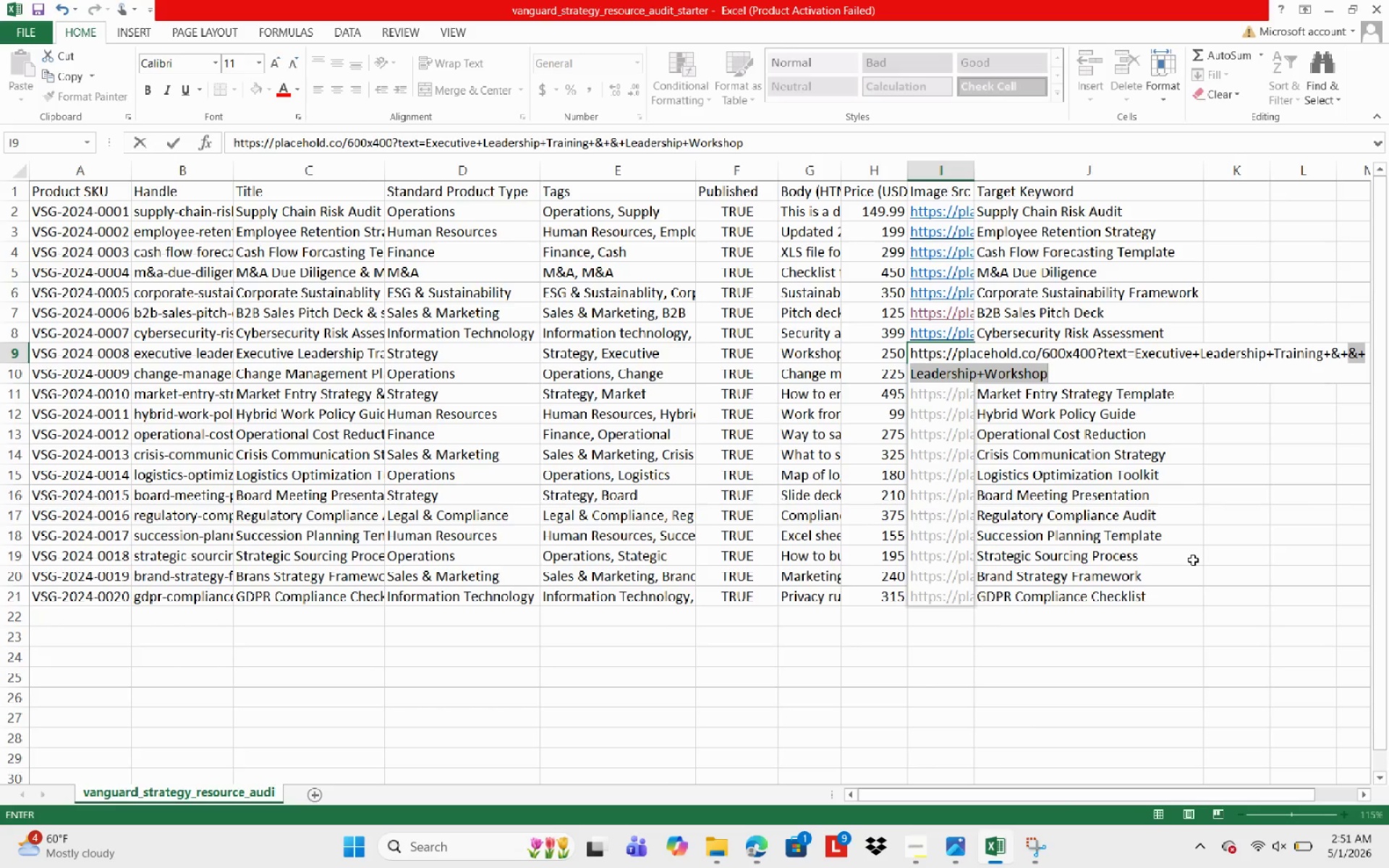 
type(Leadership+Workshop)
key(NumpadEnter)
 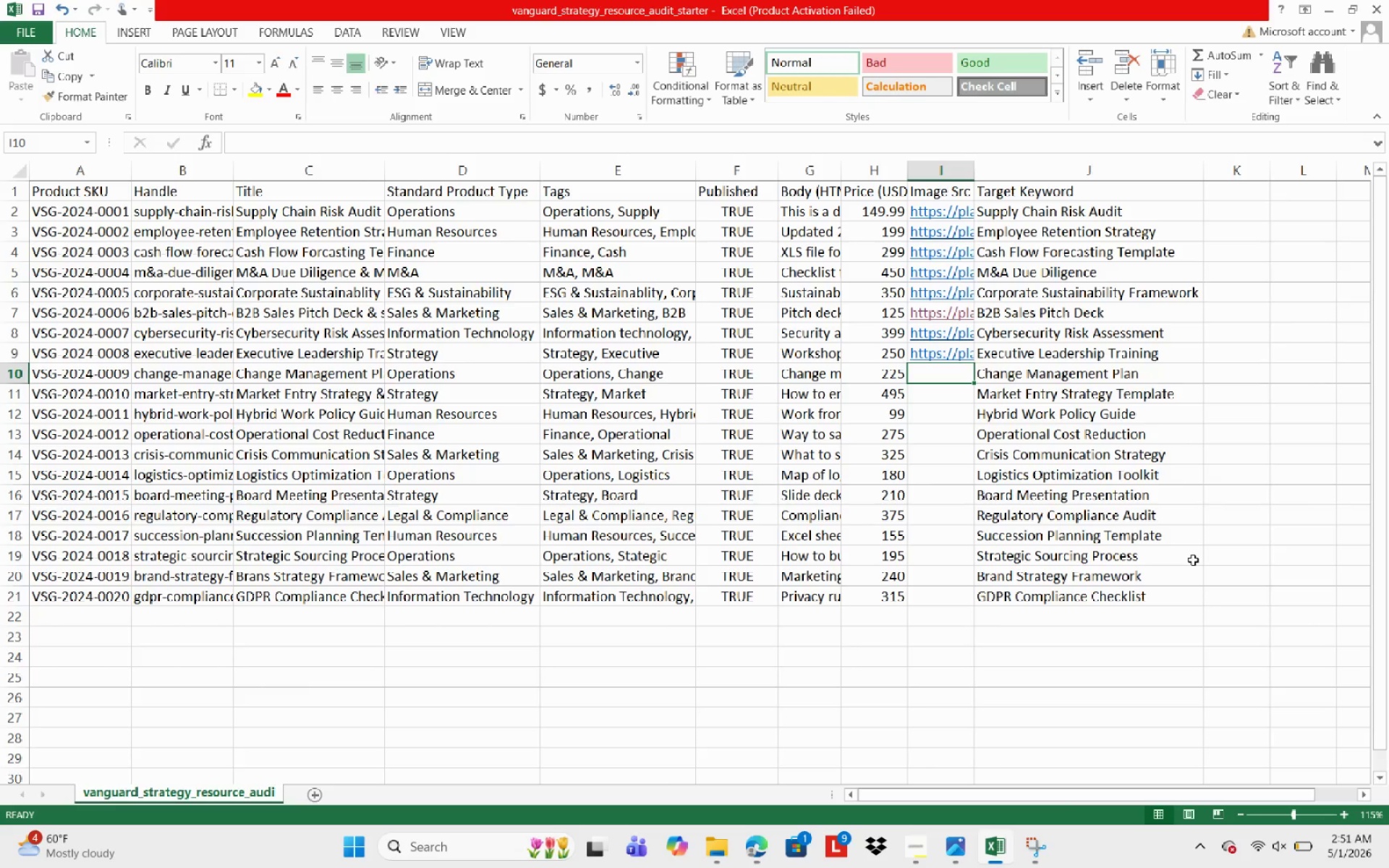 
wait(7.45)
 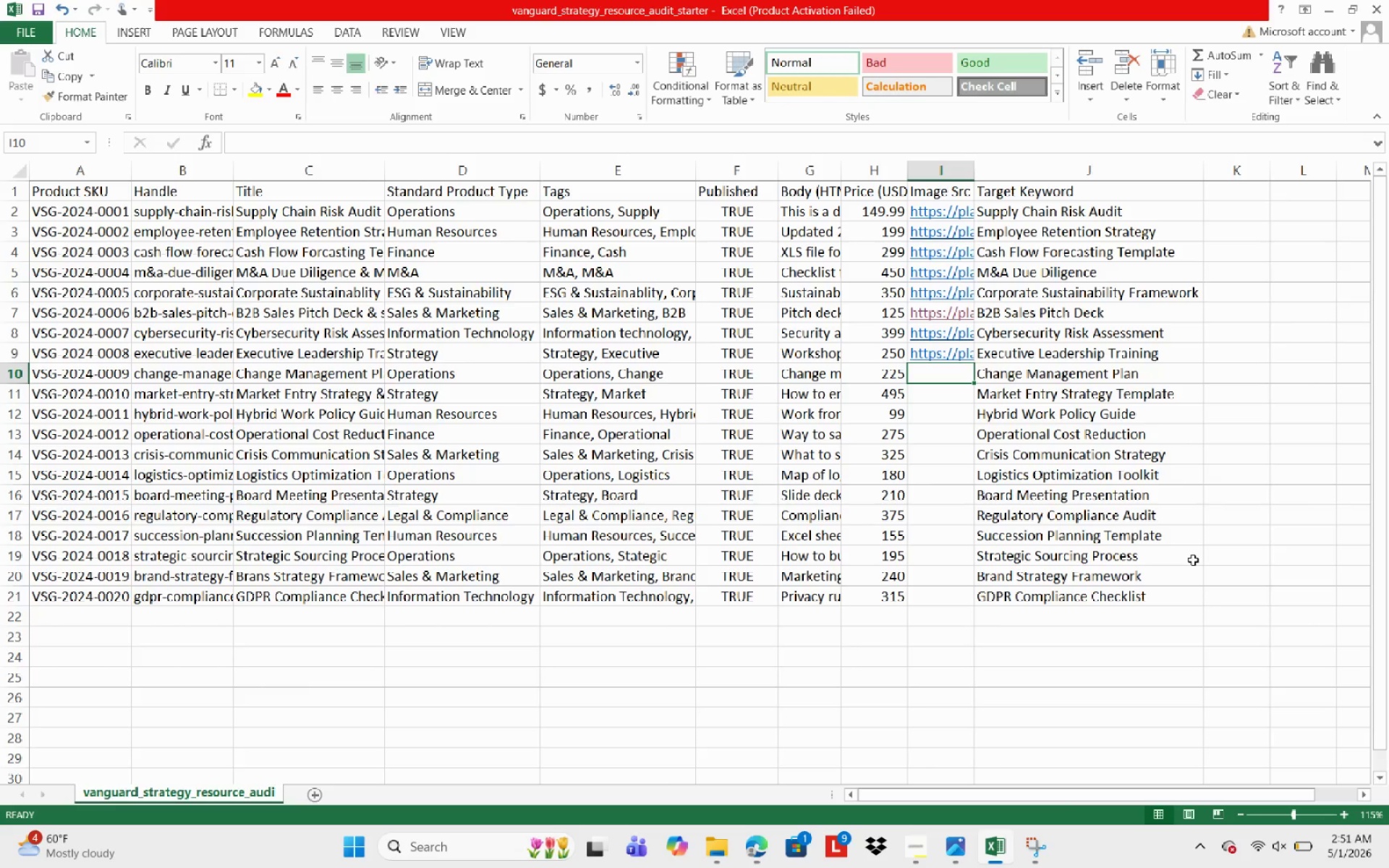 
type(https://plaehold.co/600x400?rt)
key(Backspace)
key(Backspace)
type(tr)
key(Backspace)
type(ext=)
 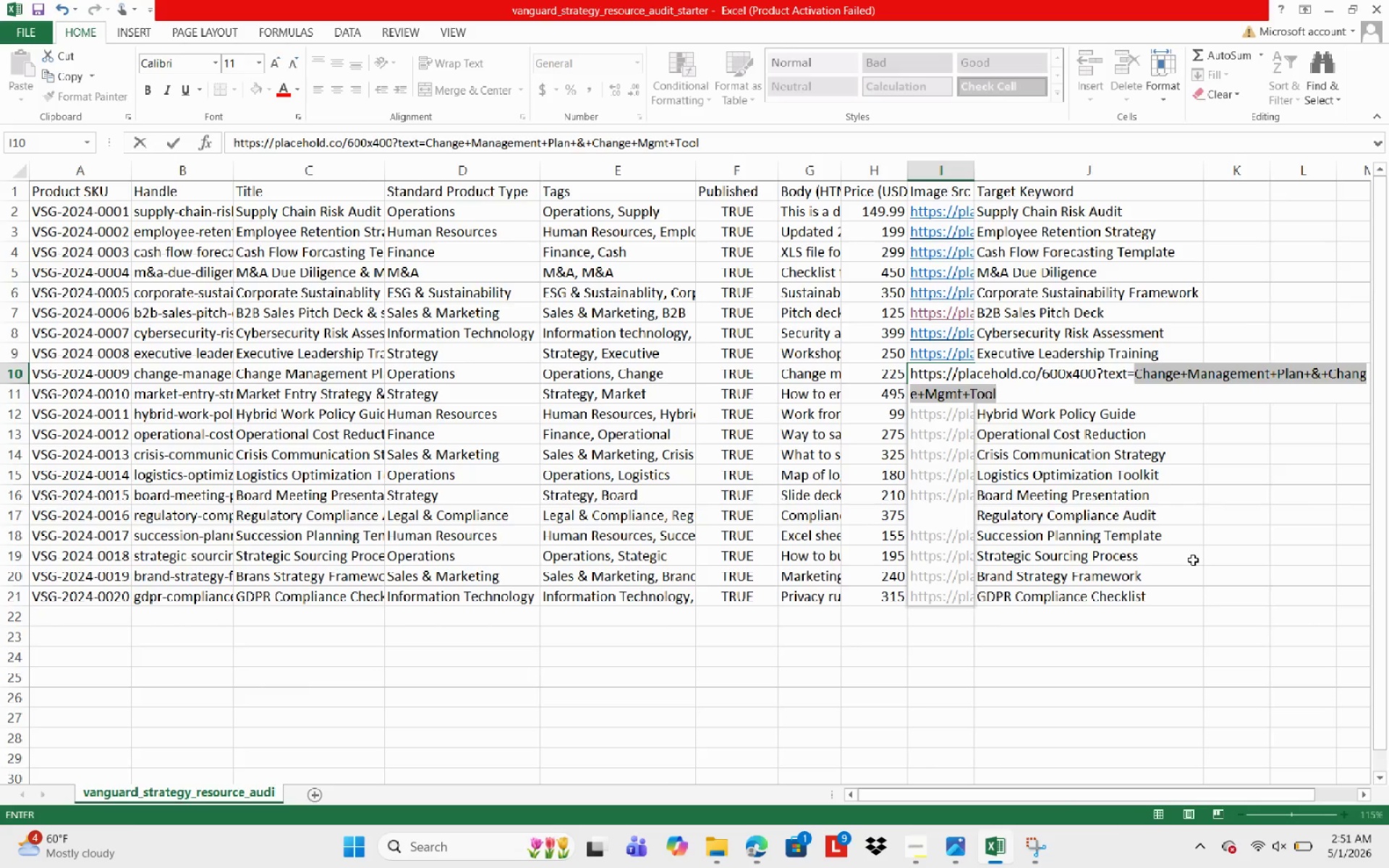 
wait(11.16)
 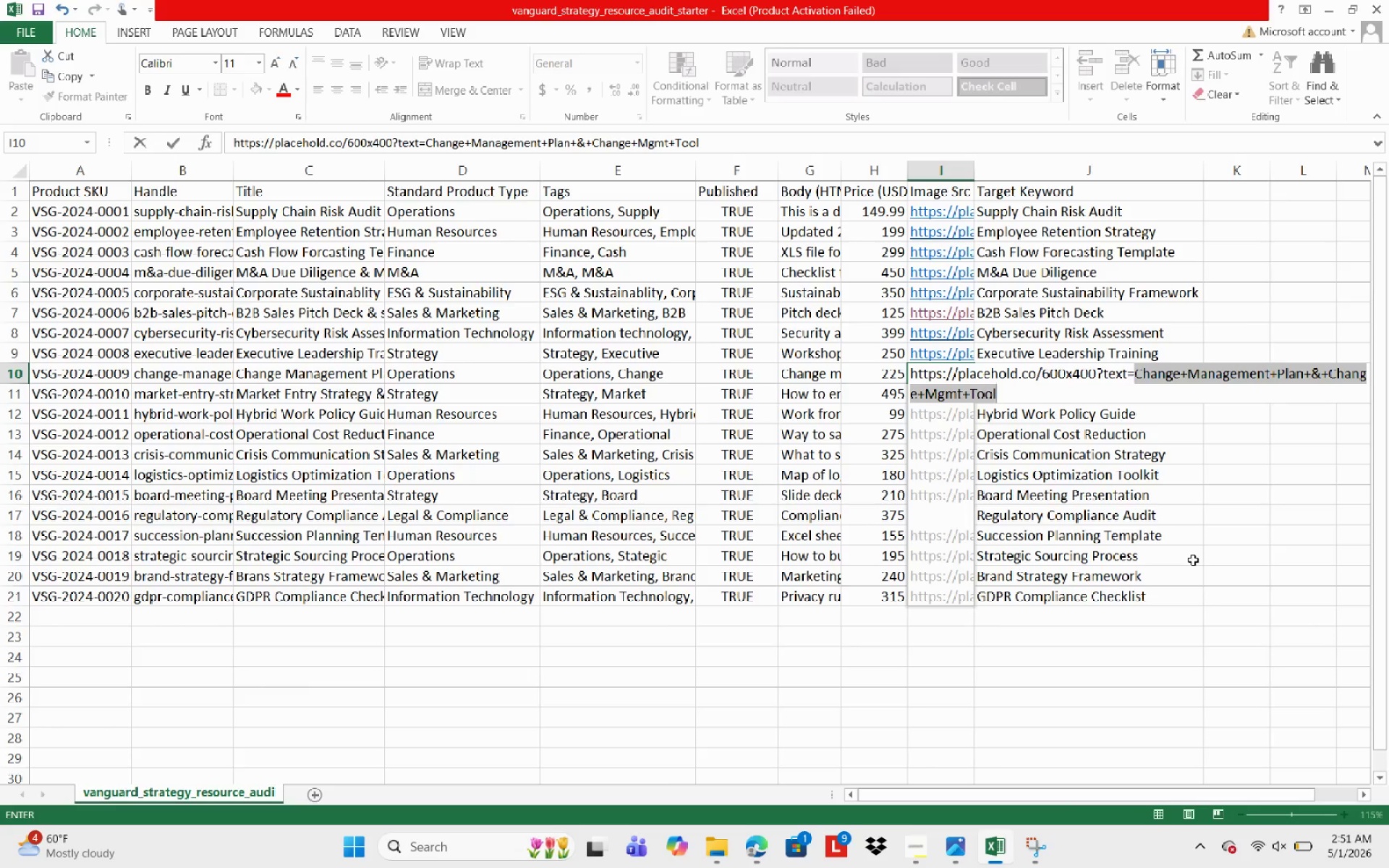 
type(Chaneh)
key(Backspace)
key(Backspace)
type(ge+Management+)
 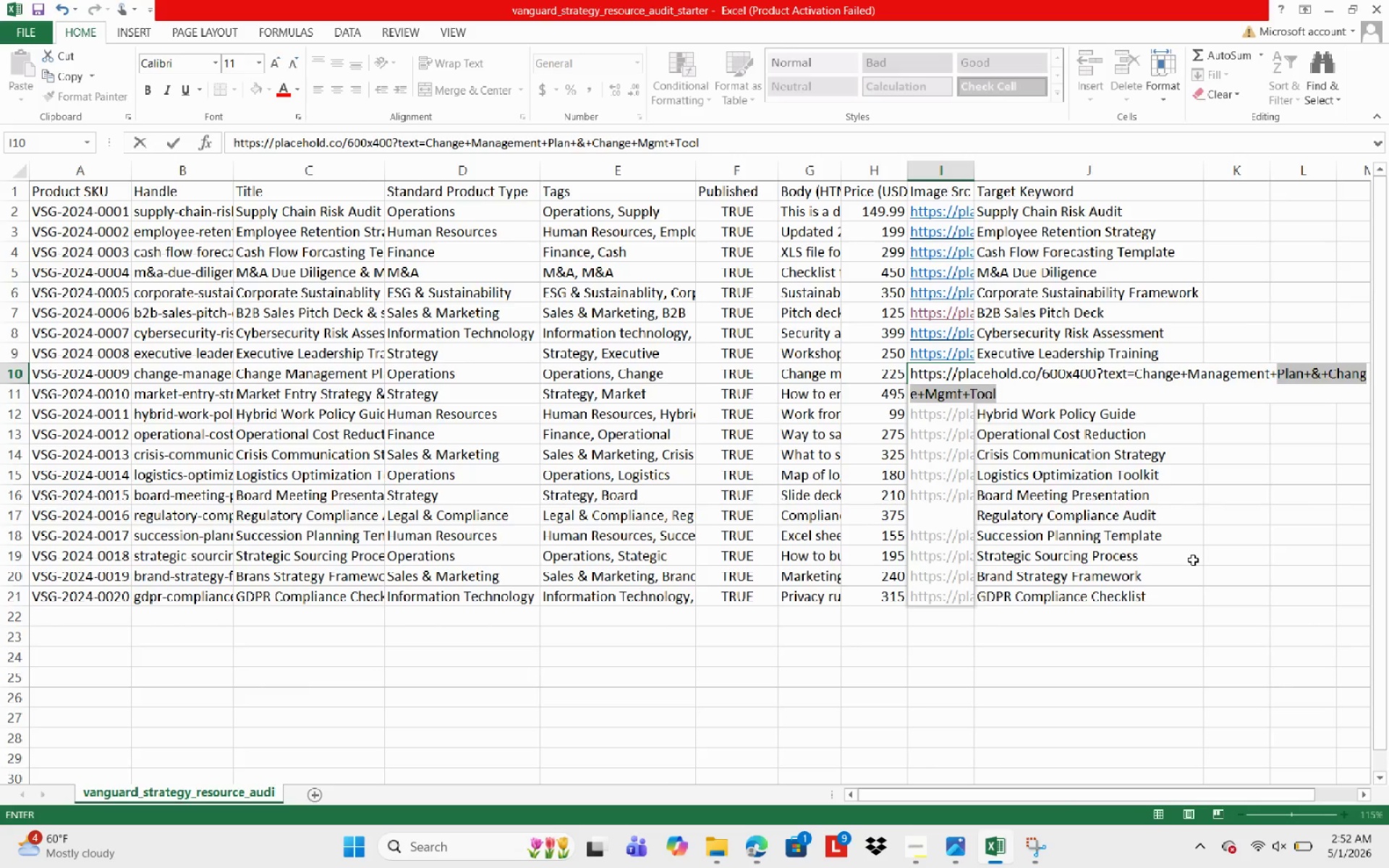 
type(Plam)
key(Backspace)
type(n+&+Change-Mgmt+)
 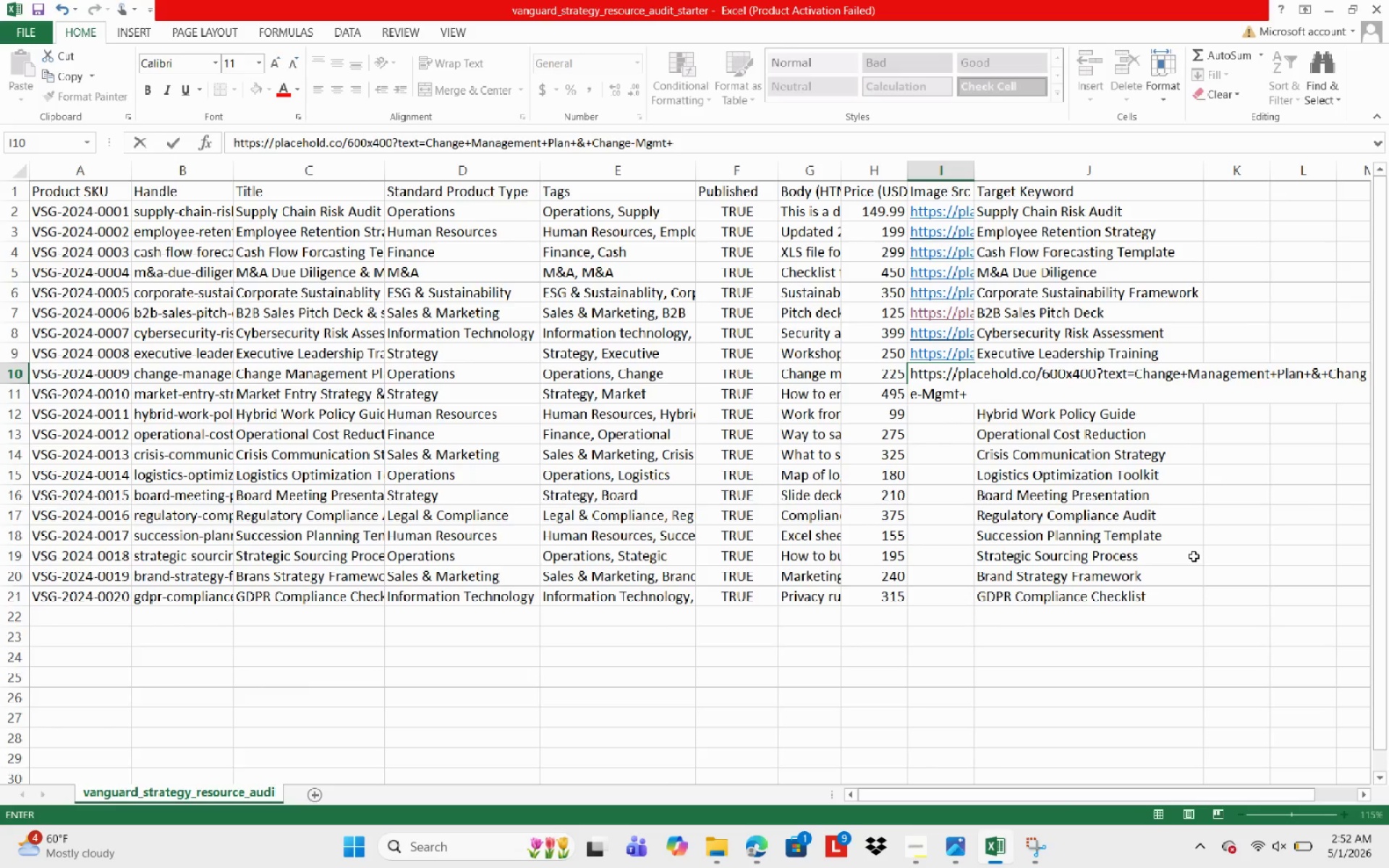 
hold_key(key=Backspace, duration=0.75)
 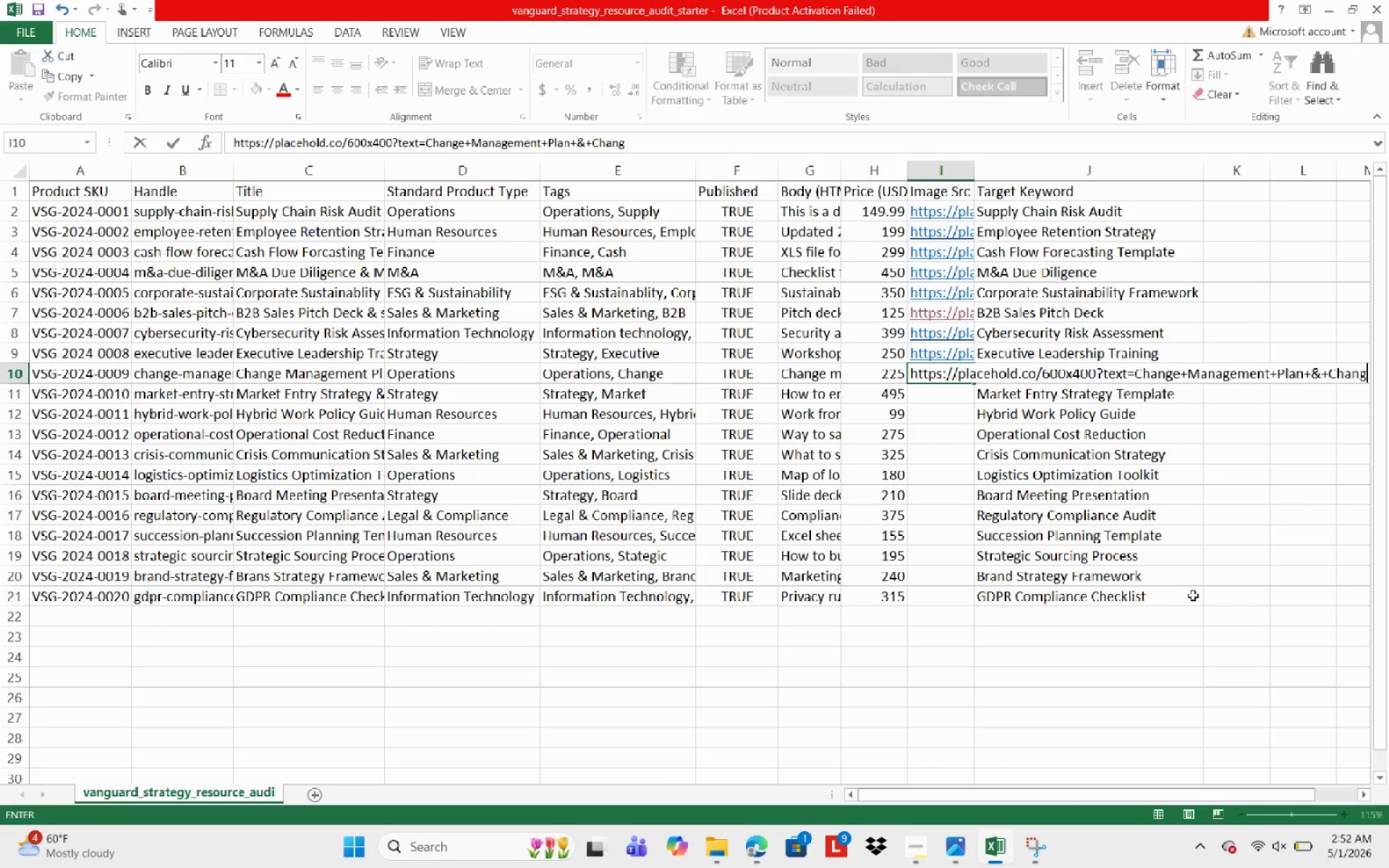 
type(e+m)
key(Backspace)
key(Backspace)
type(Mgmt+Tool)
key(NumpadEnter)
 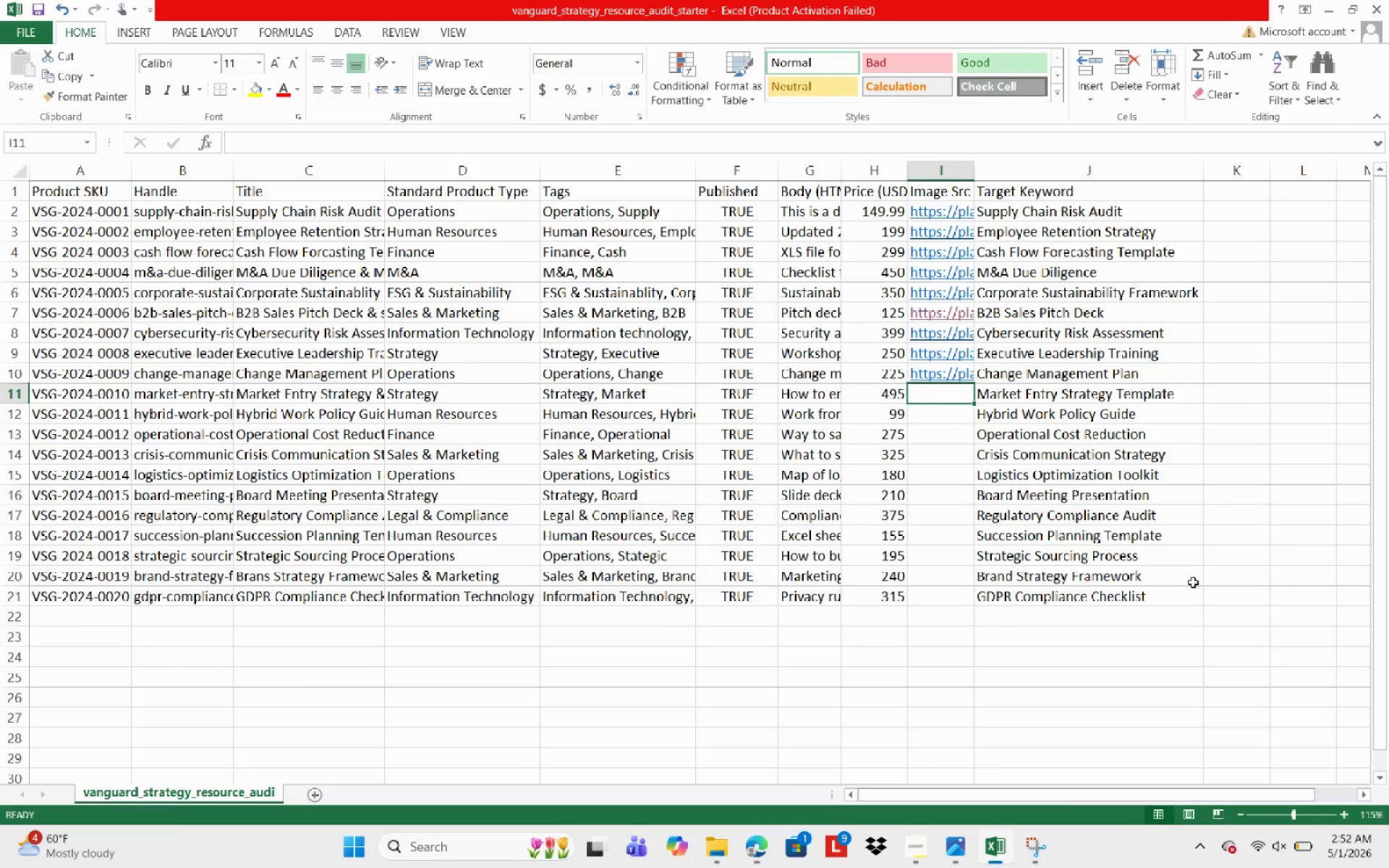 
type(https")
key(Backspace)
type(://placehold.co/)
 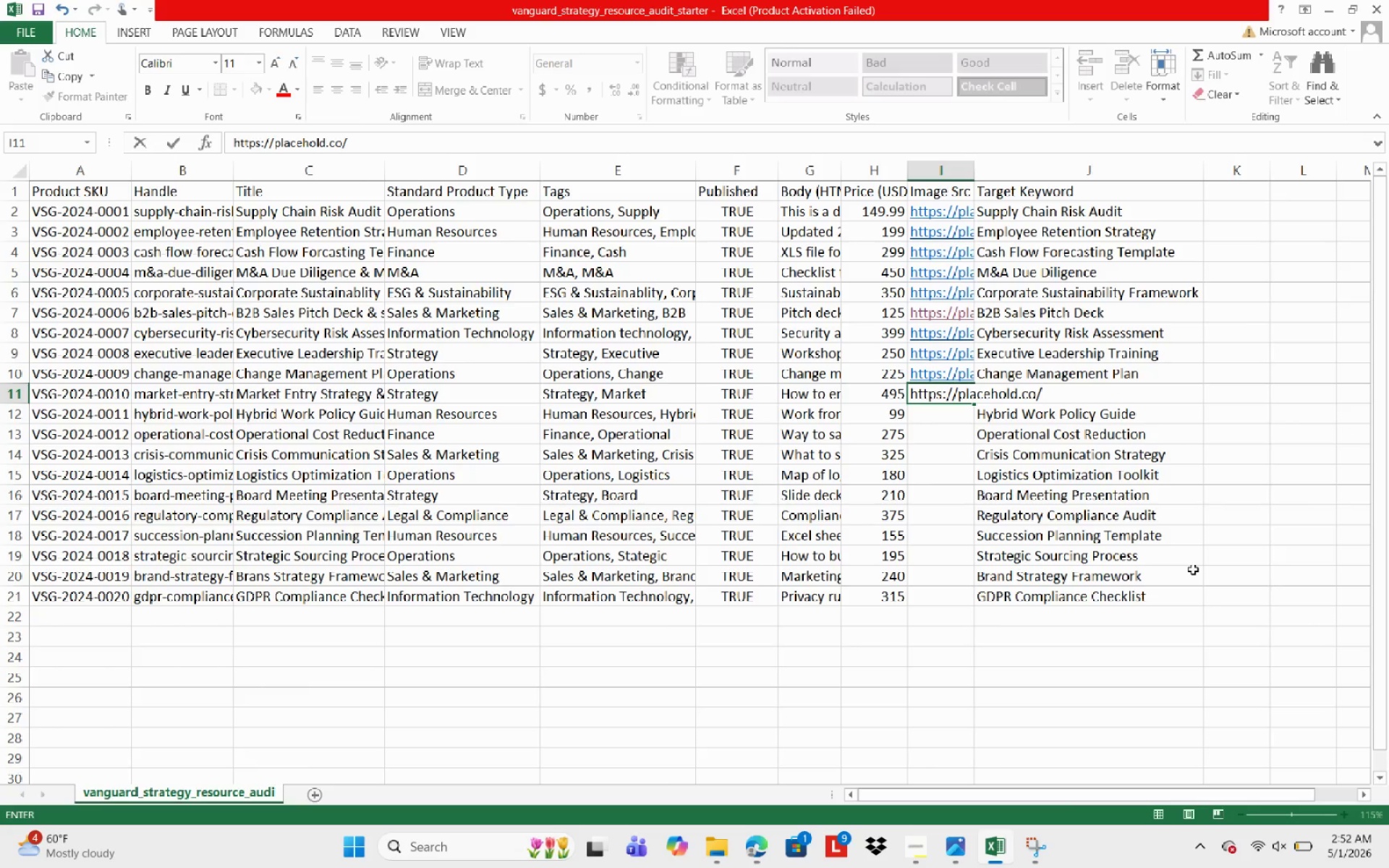 
wait(12.61)
 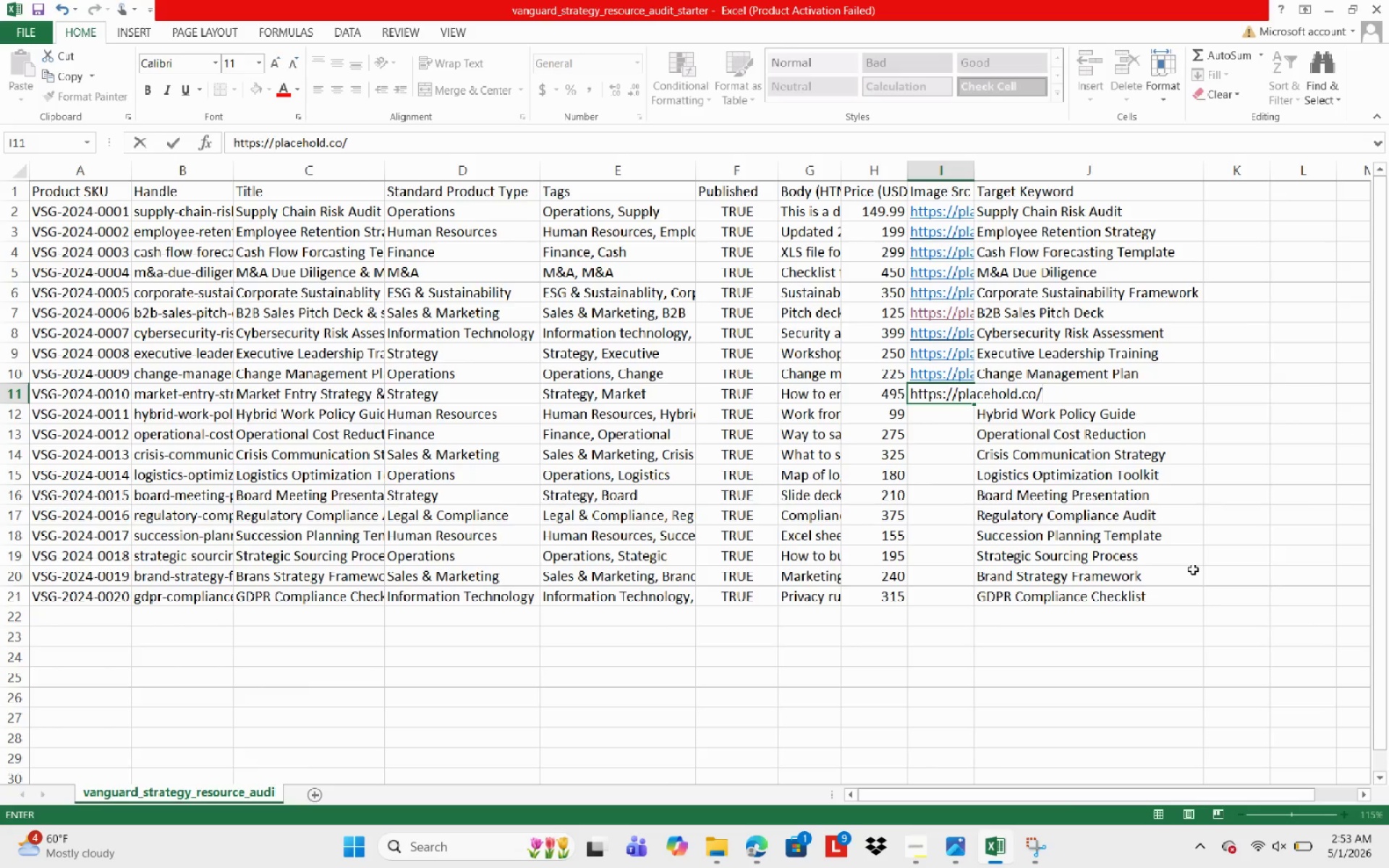 
key(Numpad6)
 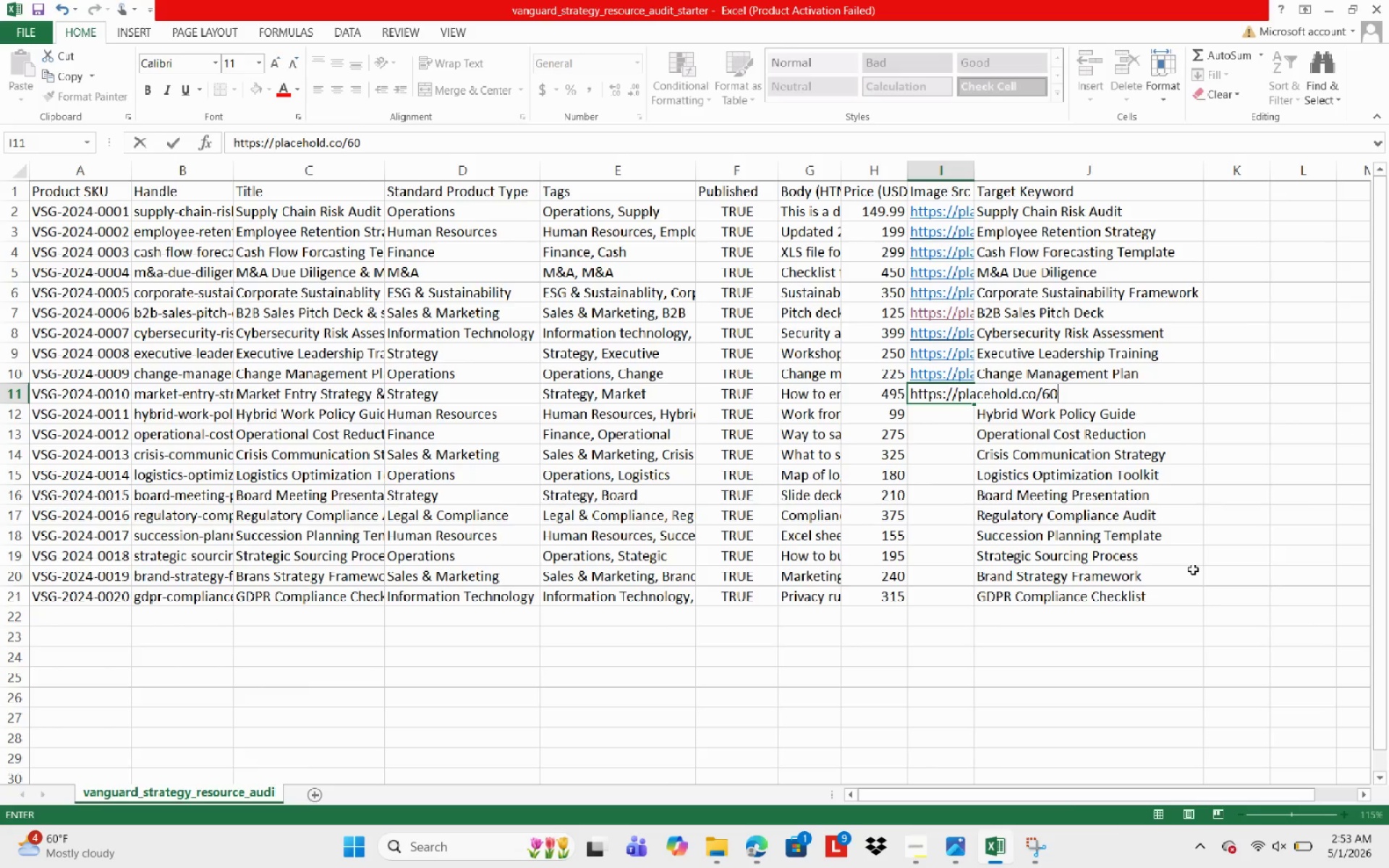 
key(Numpad0)
 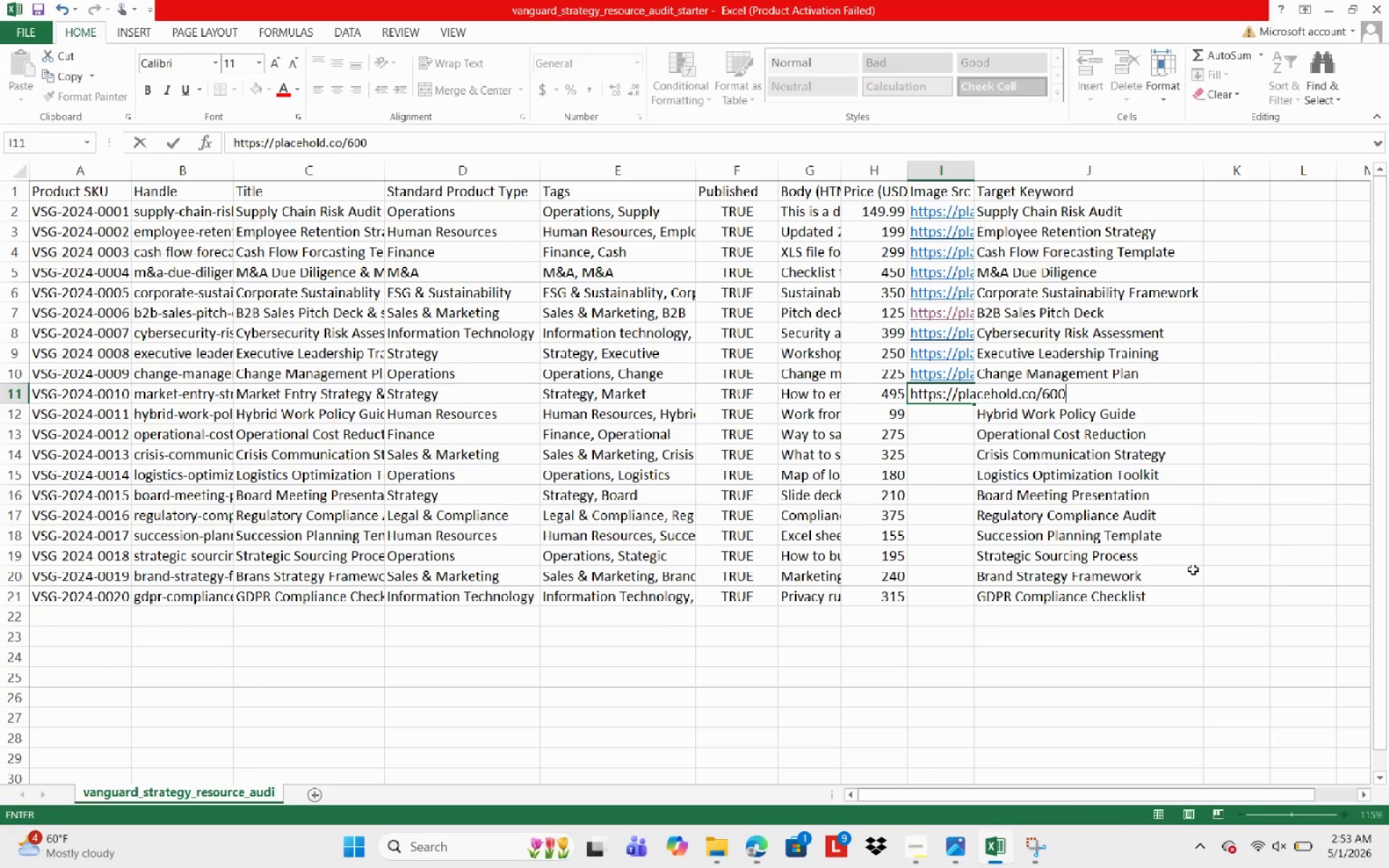 
key(Numpad0)
 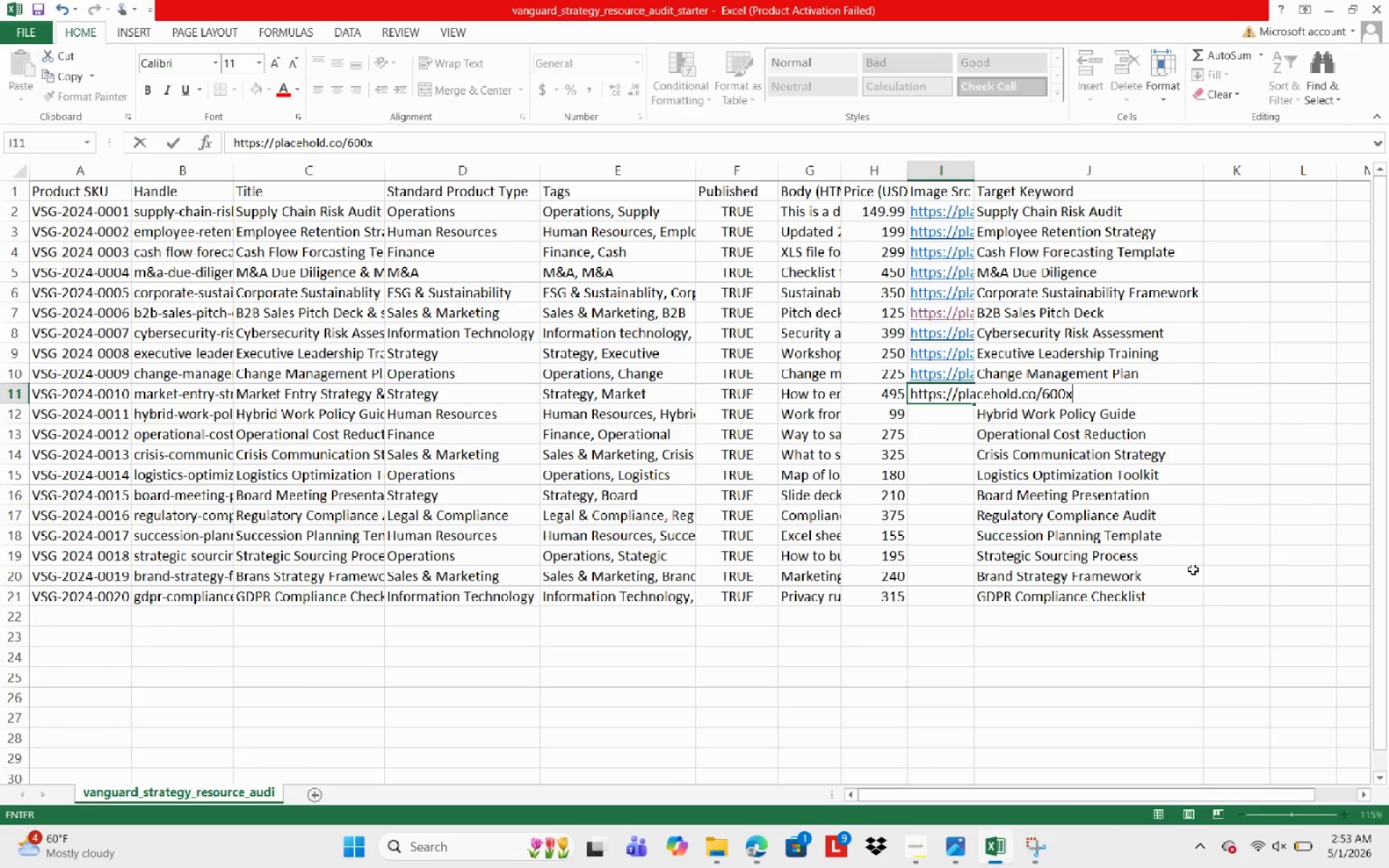 
key(X)
 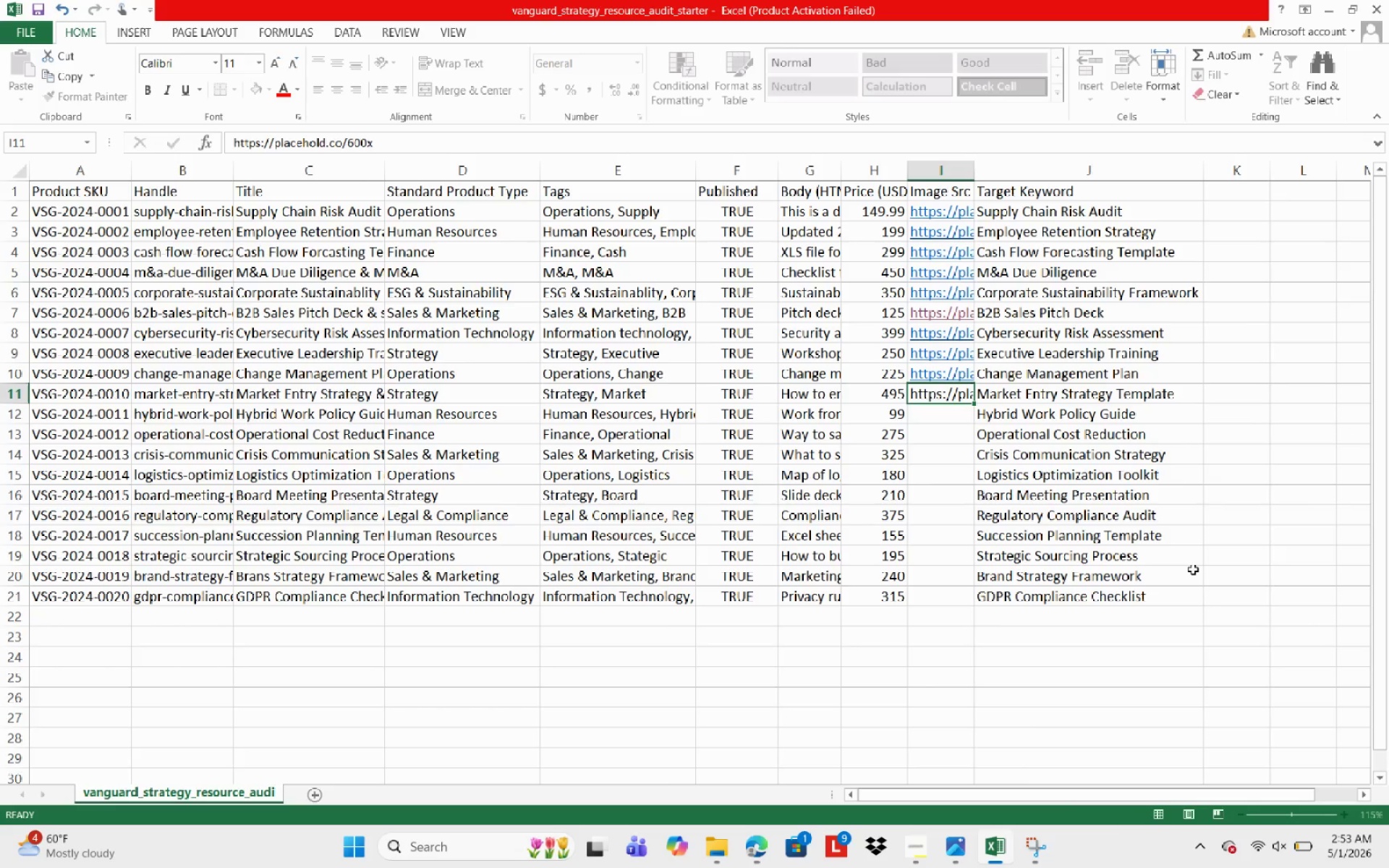 
key(Enter)
 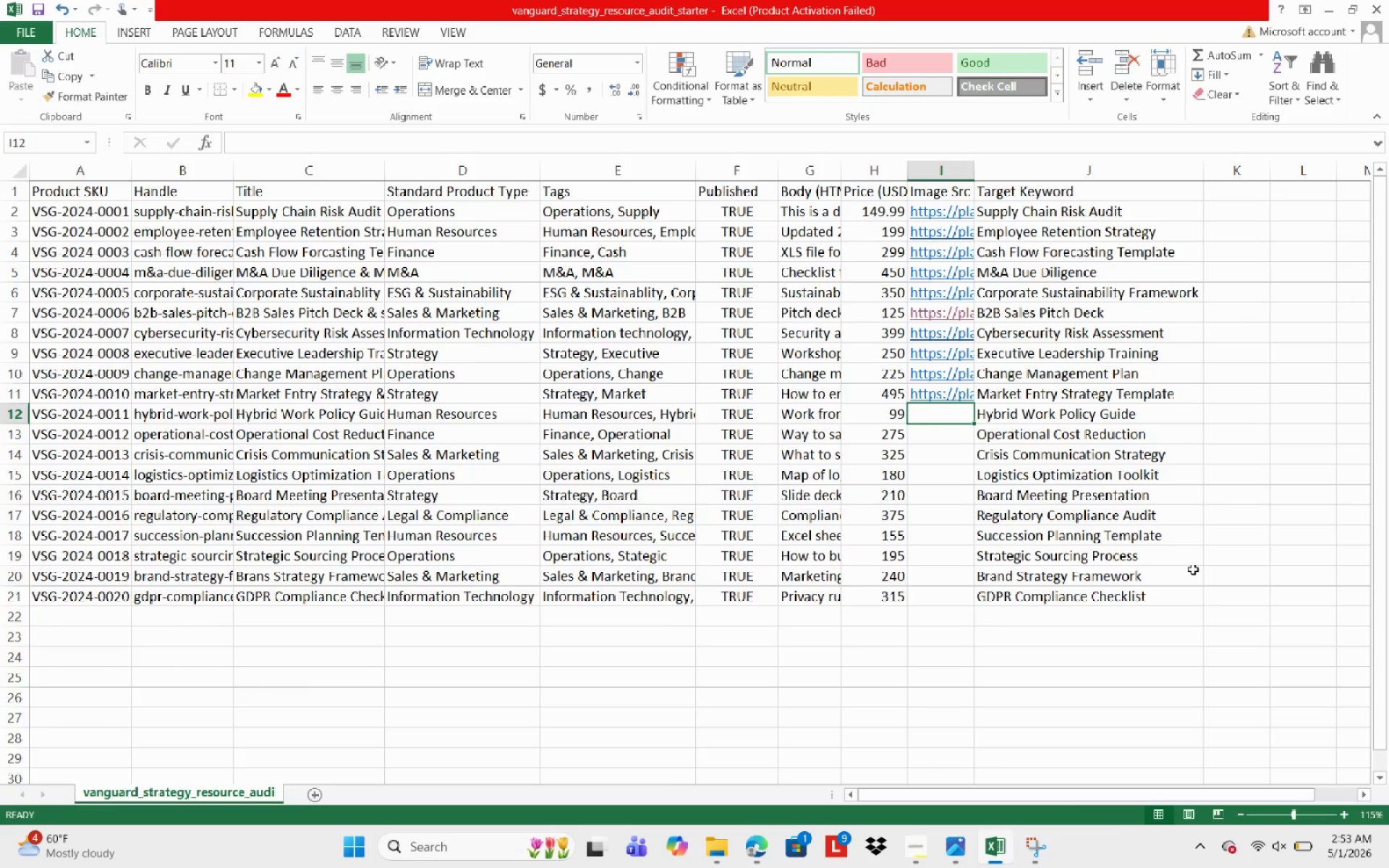 
key(ArrowUp)
 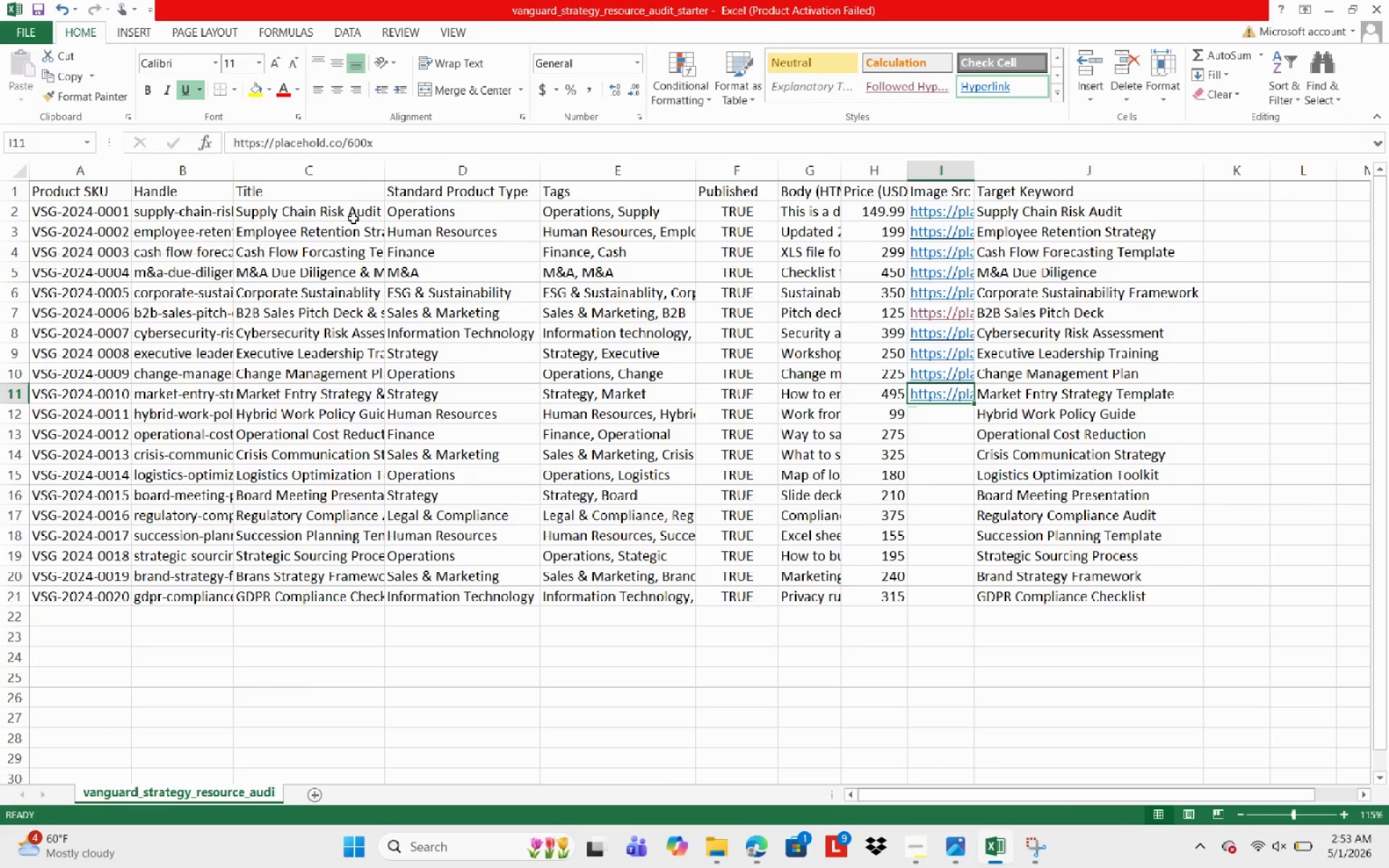 
left_click([393, 151])
 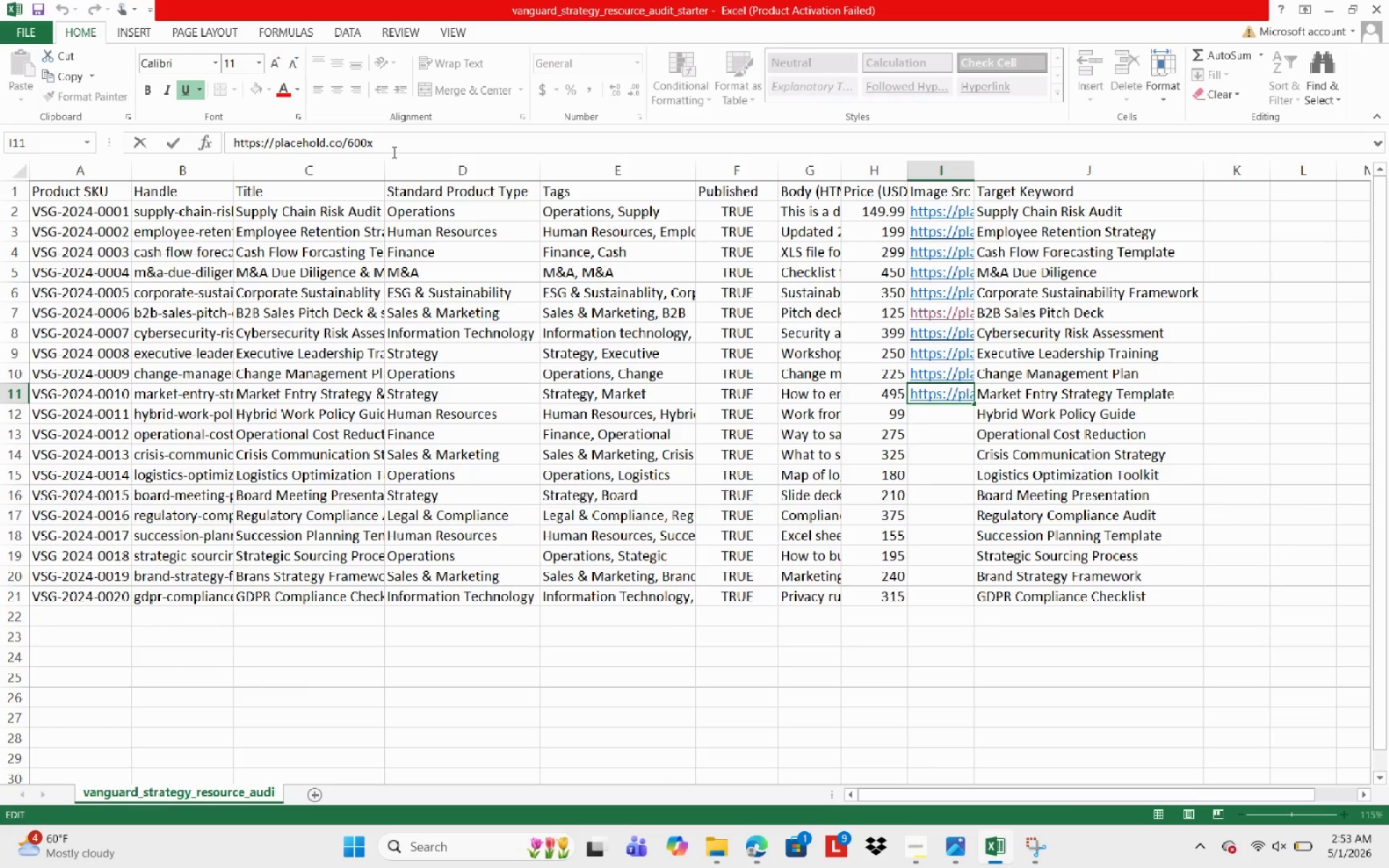 
key(Numpad4)
 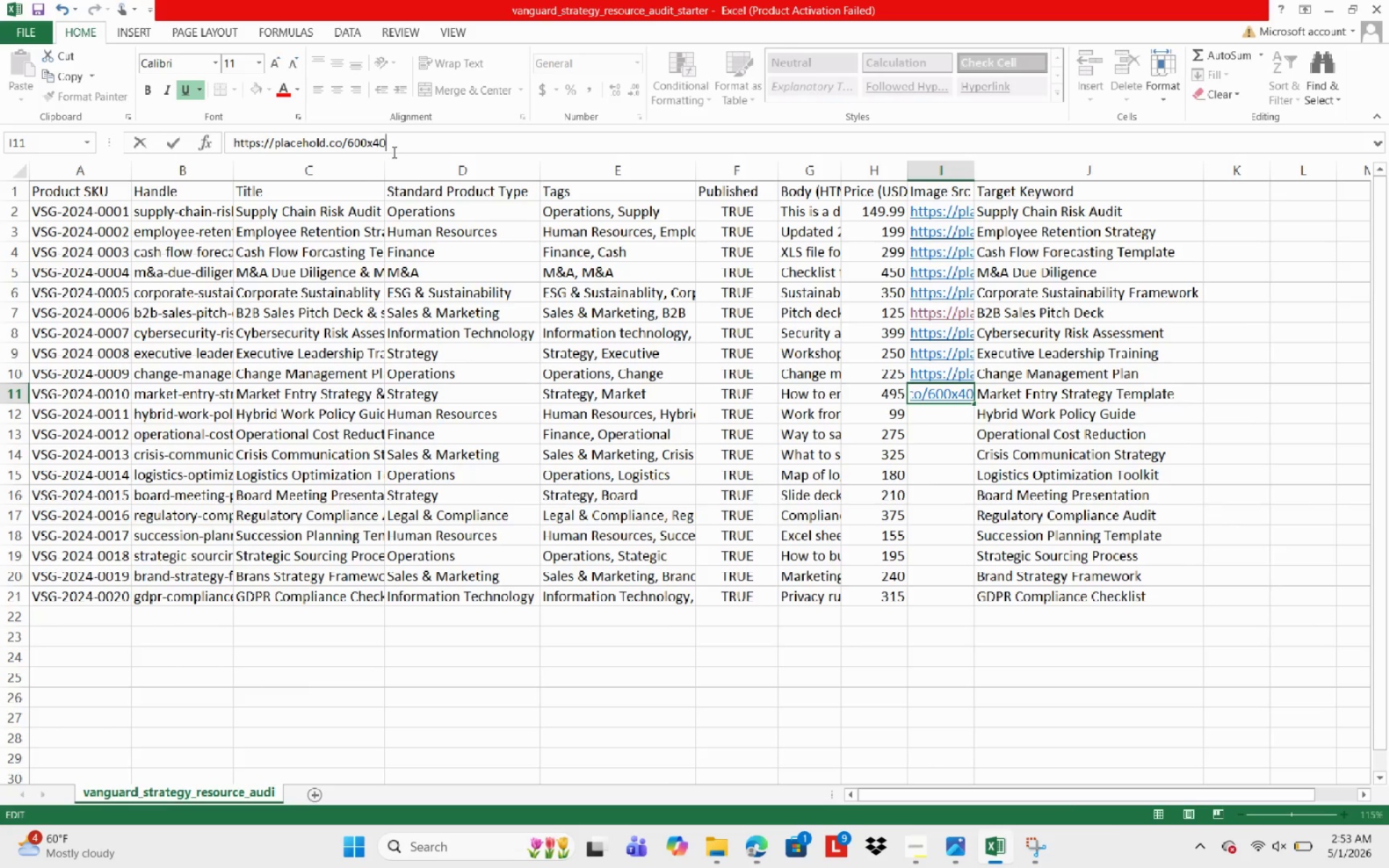 
key(Numpad0)
 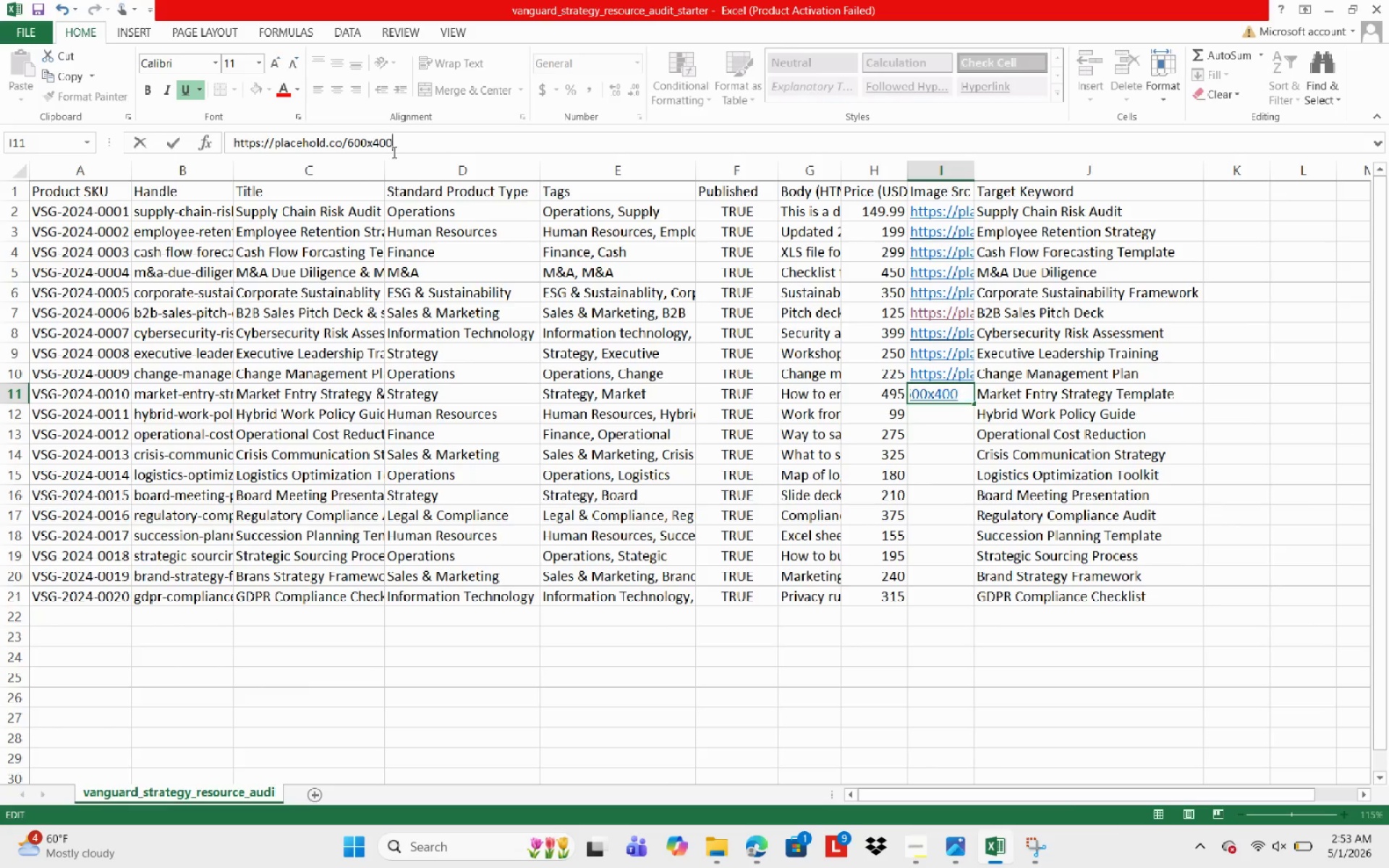 
key(Numpad0)
 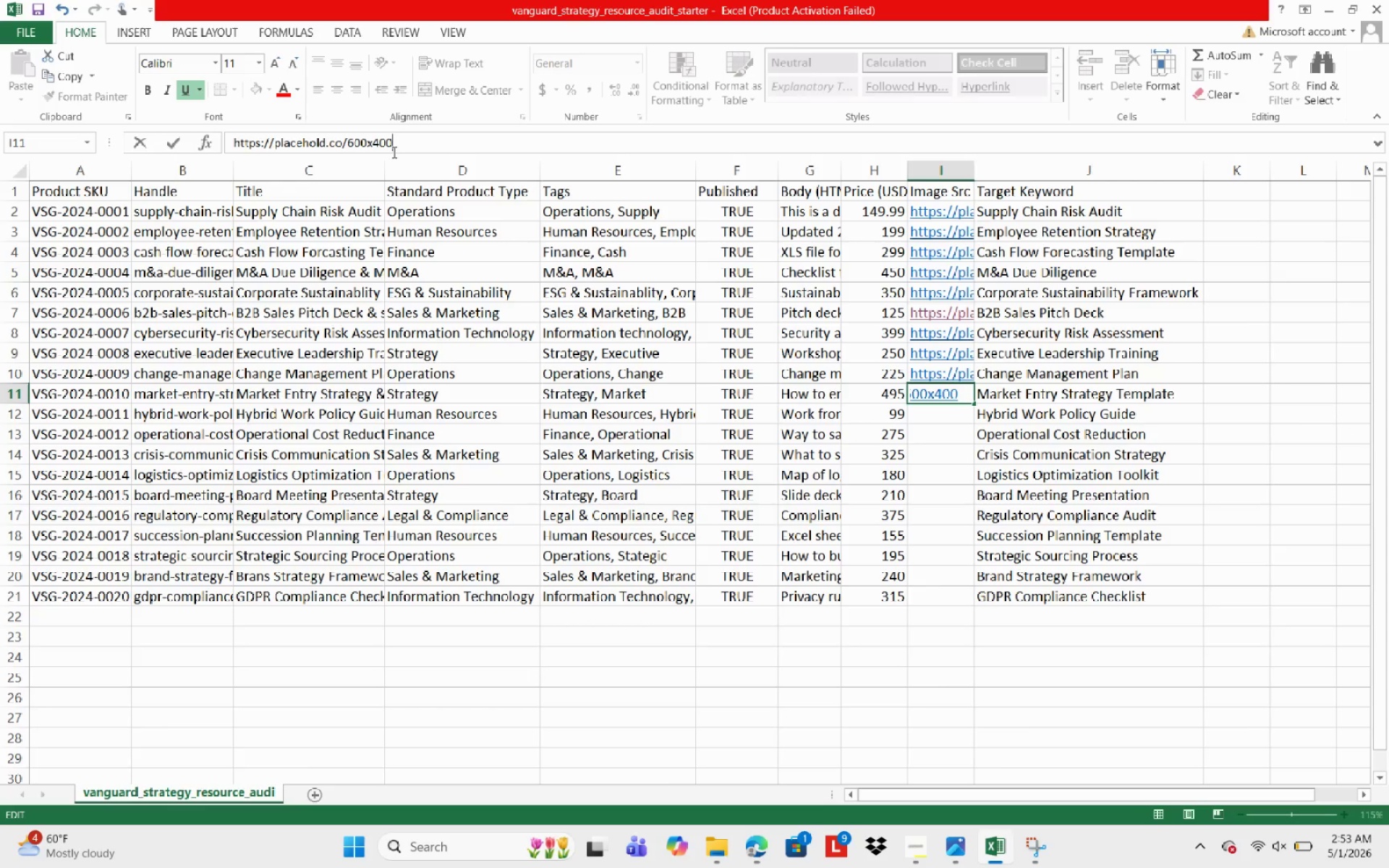 
type(?text=-)
key(Backspace)
key(Backspace)
type(-)
key(Backspace)
type(=)
 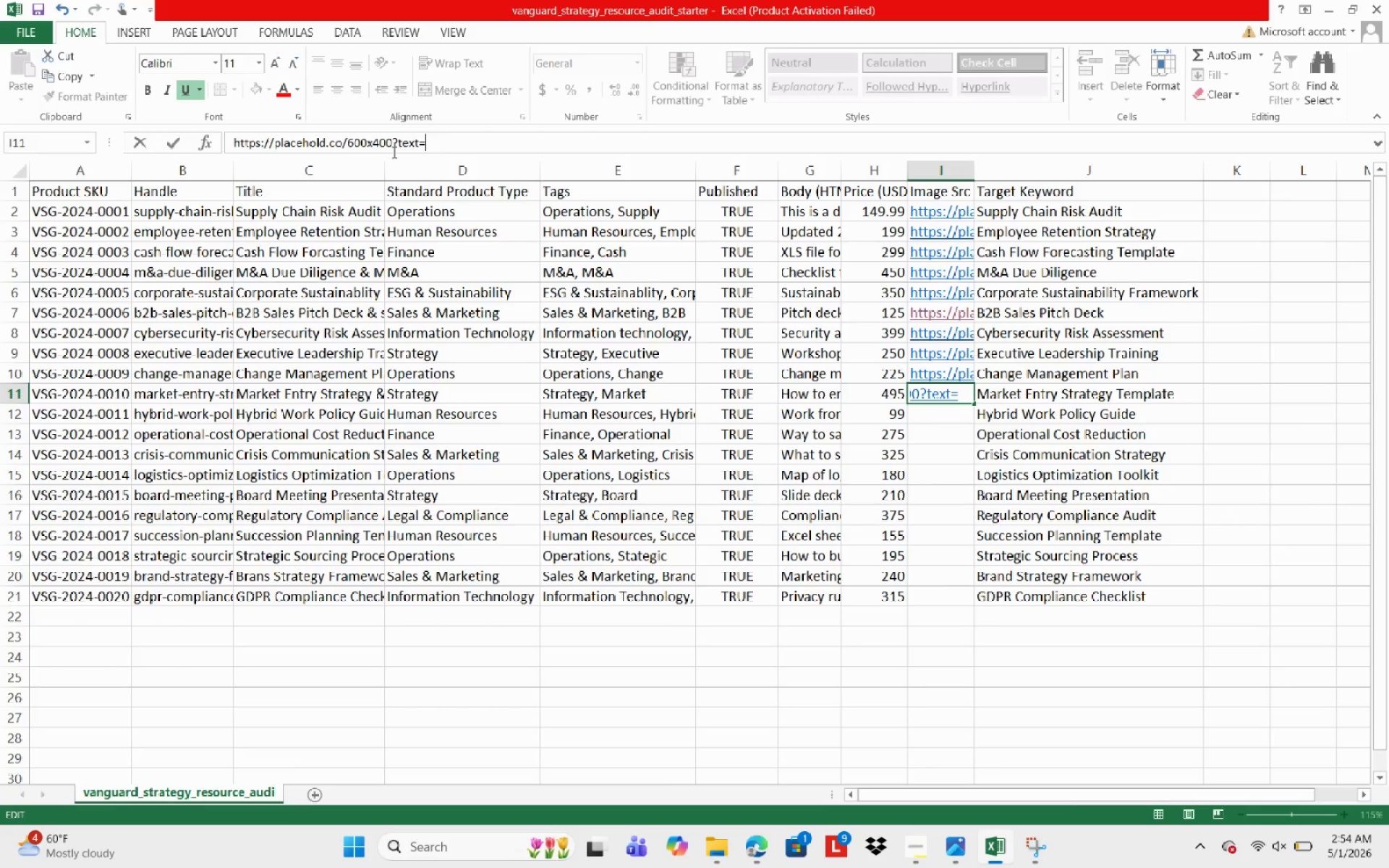 
wait(49.14)
 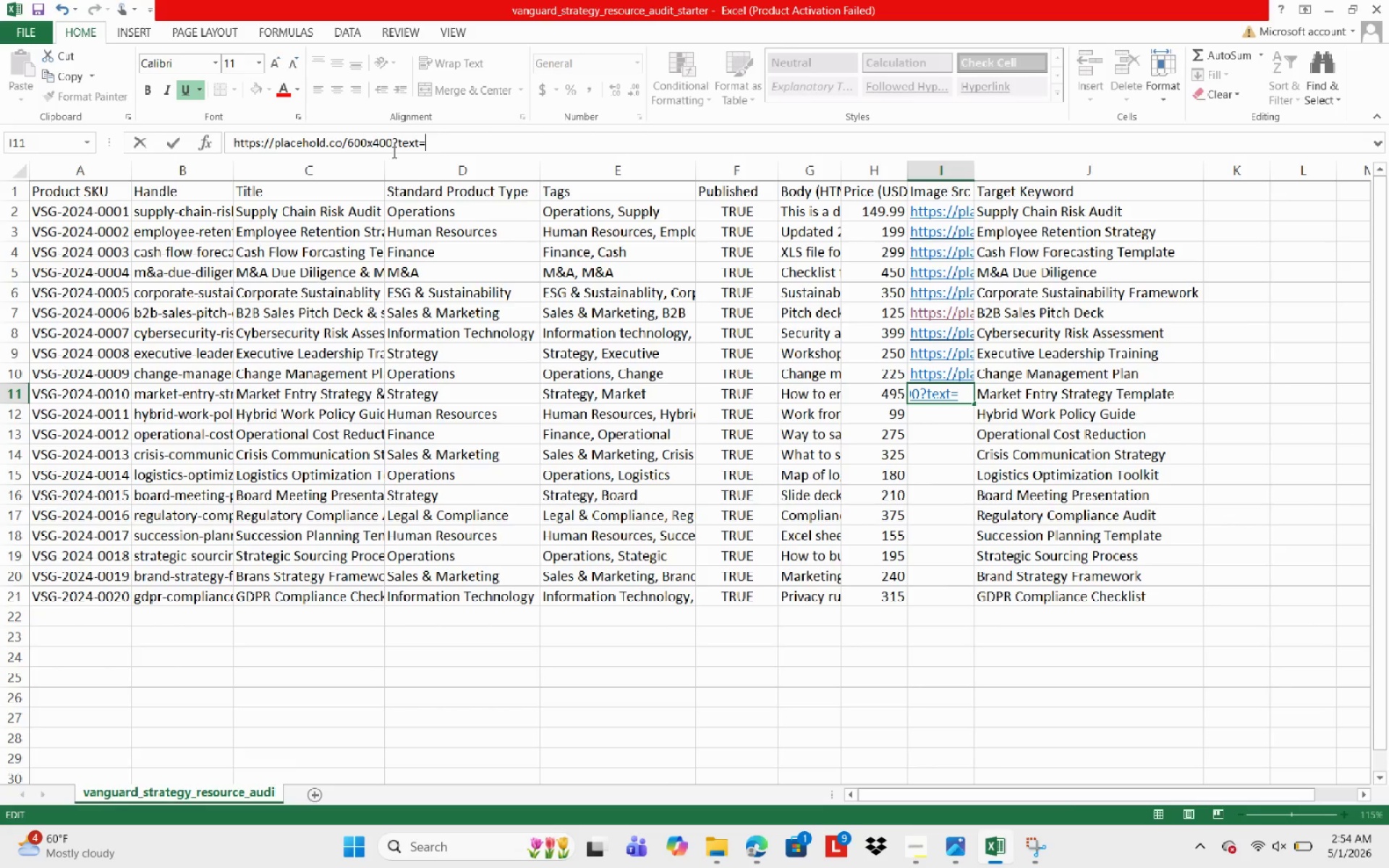 
type(Market+Entry+Strategy+)
 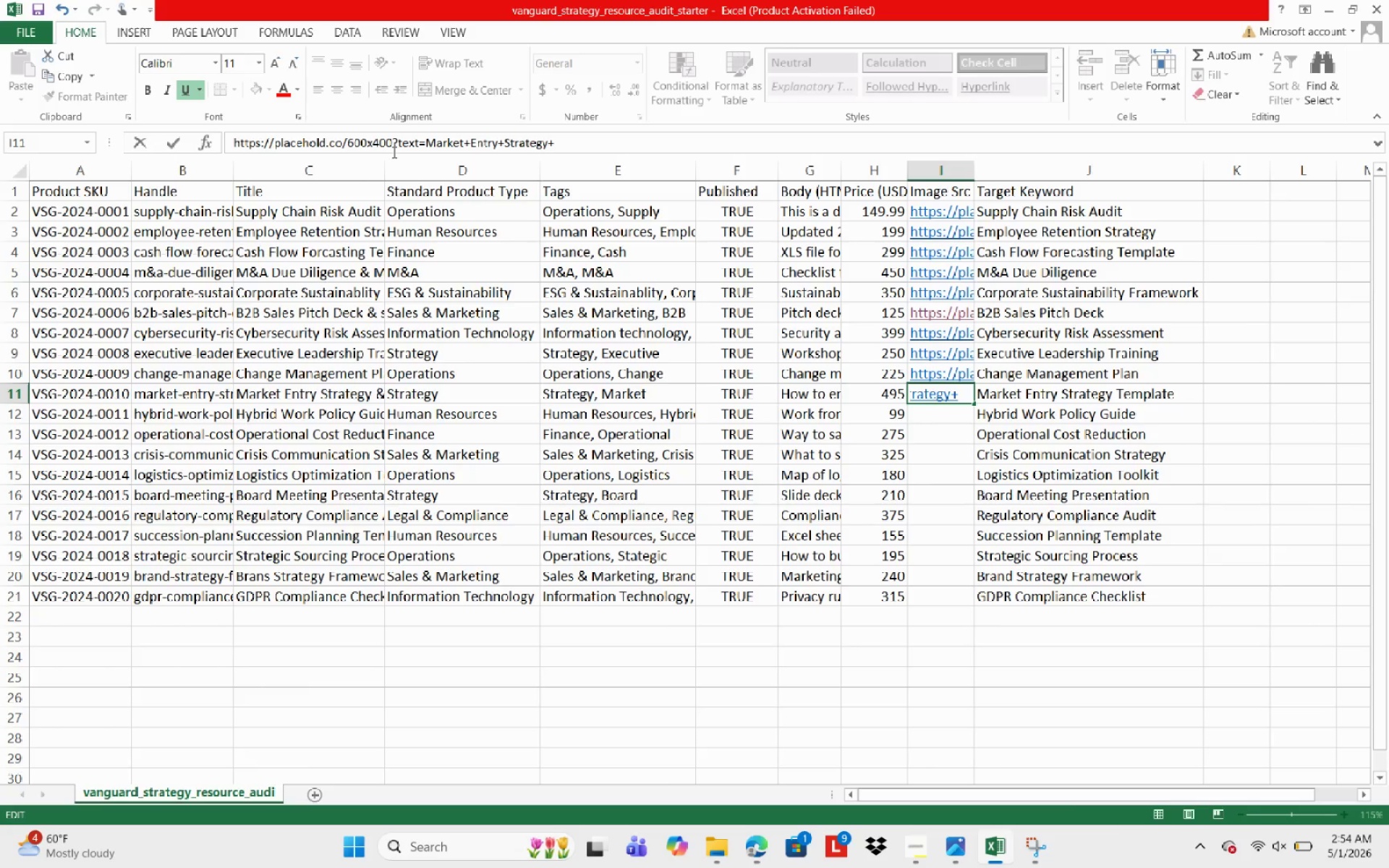 
type(Template+& )
key(Backspace)
type(+Market+ En)
key(Backspace)
key(Backspace)
key(Backspace)
type(Entry+)
 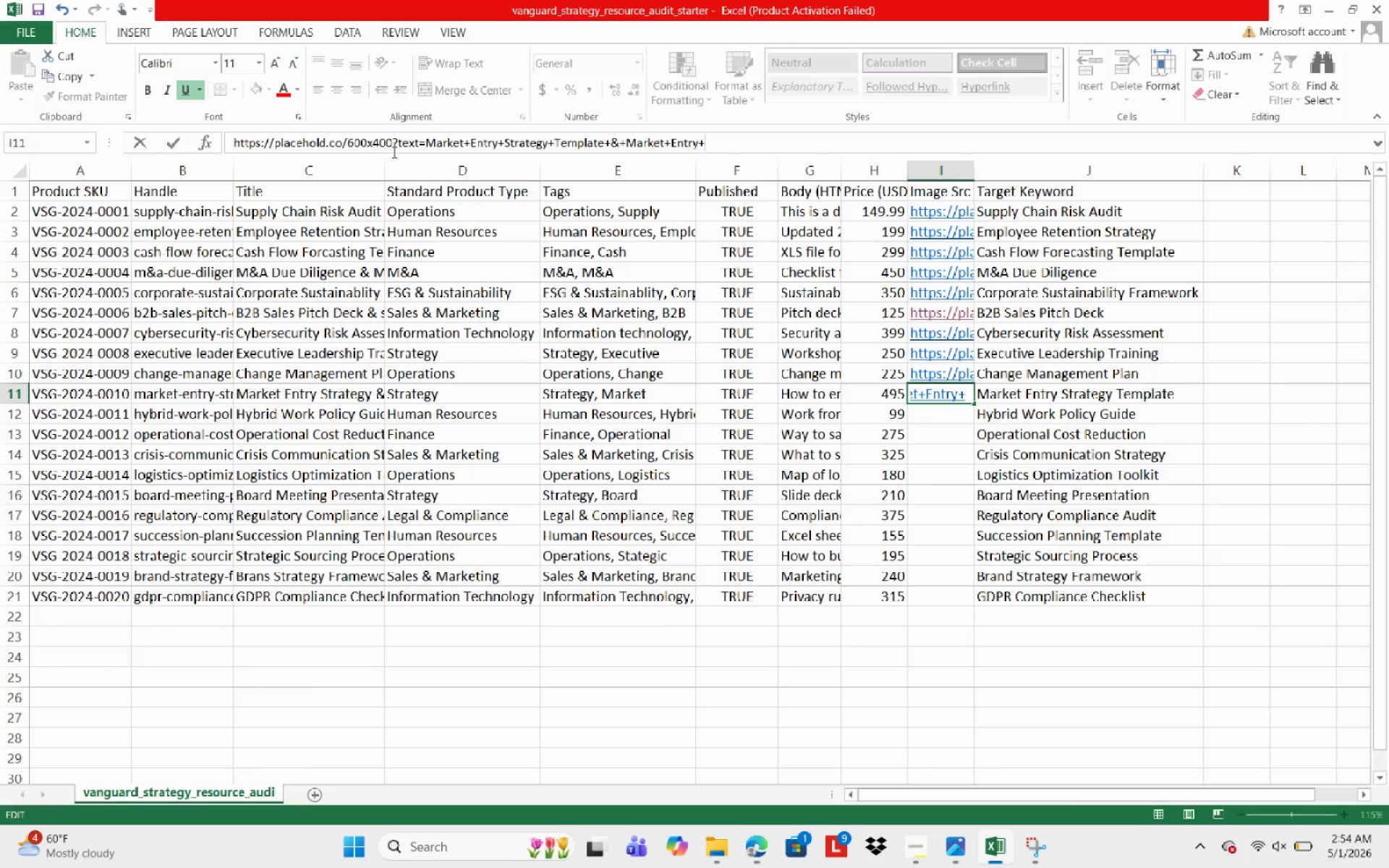 
wait(5.25)
 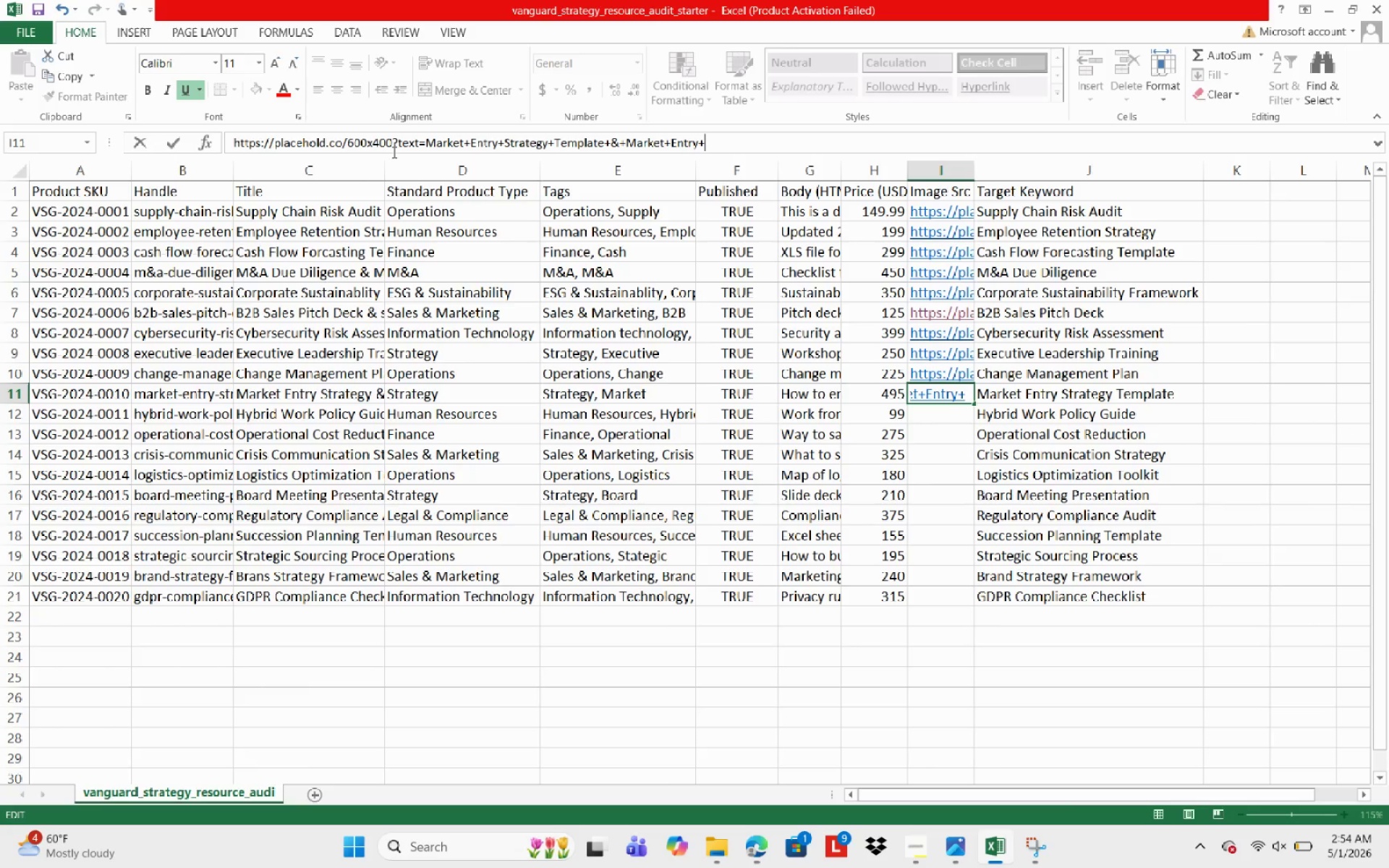 
type(Plca)
key(Backspace)
key(Backspace)
type(an)
key(NumpadEnter)
type(https://placehold.co)
 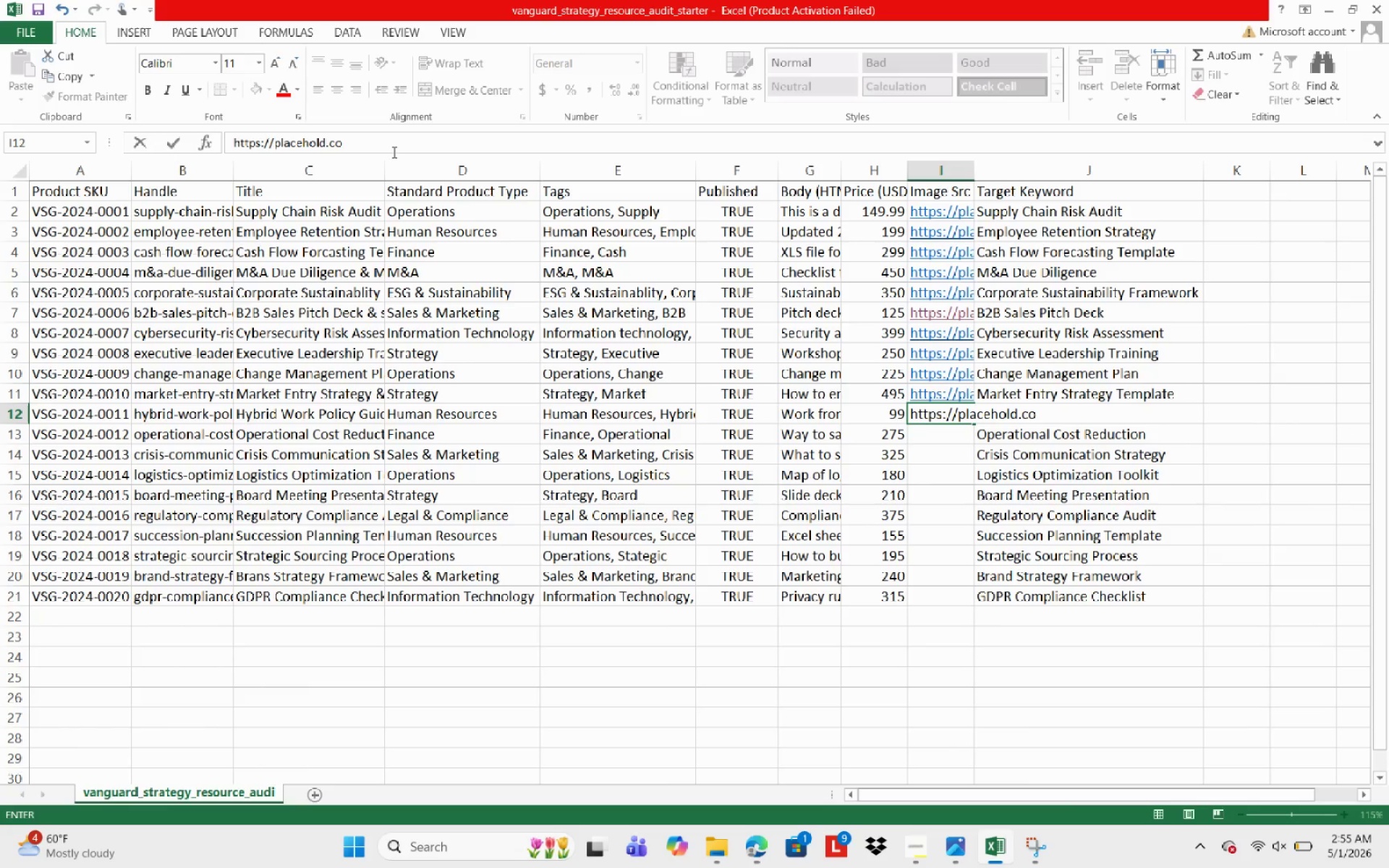 
wait(6.42)
 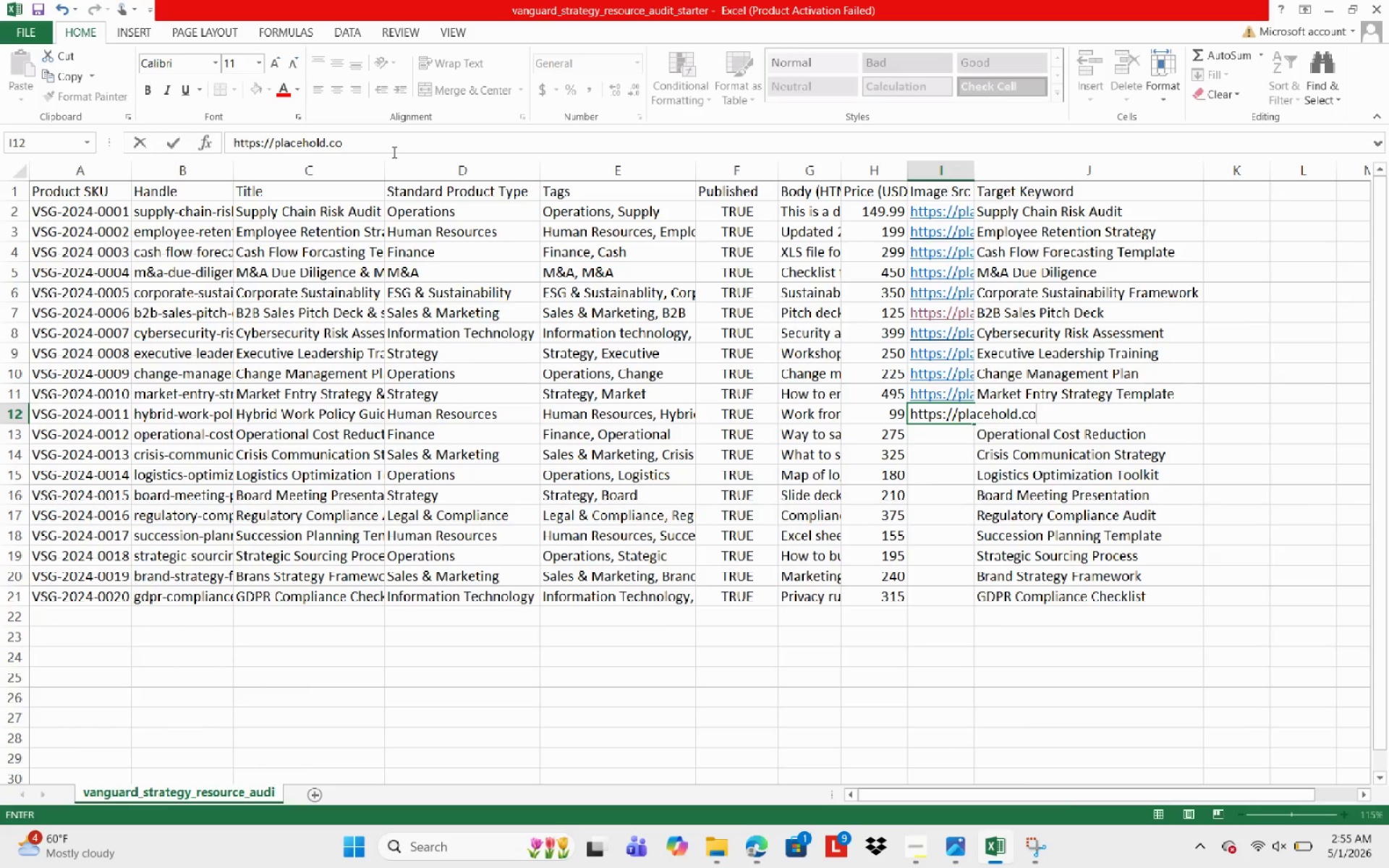 
type(/600x400?text=)
 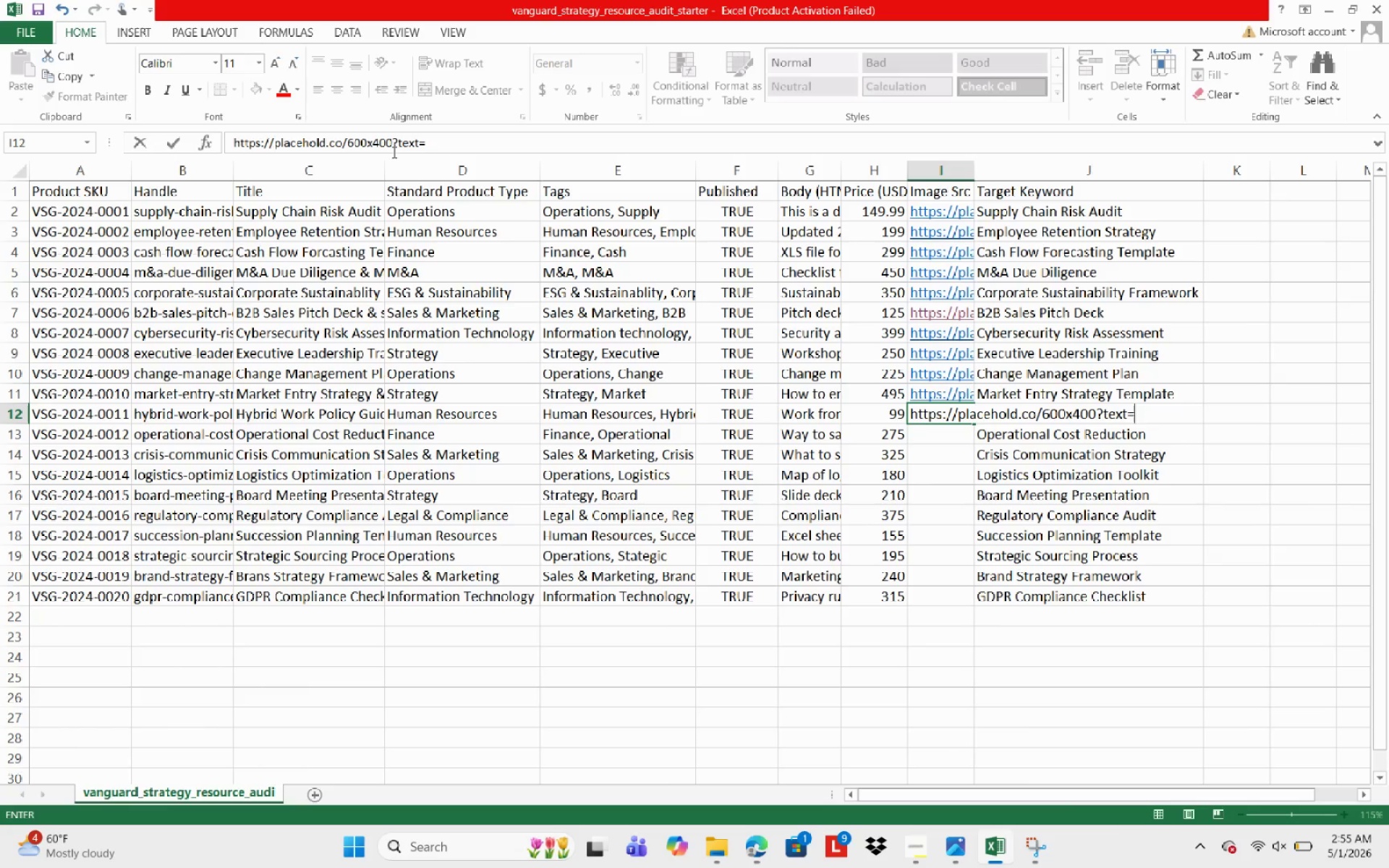 
wait(13.74)
 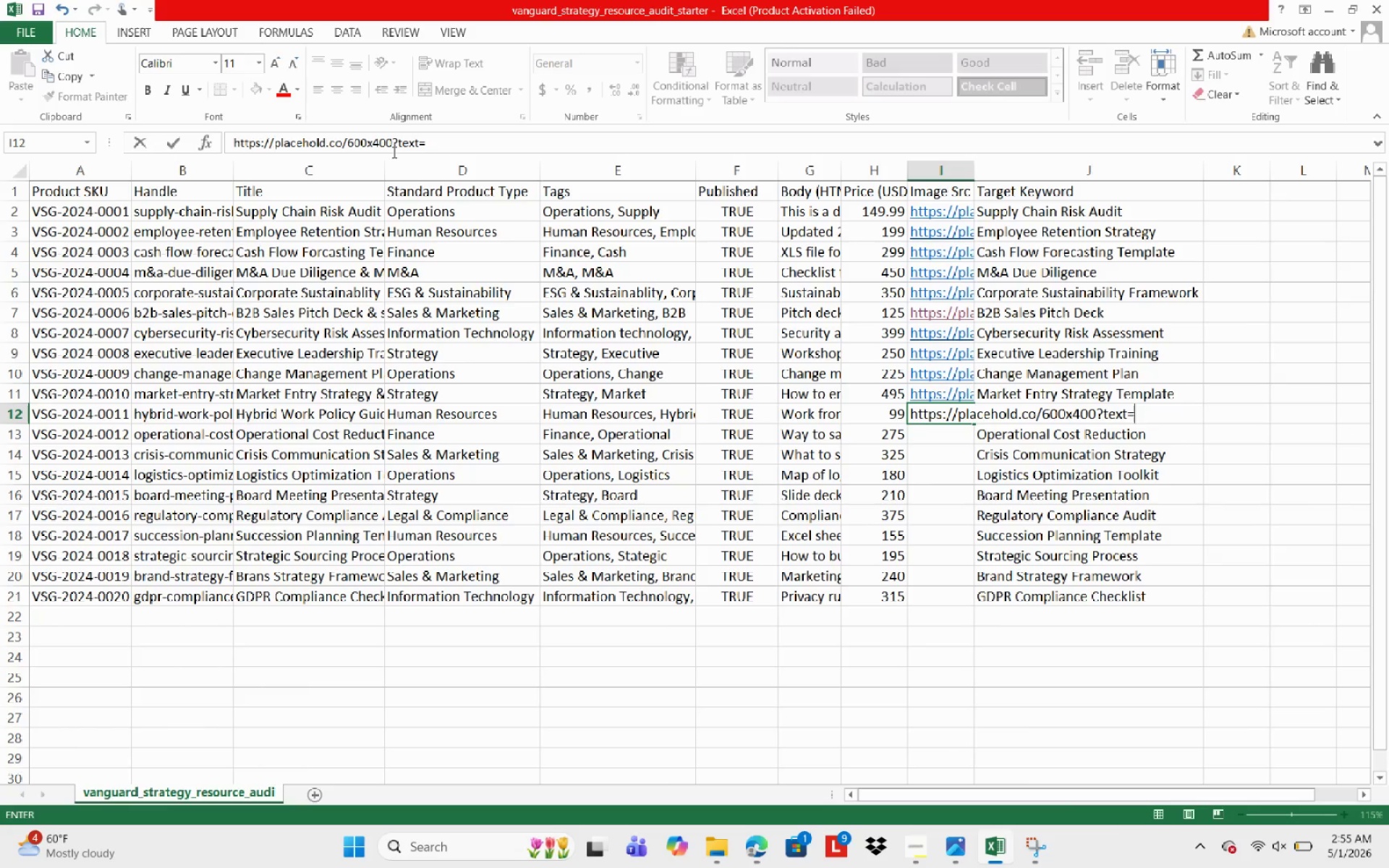 
type(Hybrid+Work+)
 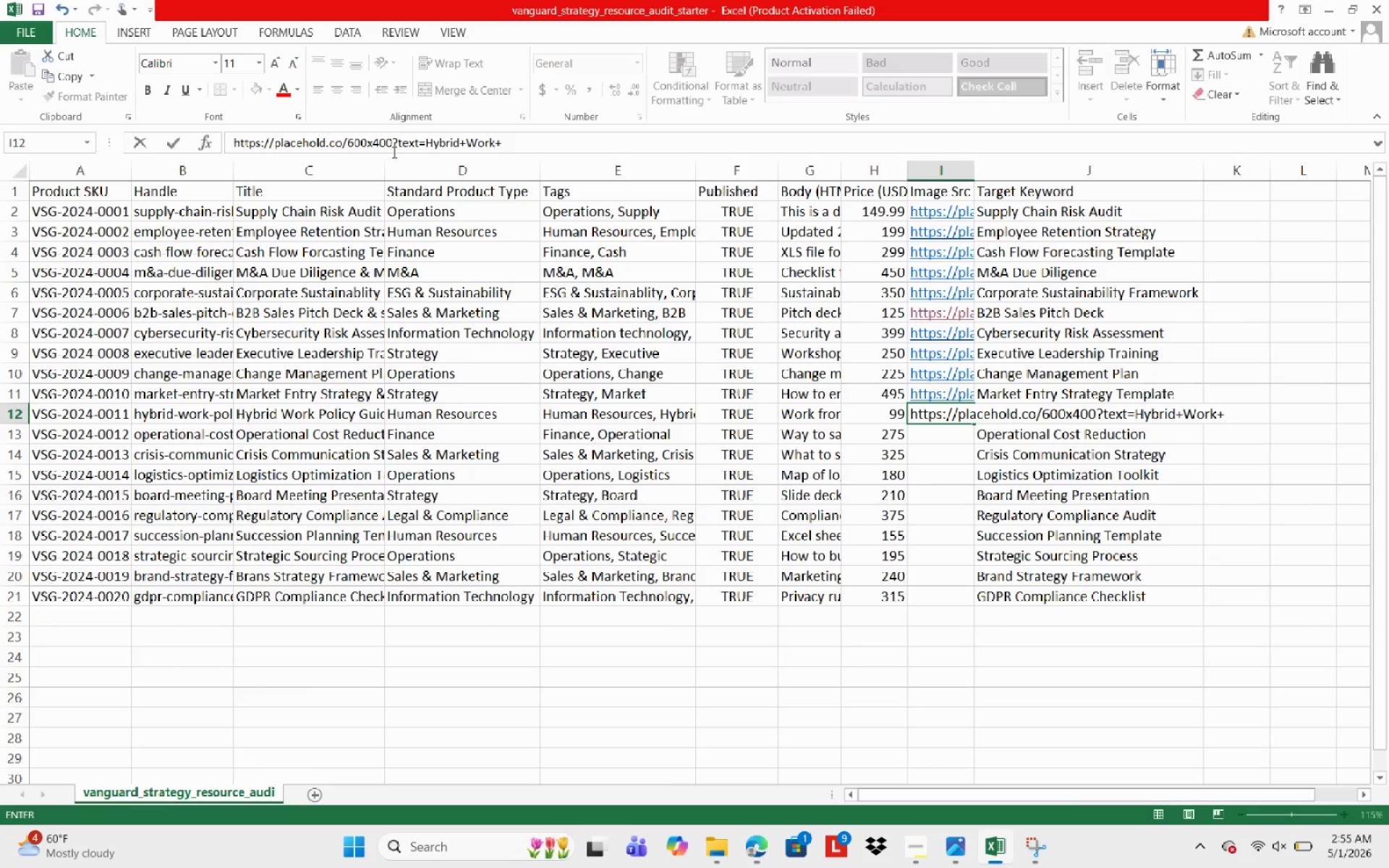 
wait(7.33)
 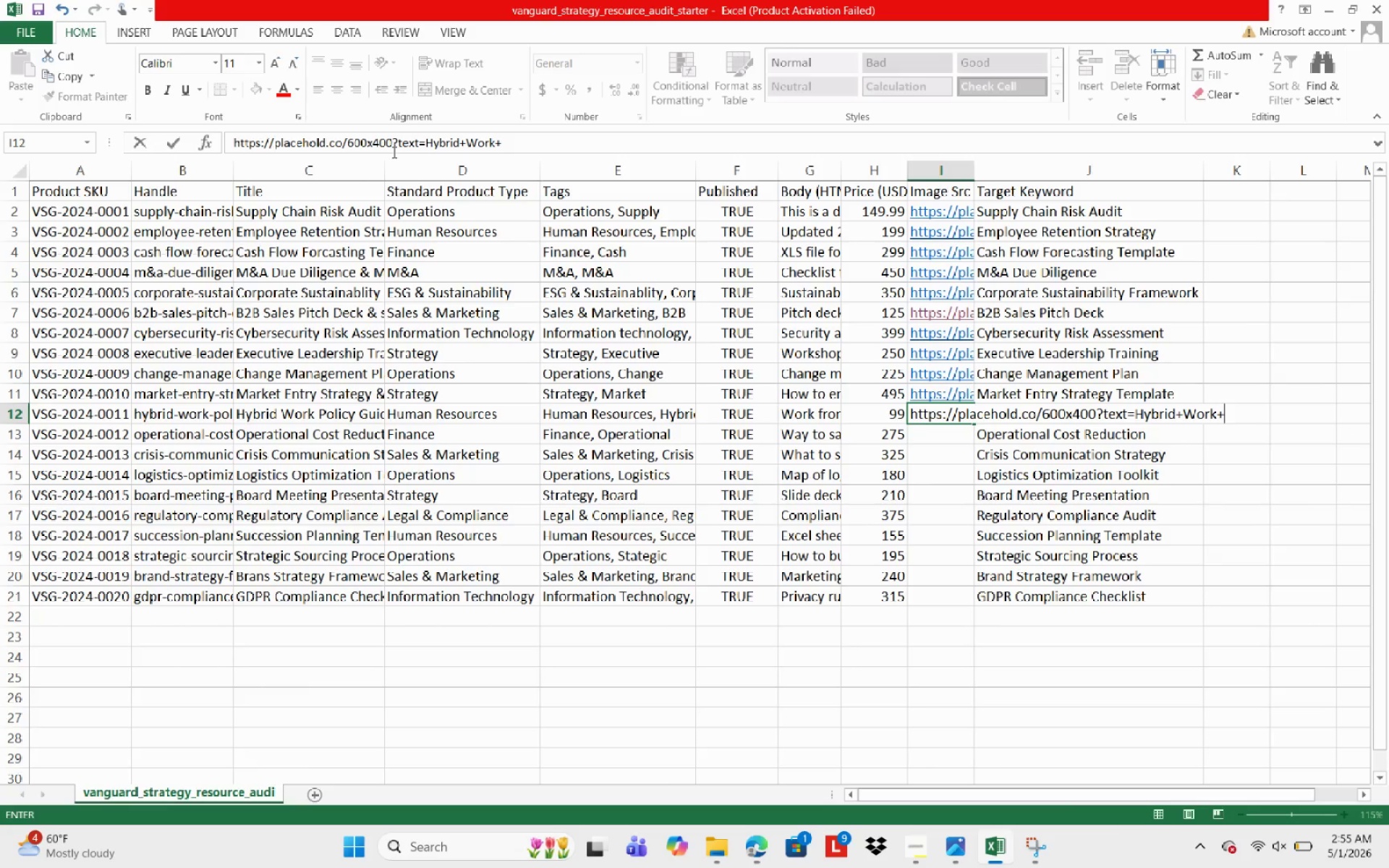 
type(Policy+Guide+& )
key(Backspace)
type(+emote+)
 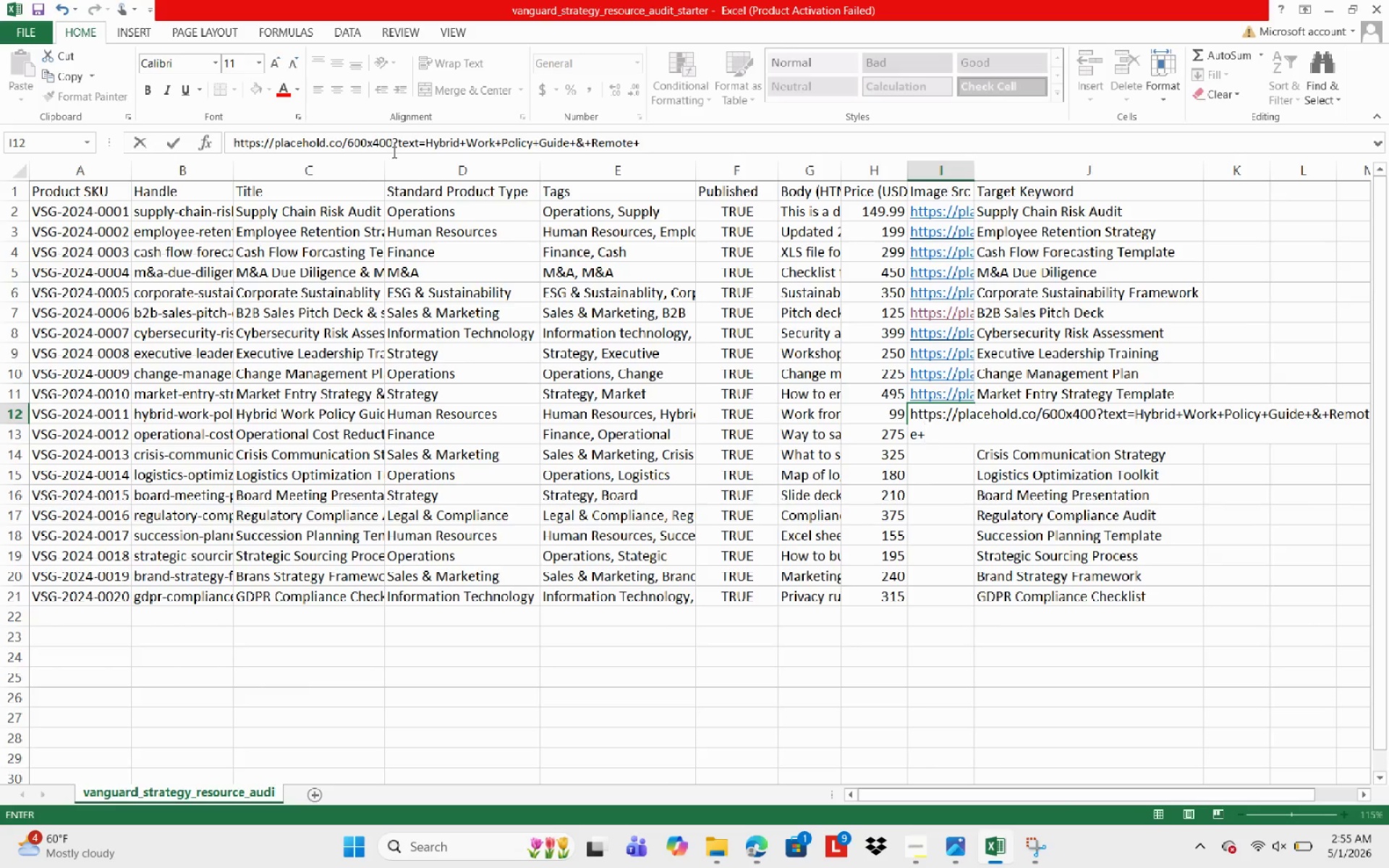 
hold_key(key=R, duration=0.39)
 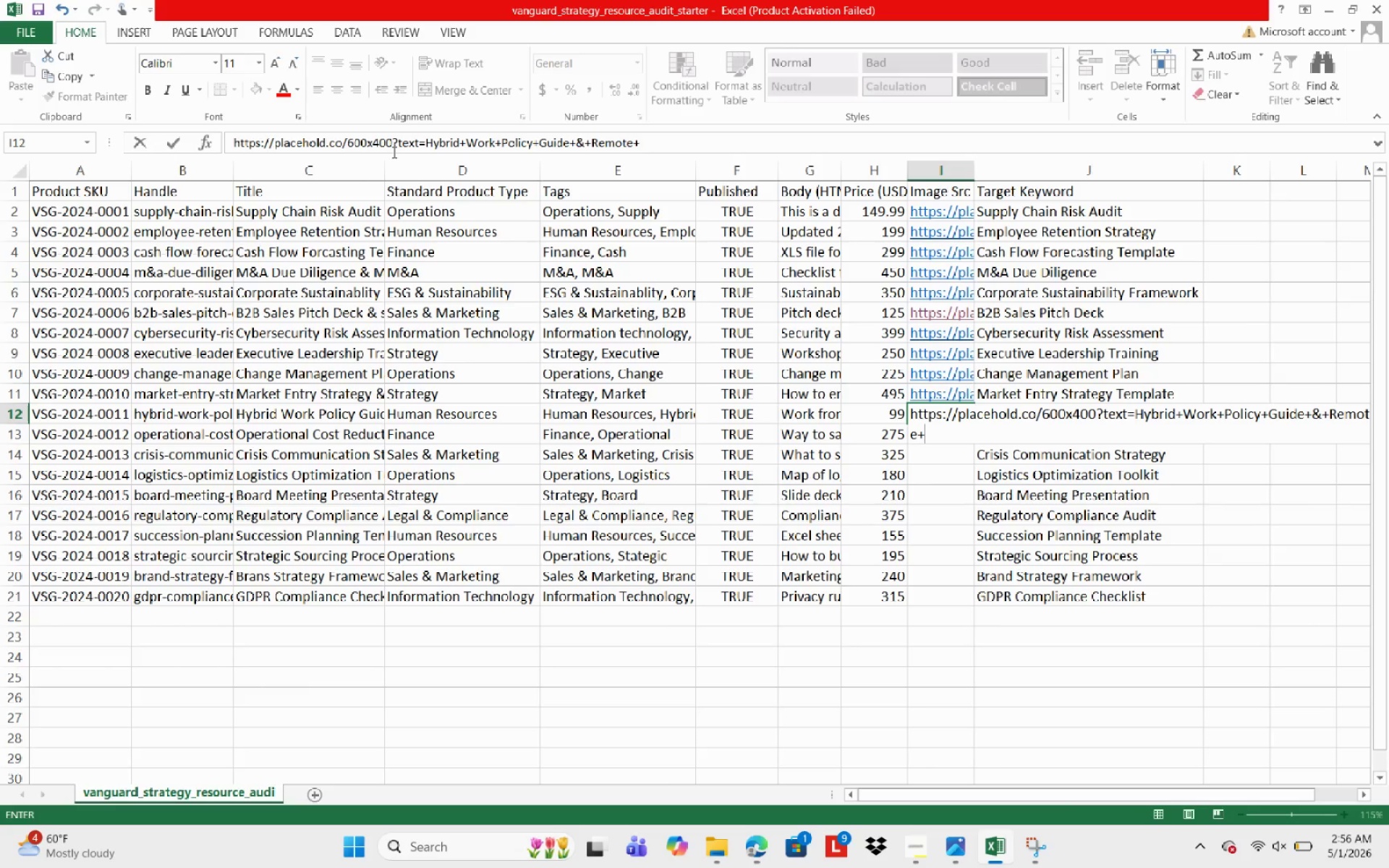 
type(Work+Policy)
key(NumpadEnter)
 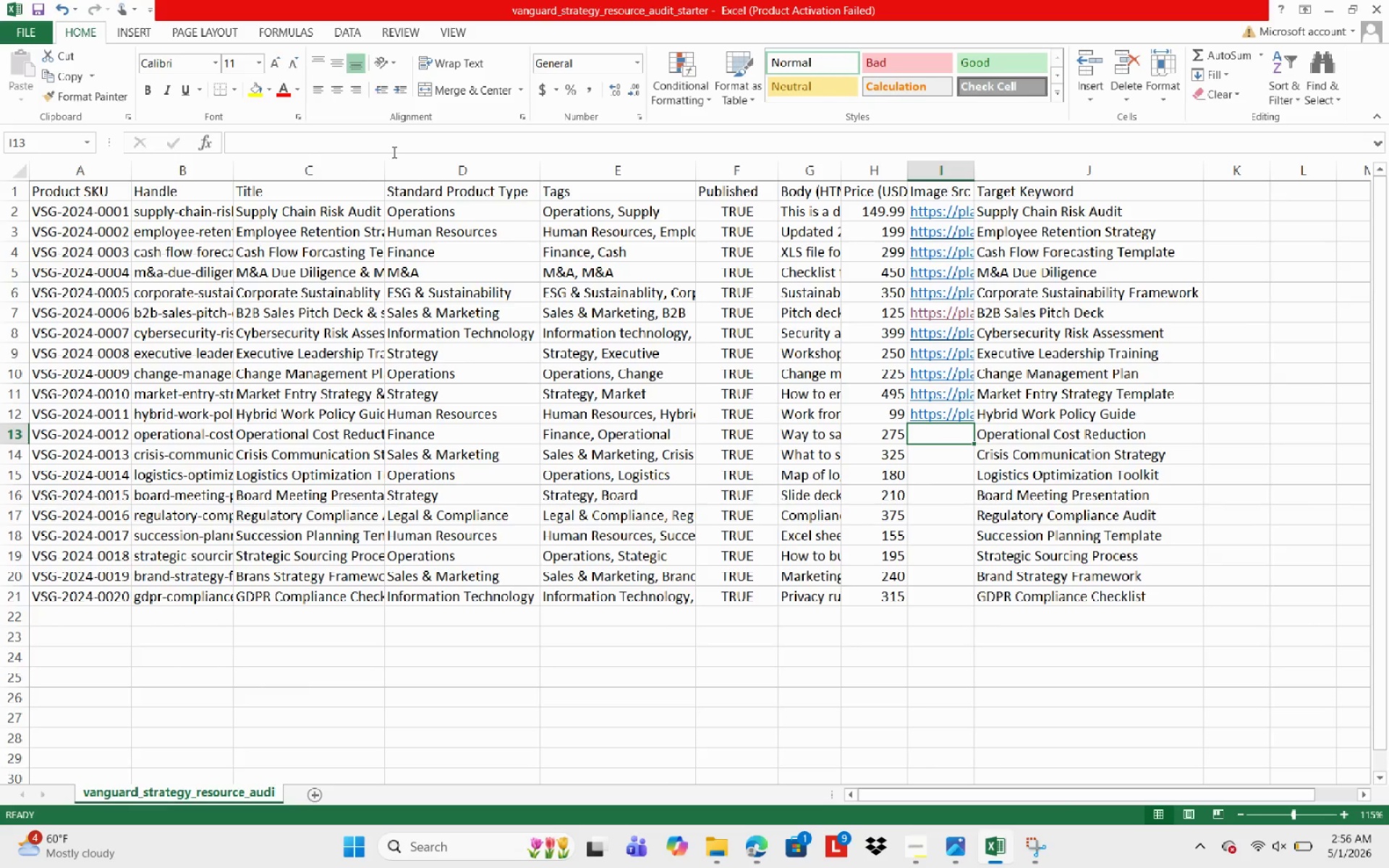 
key(ArrowUp)
 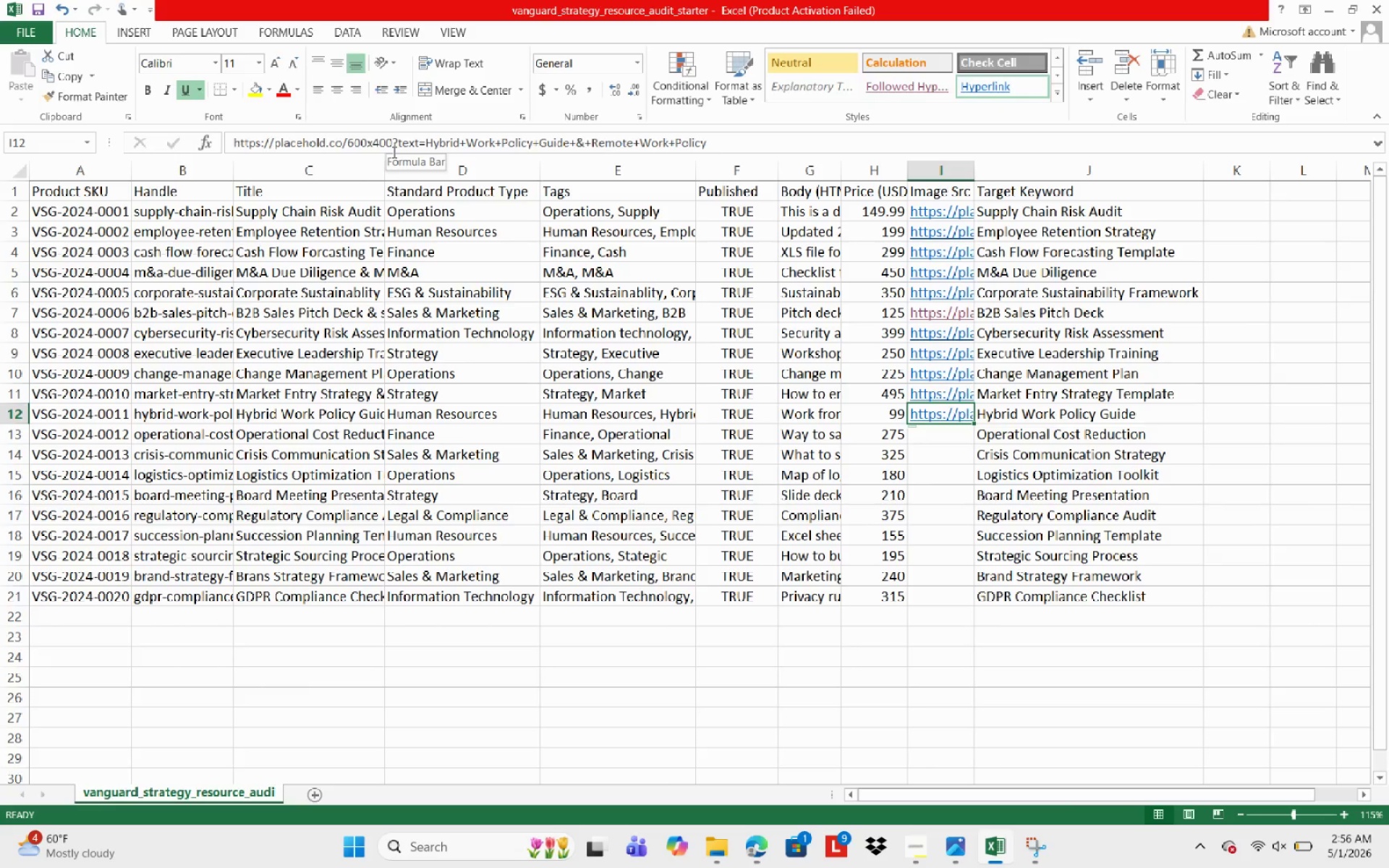 
key(ArrowDown)
 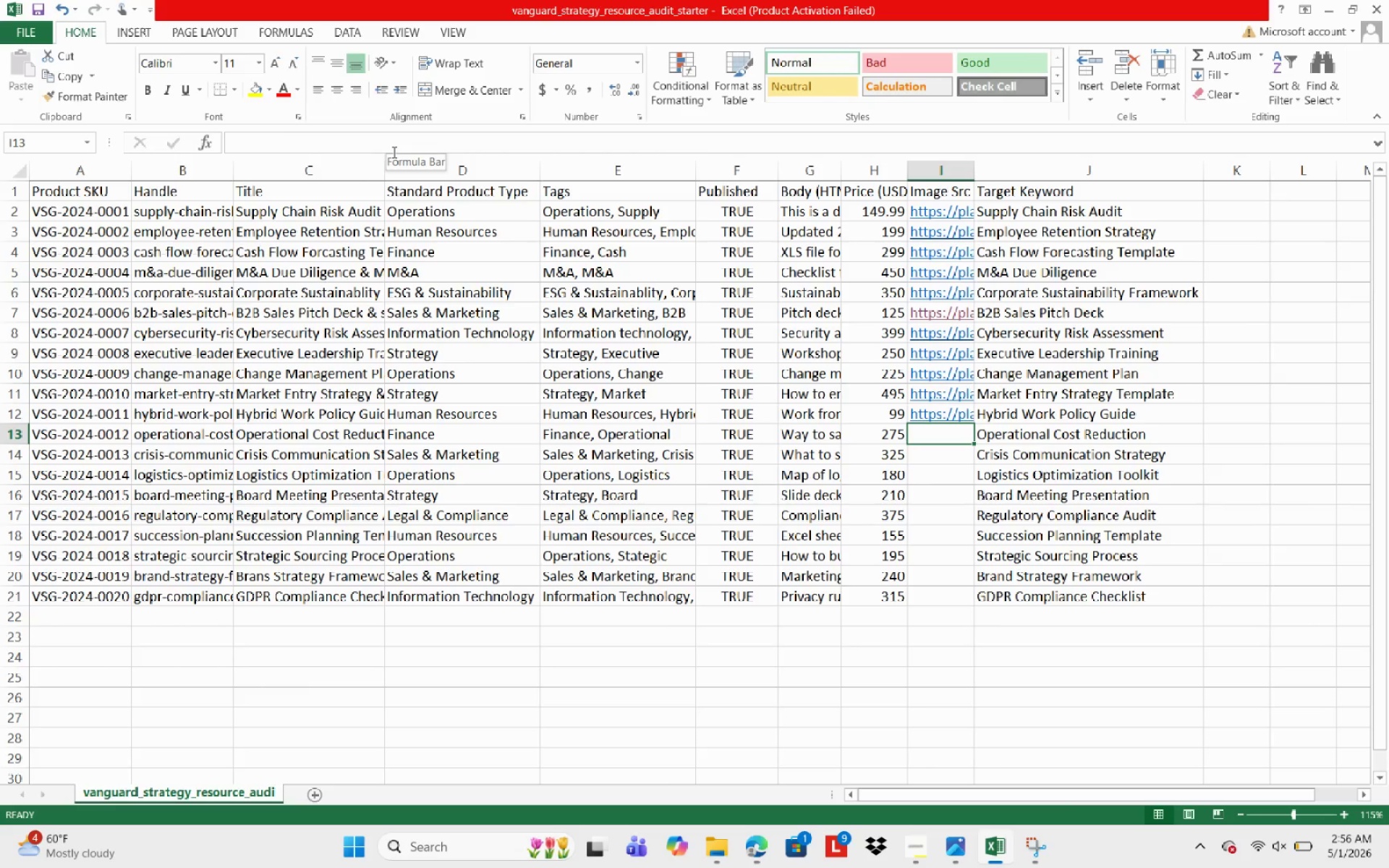 
key(ArrowUp)
 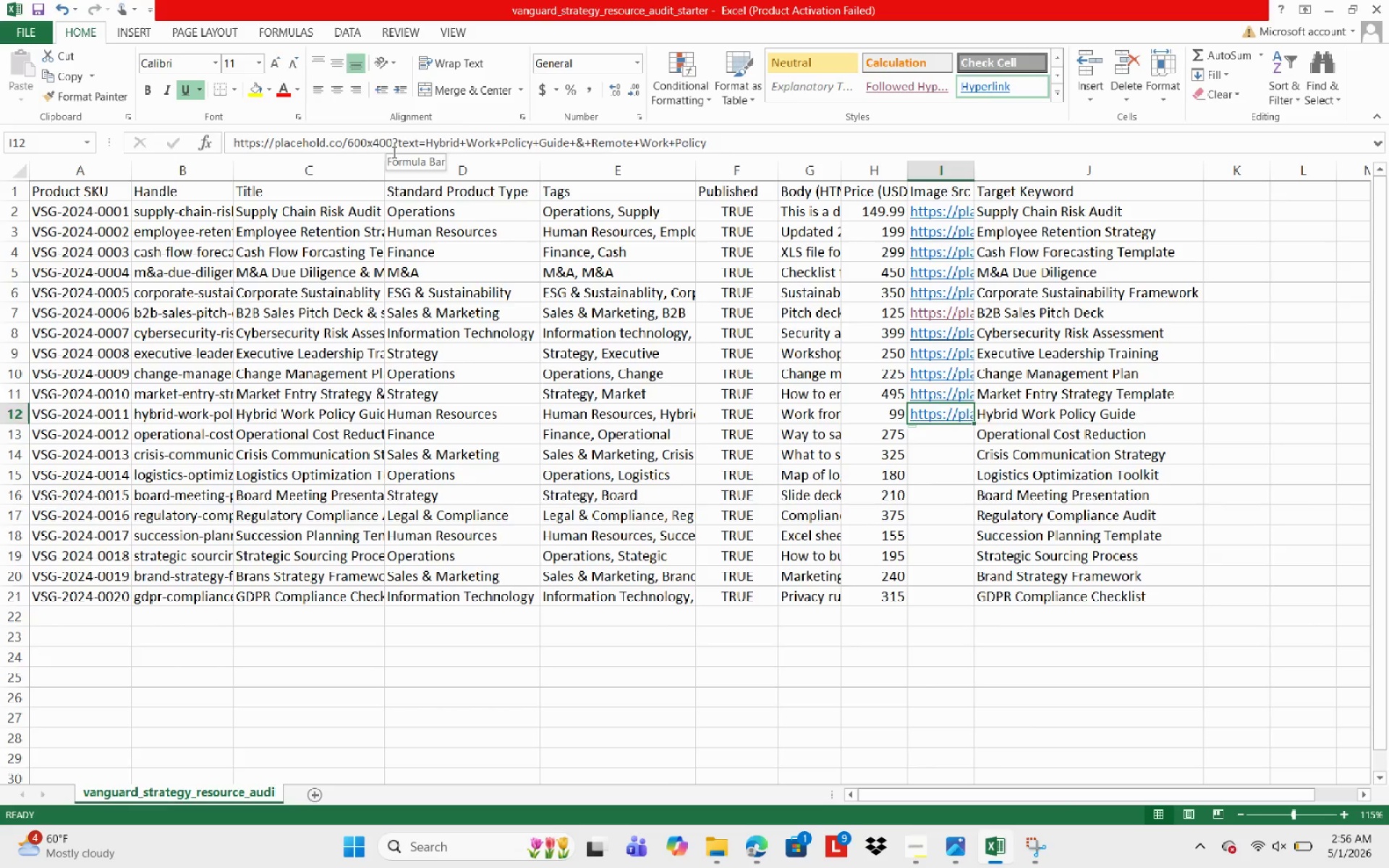 
key(ArrowUp)
 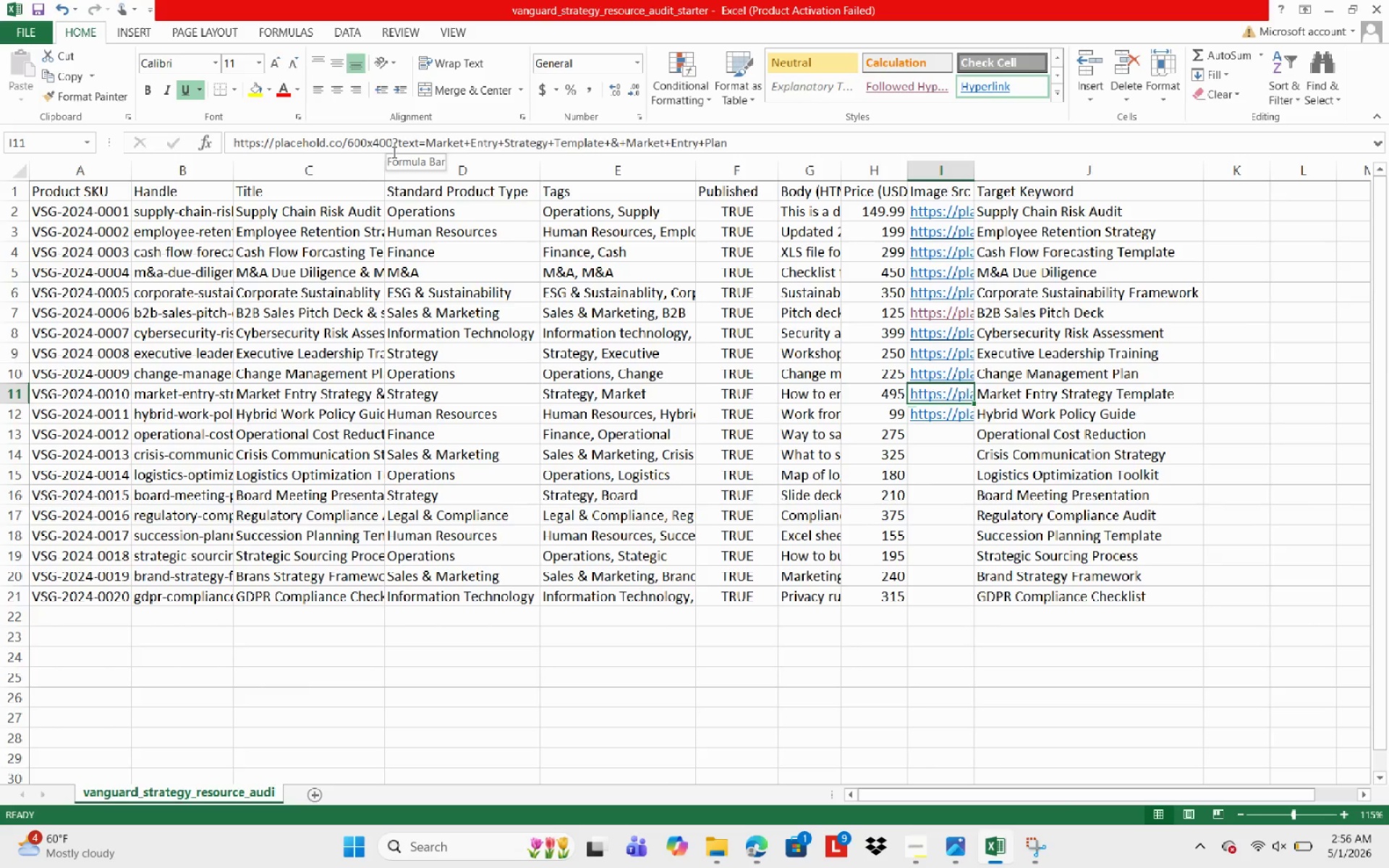 
key(ArrowUp)
 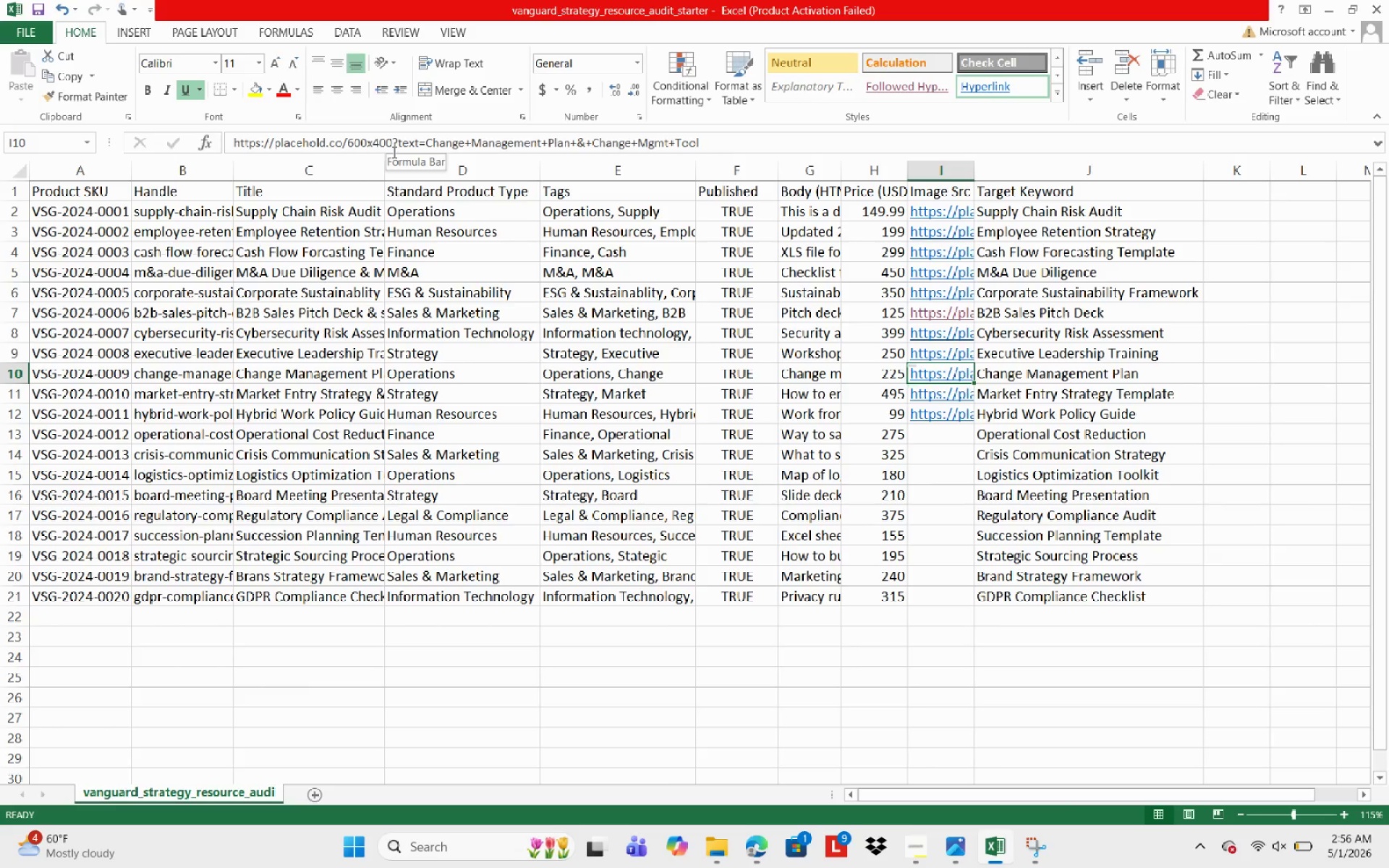 
key(ArrowUp)
 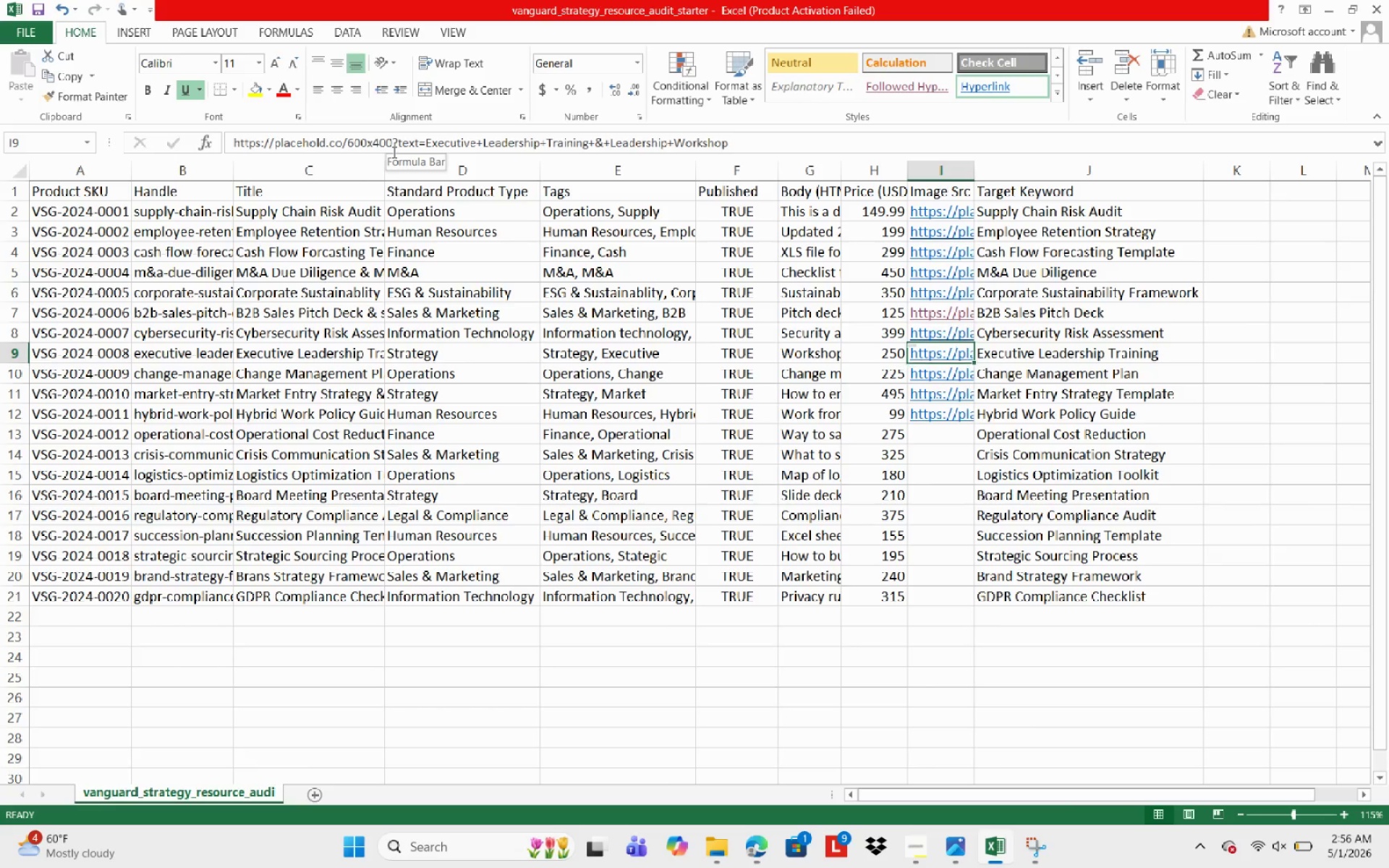 
key(ArrowUp)
 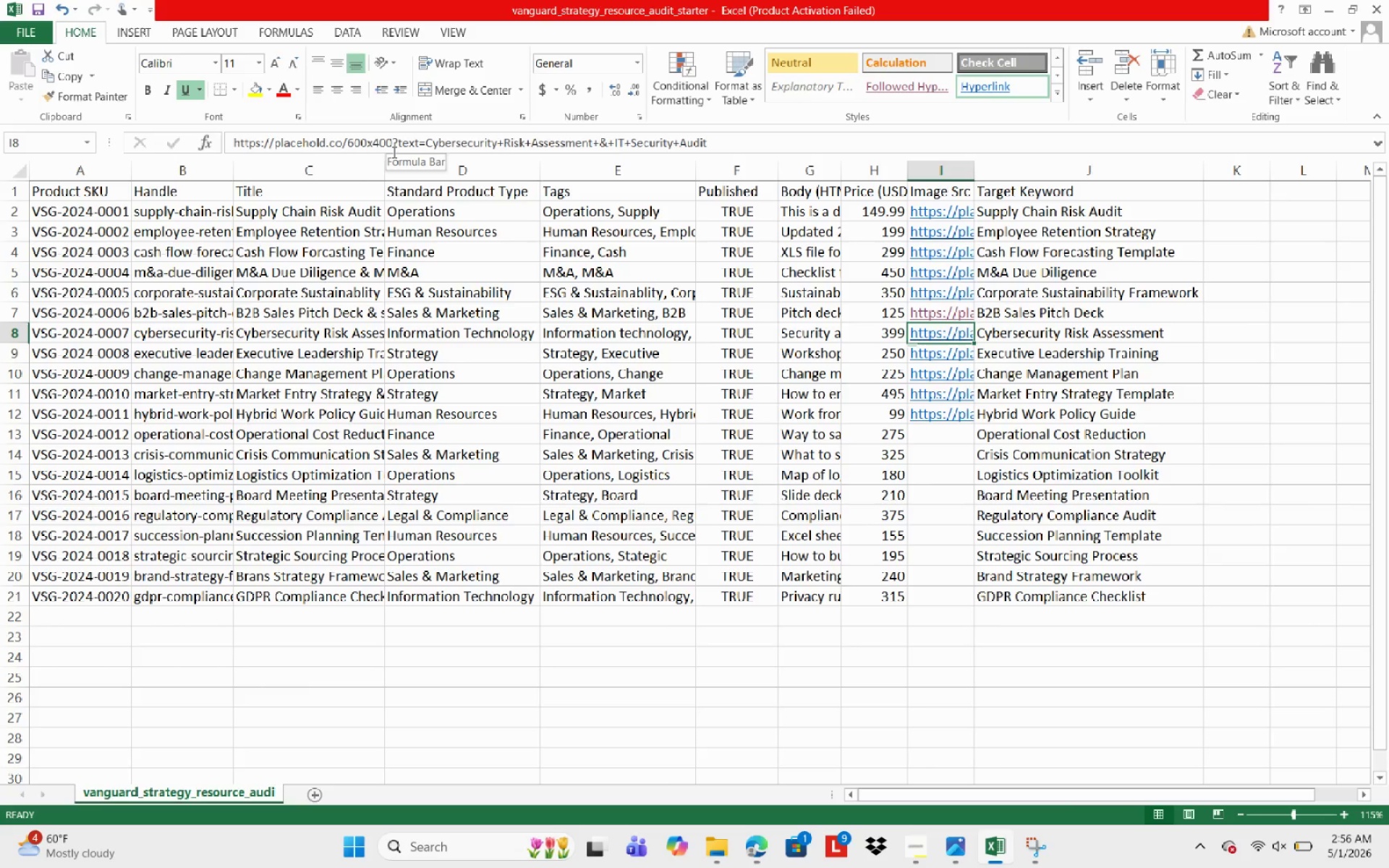 
key(ArrowUp)
 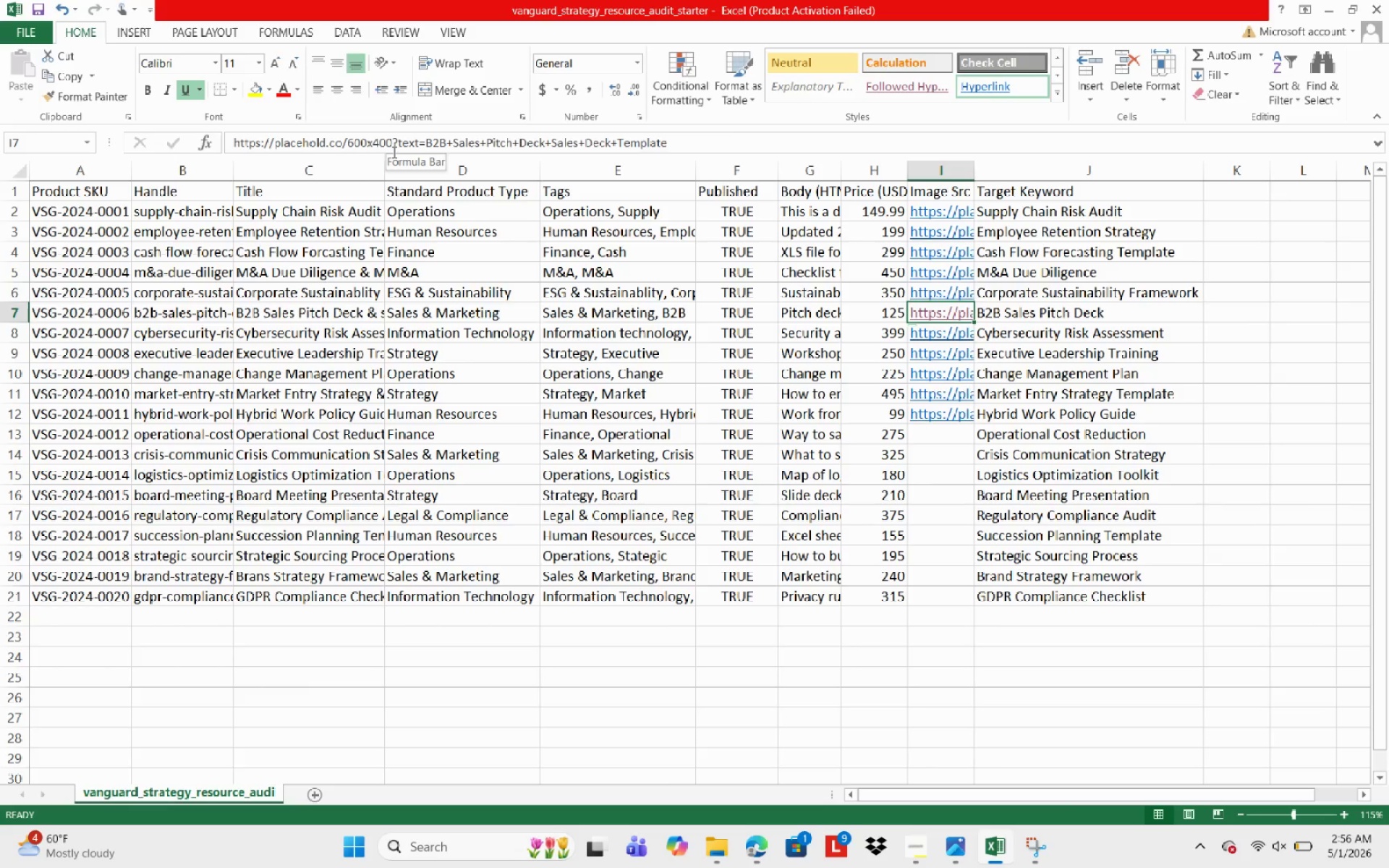 
key(ArrowUp)
 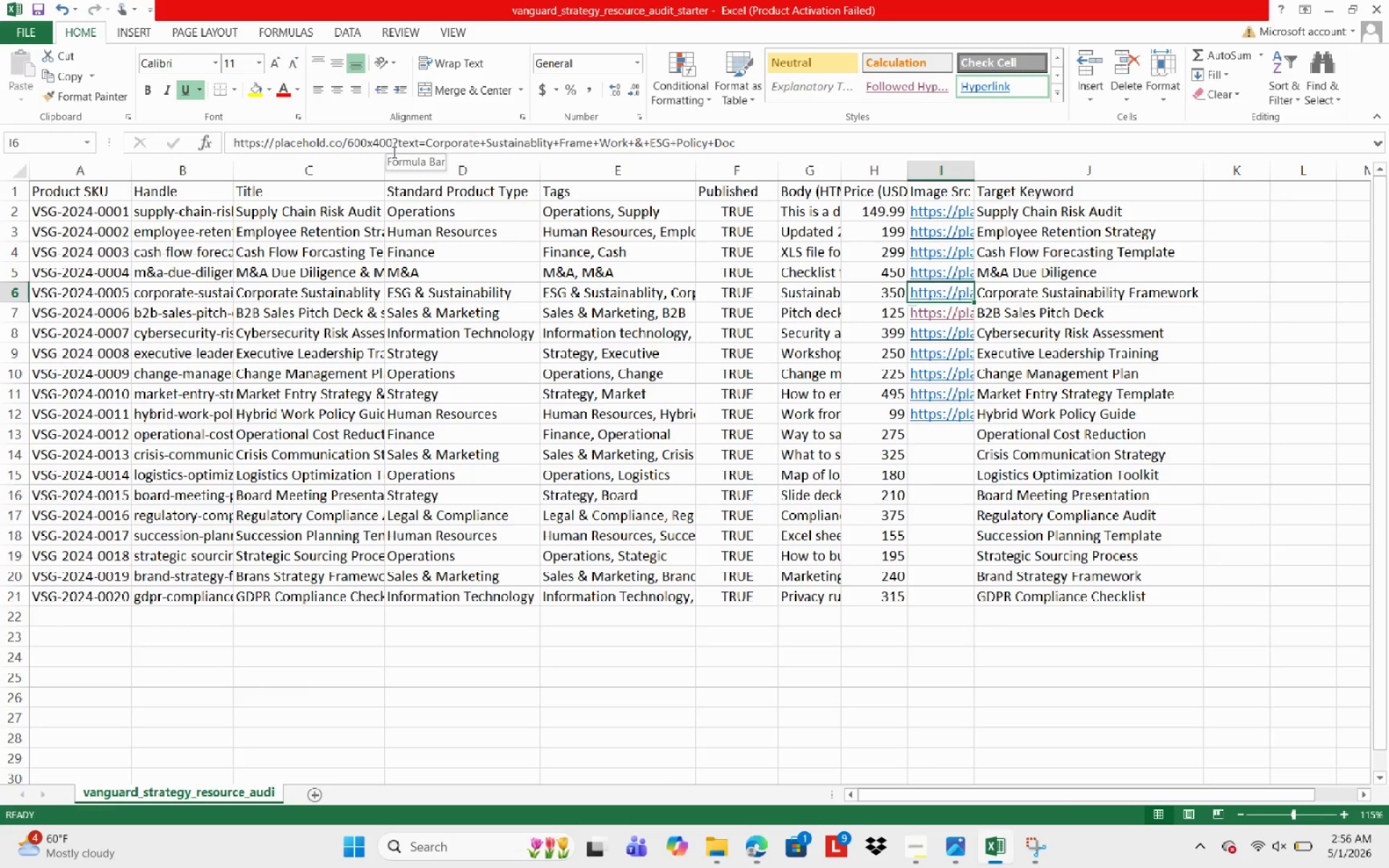 
key(ArrowUp)
 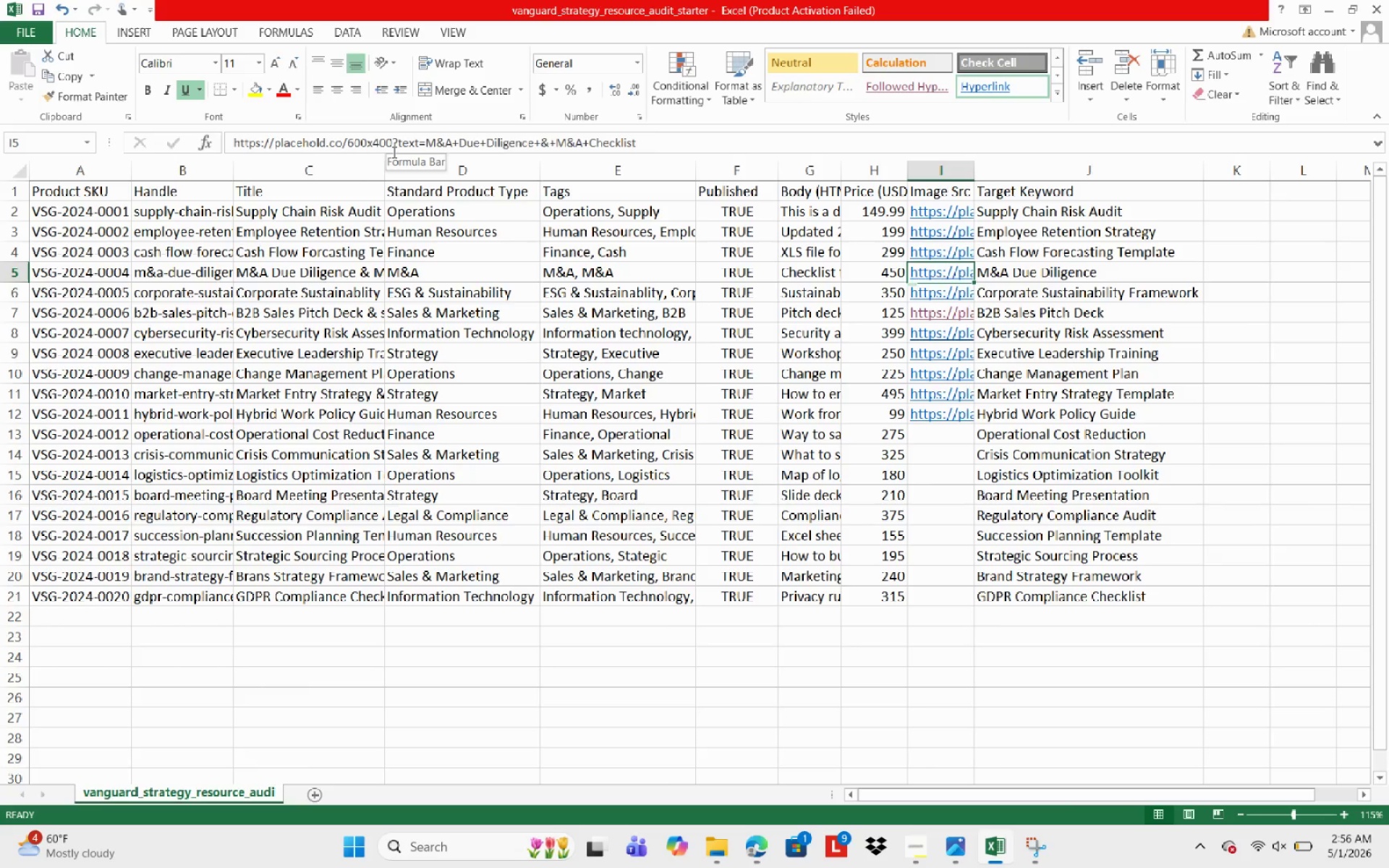 
key(ArrowUp)
 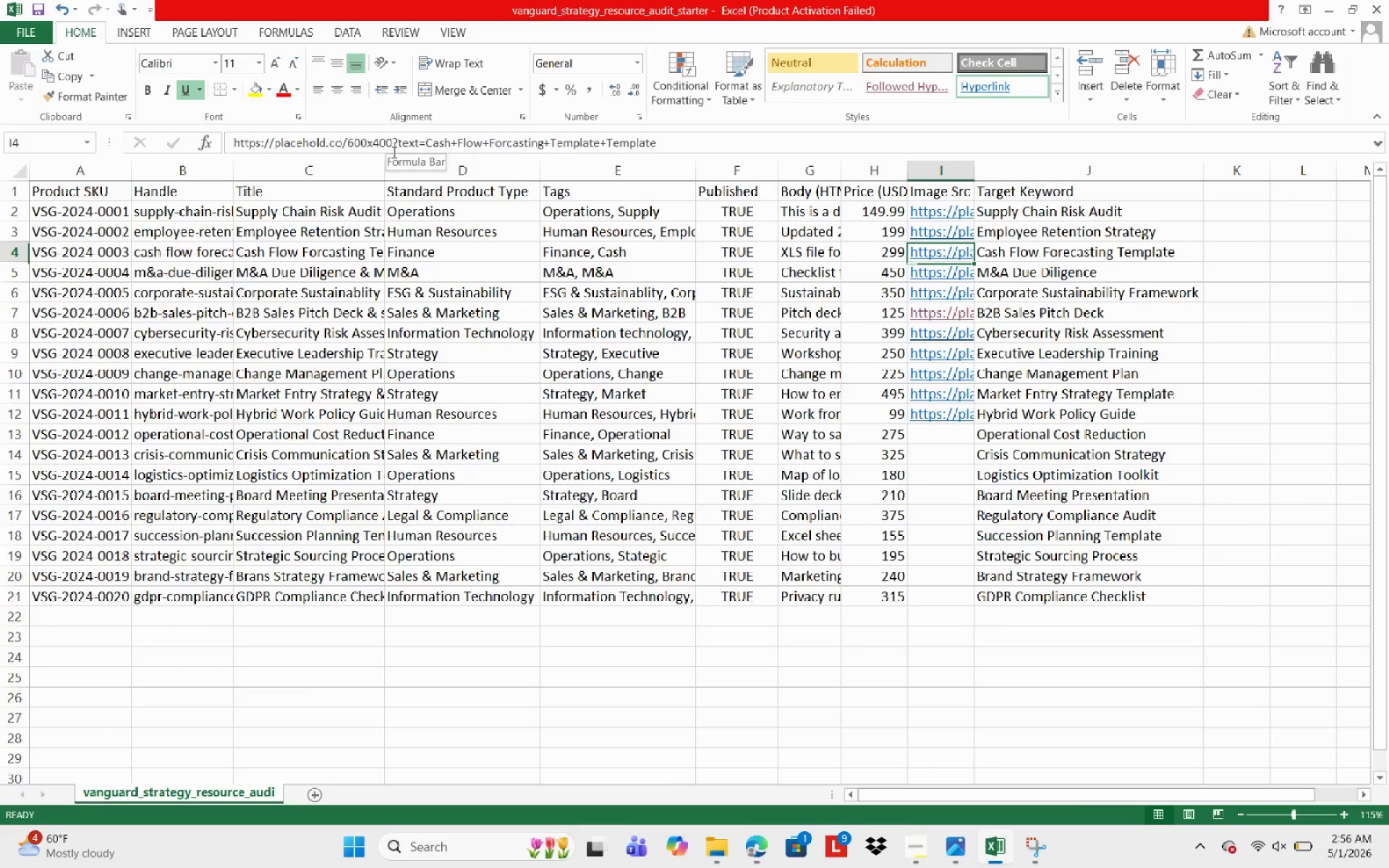 
key(ArrowUp)
 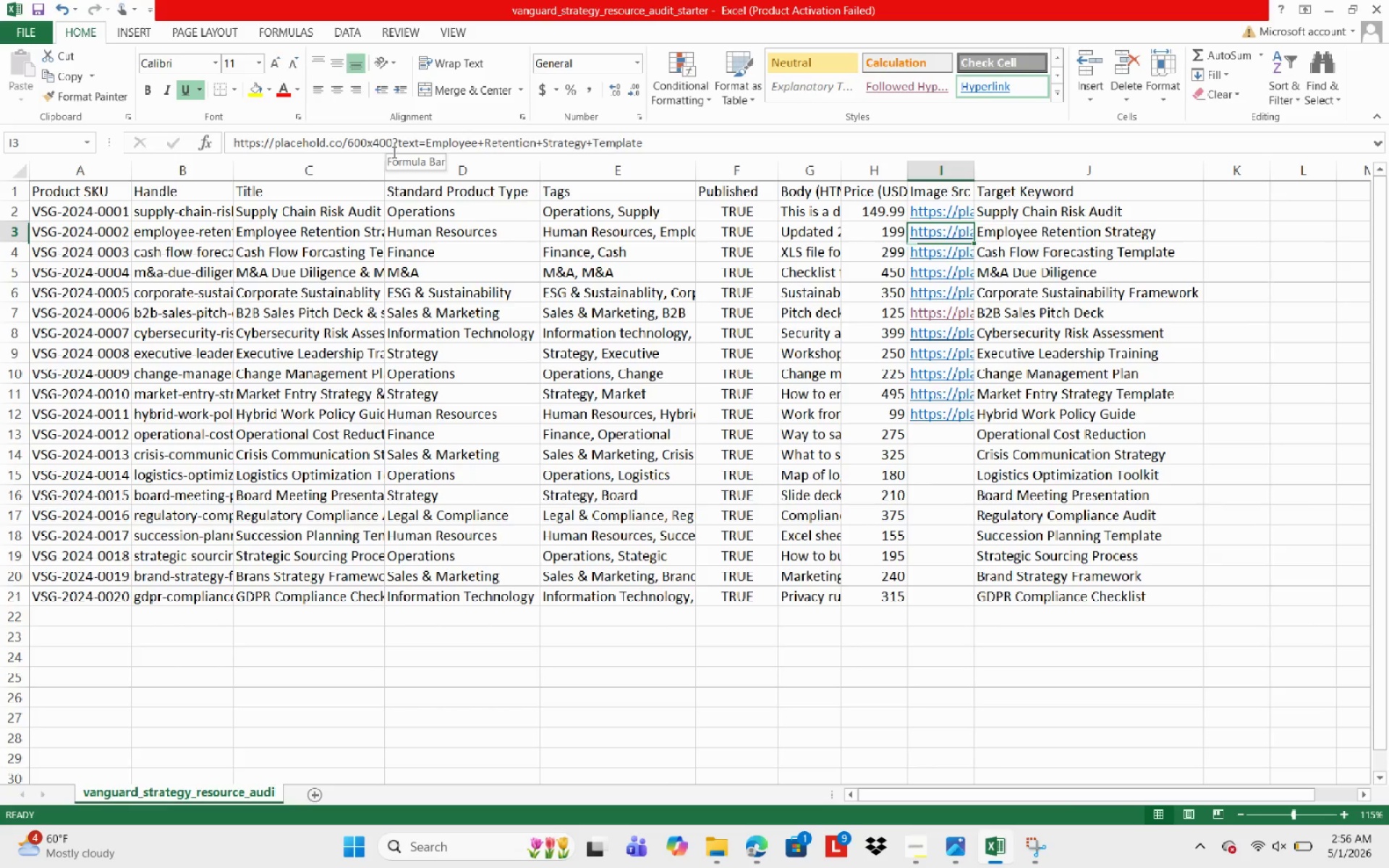 
key(ArrowUp)
 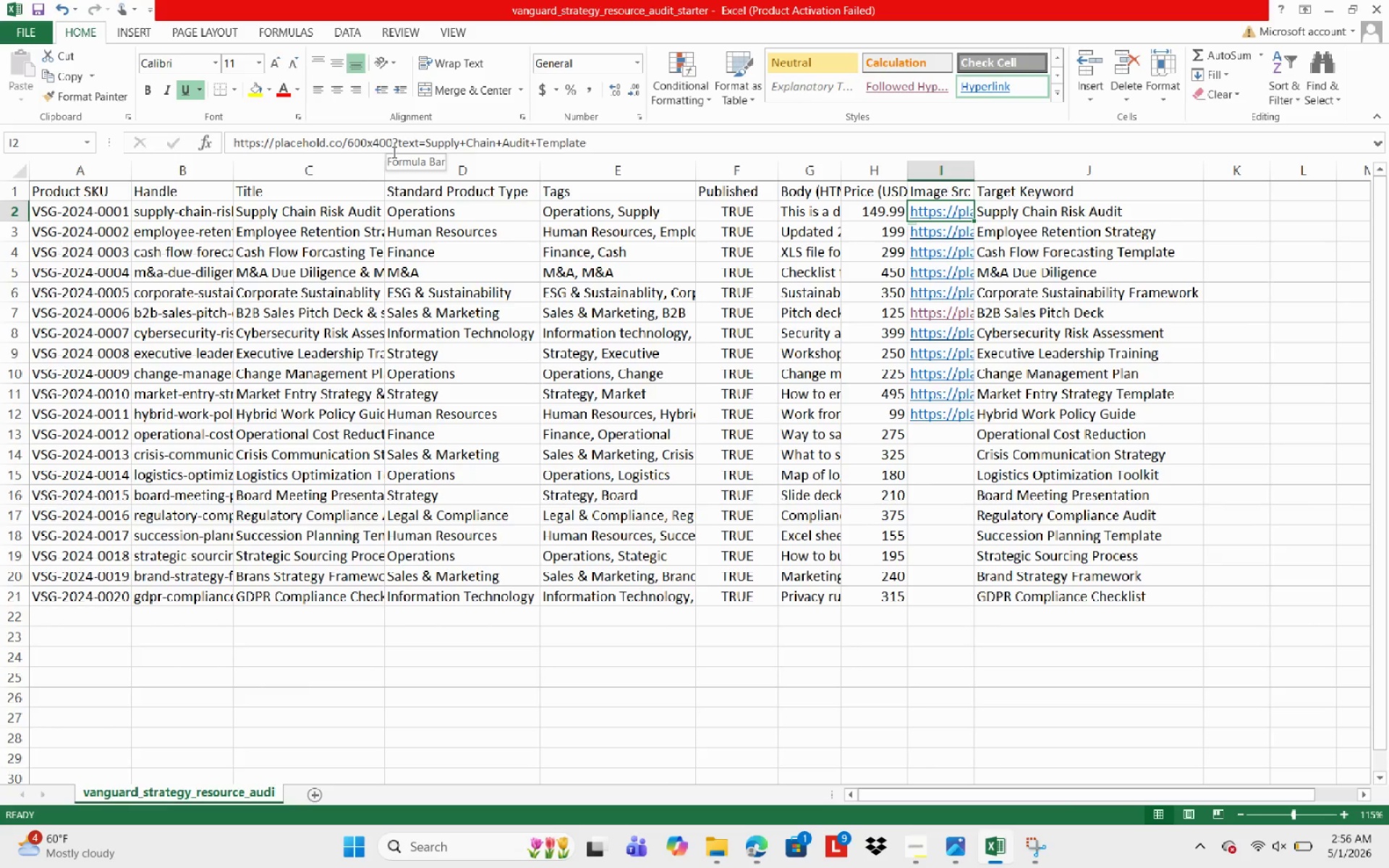 
key(ArrowDown)
 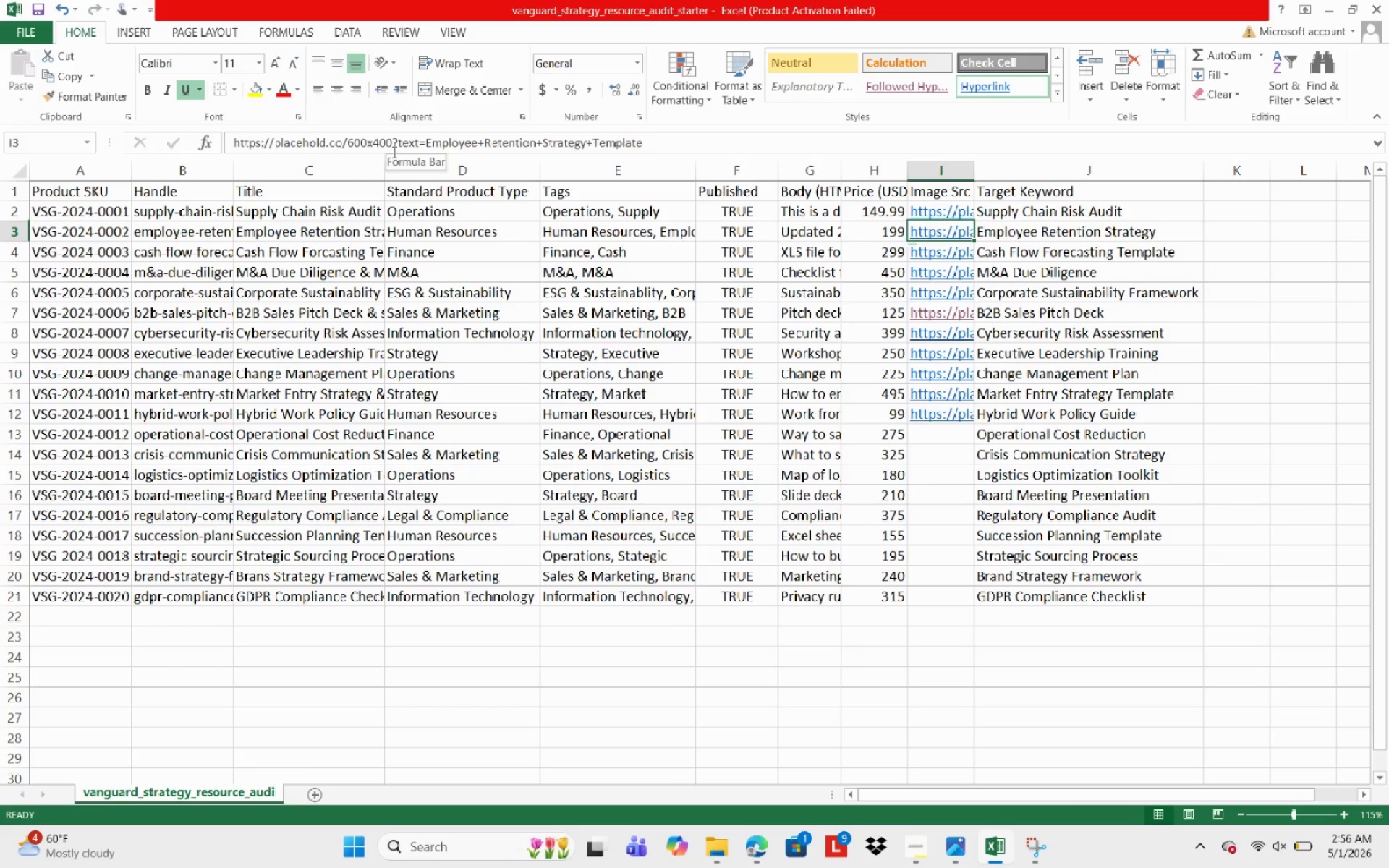 
key(ArrowDown)
 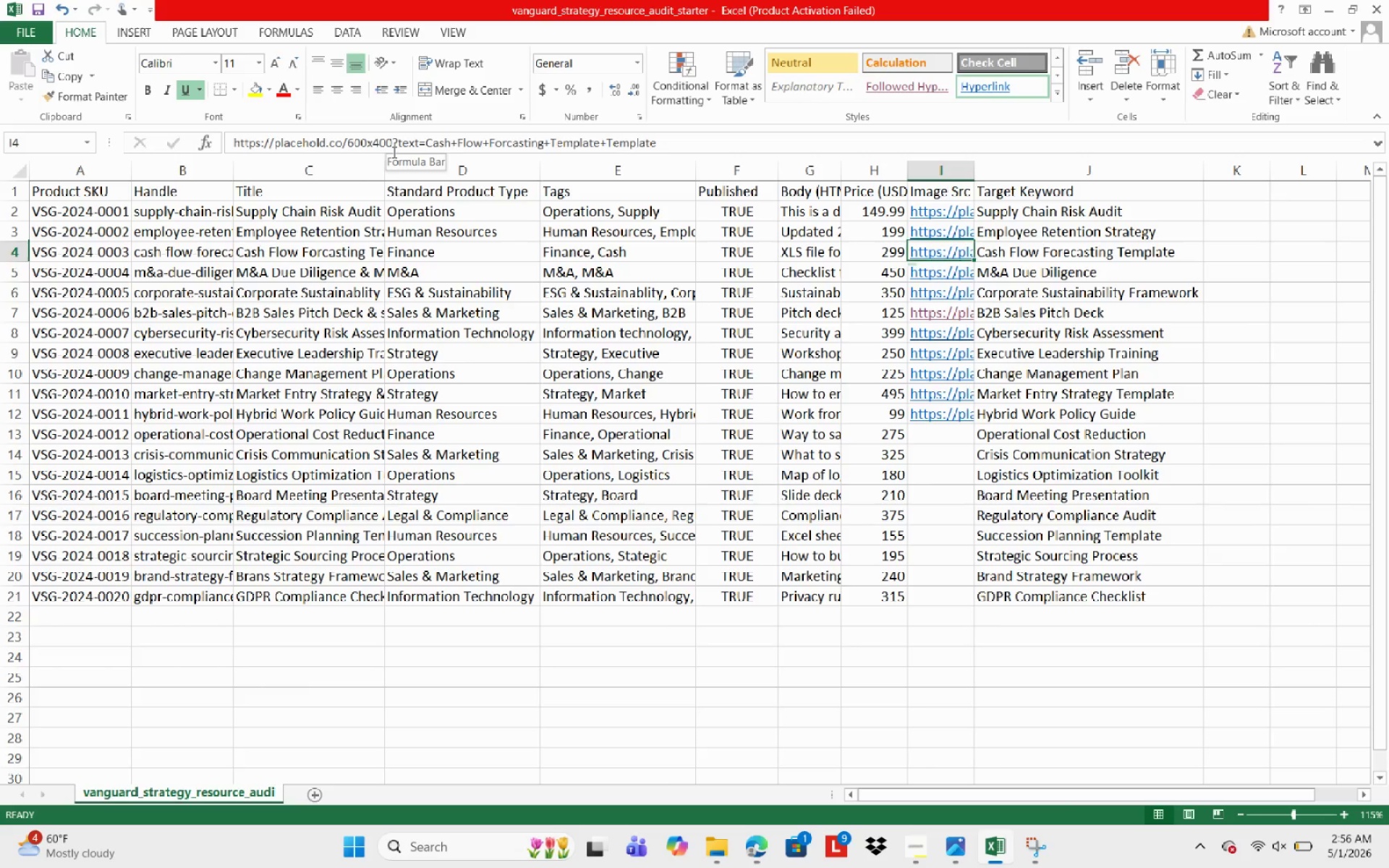 
key(ArrowDown)
 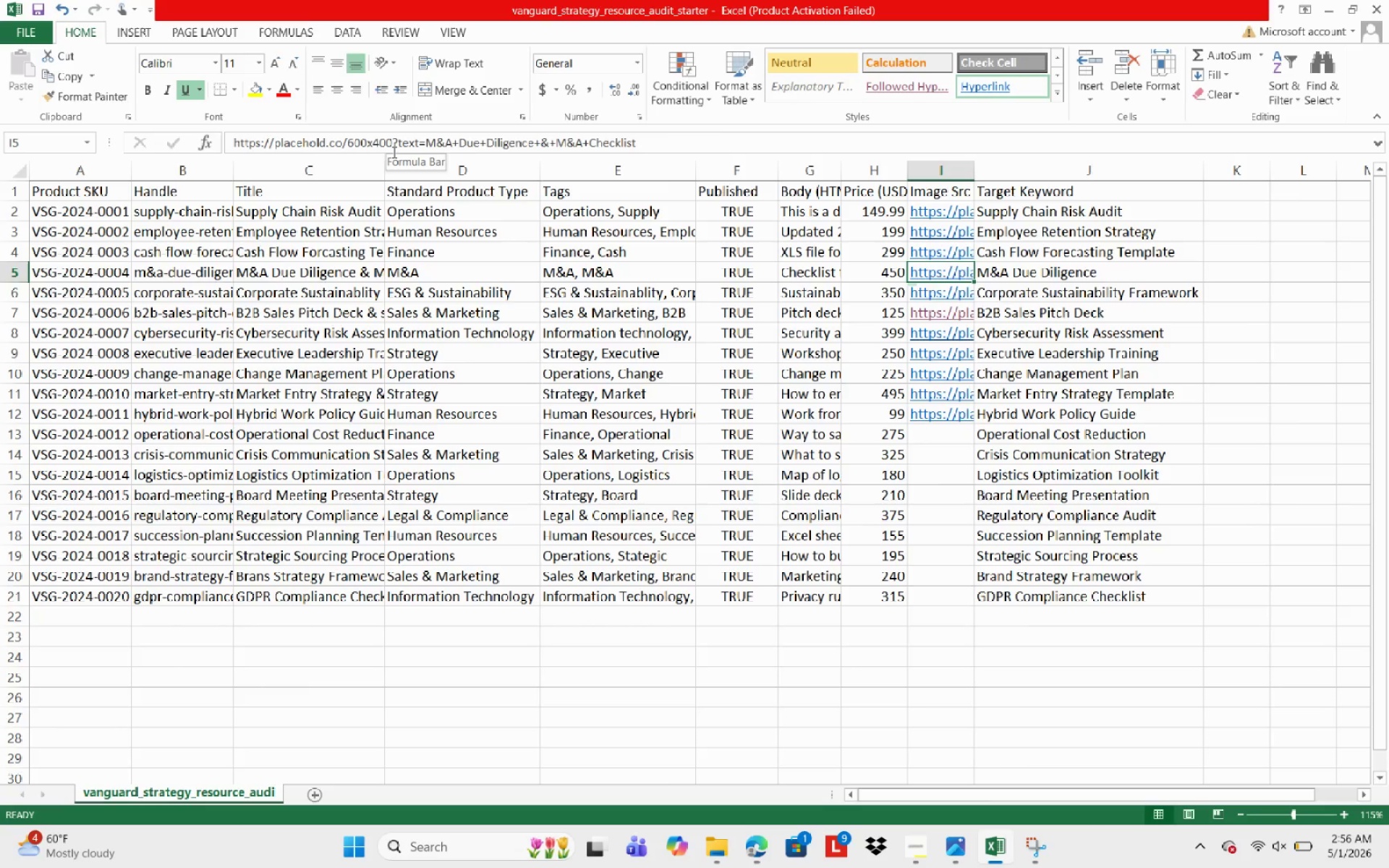 
key(ArrowDown)
 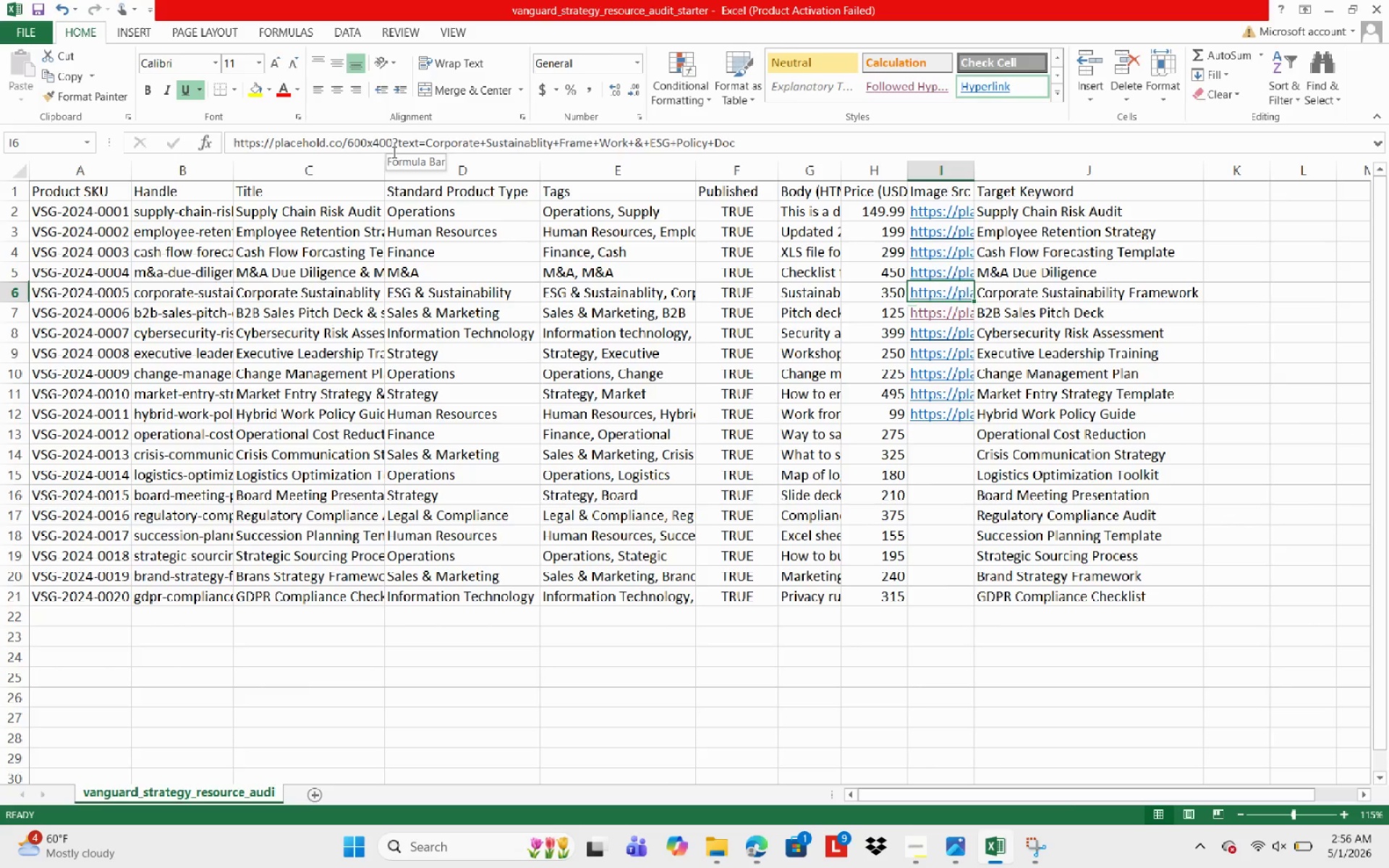 
key(ArrowDown)
 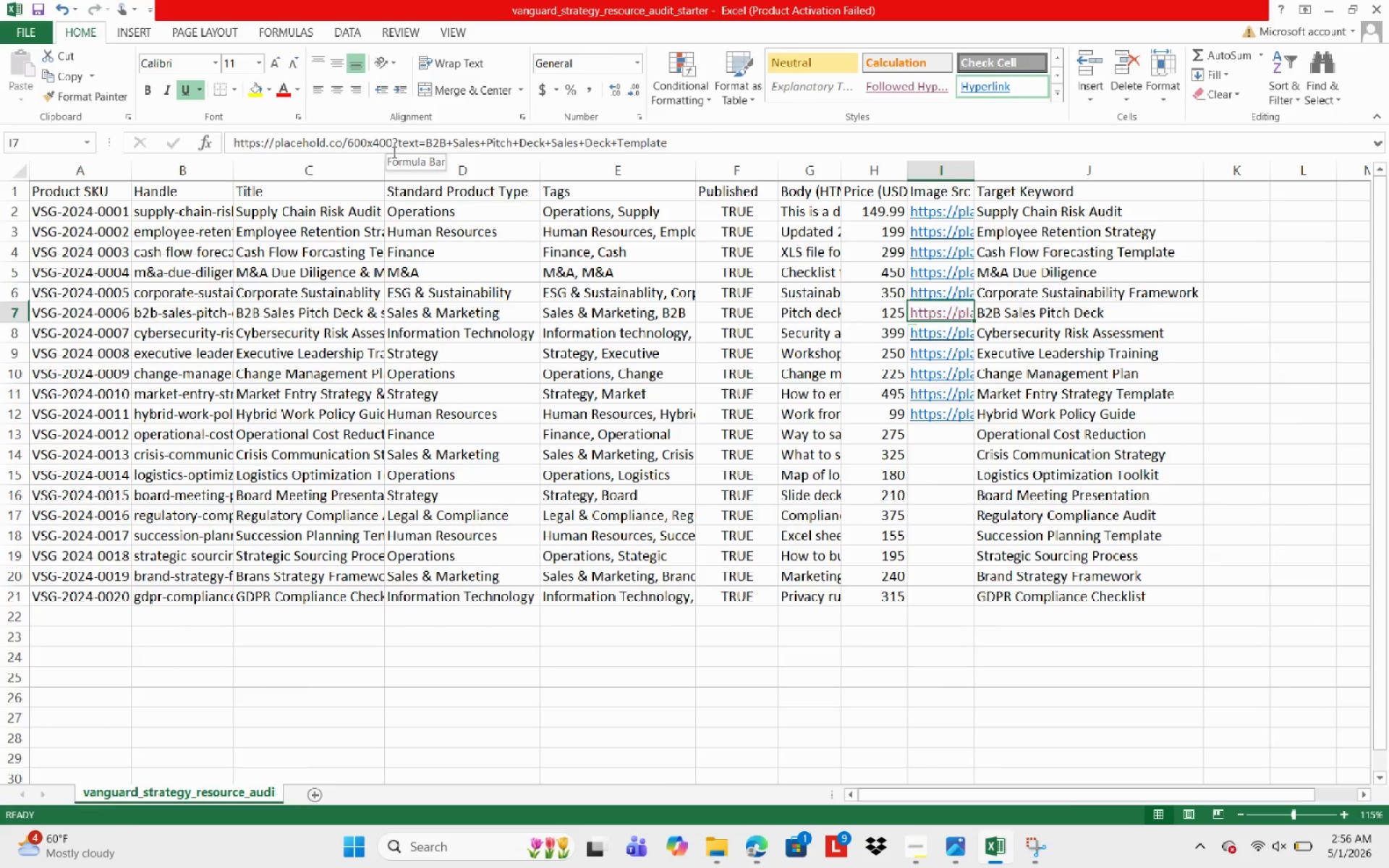 
key(ArrowDown)
 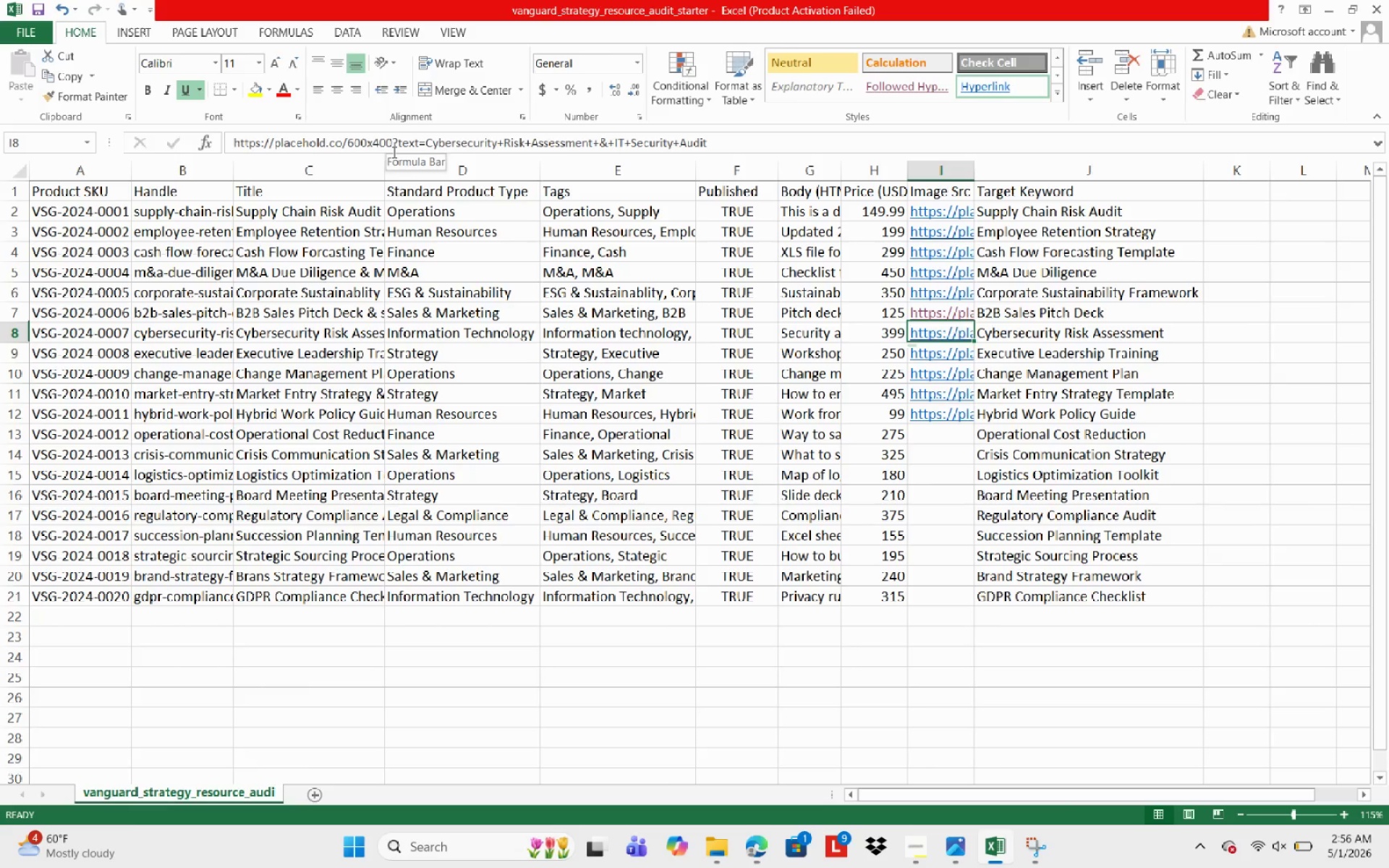 
key(ArrowDown)
 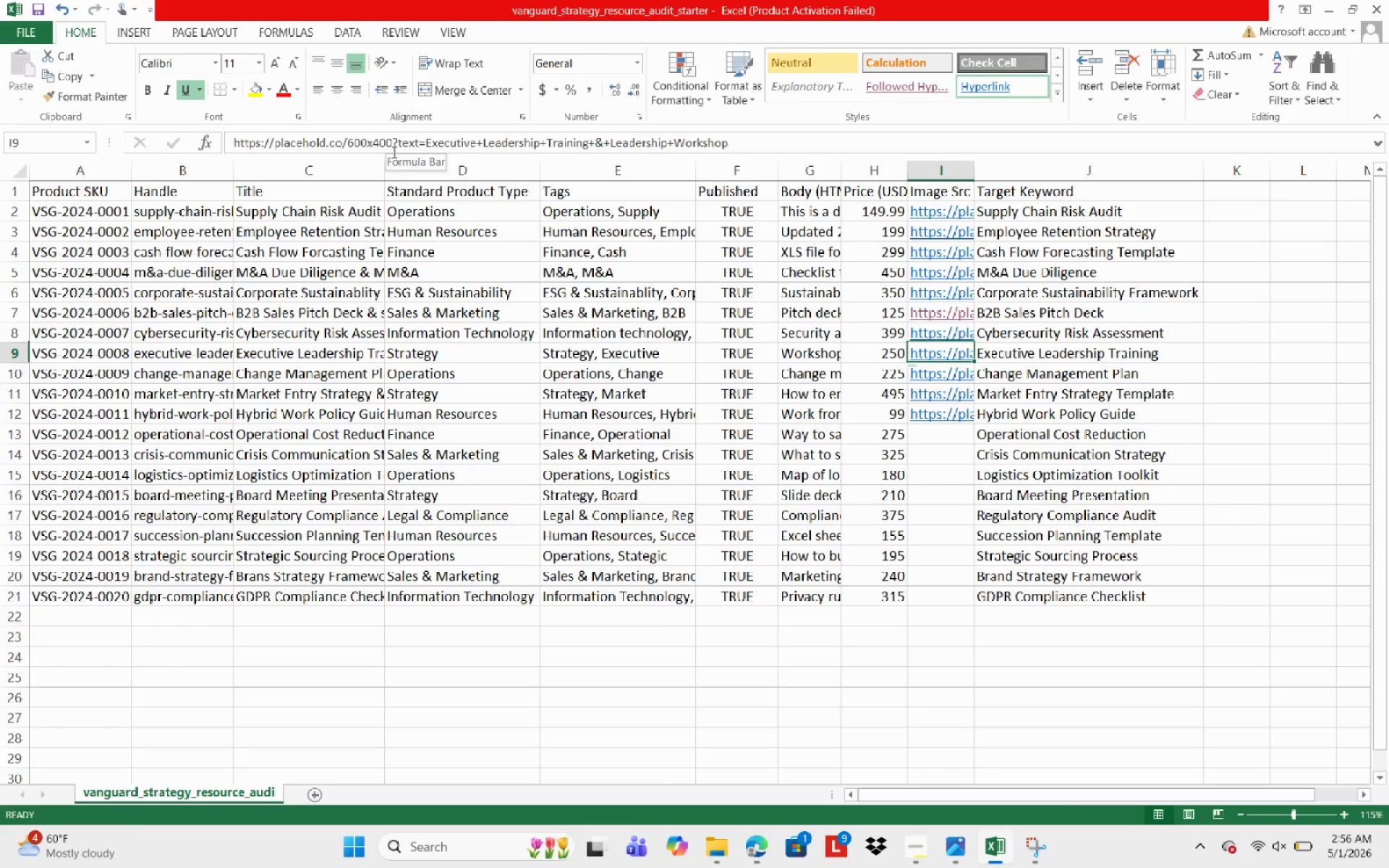 
key(ArrowDown)
 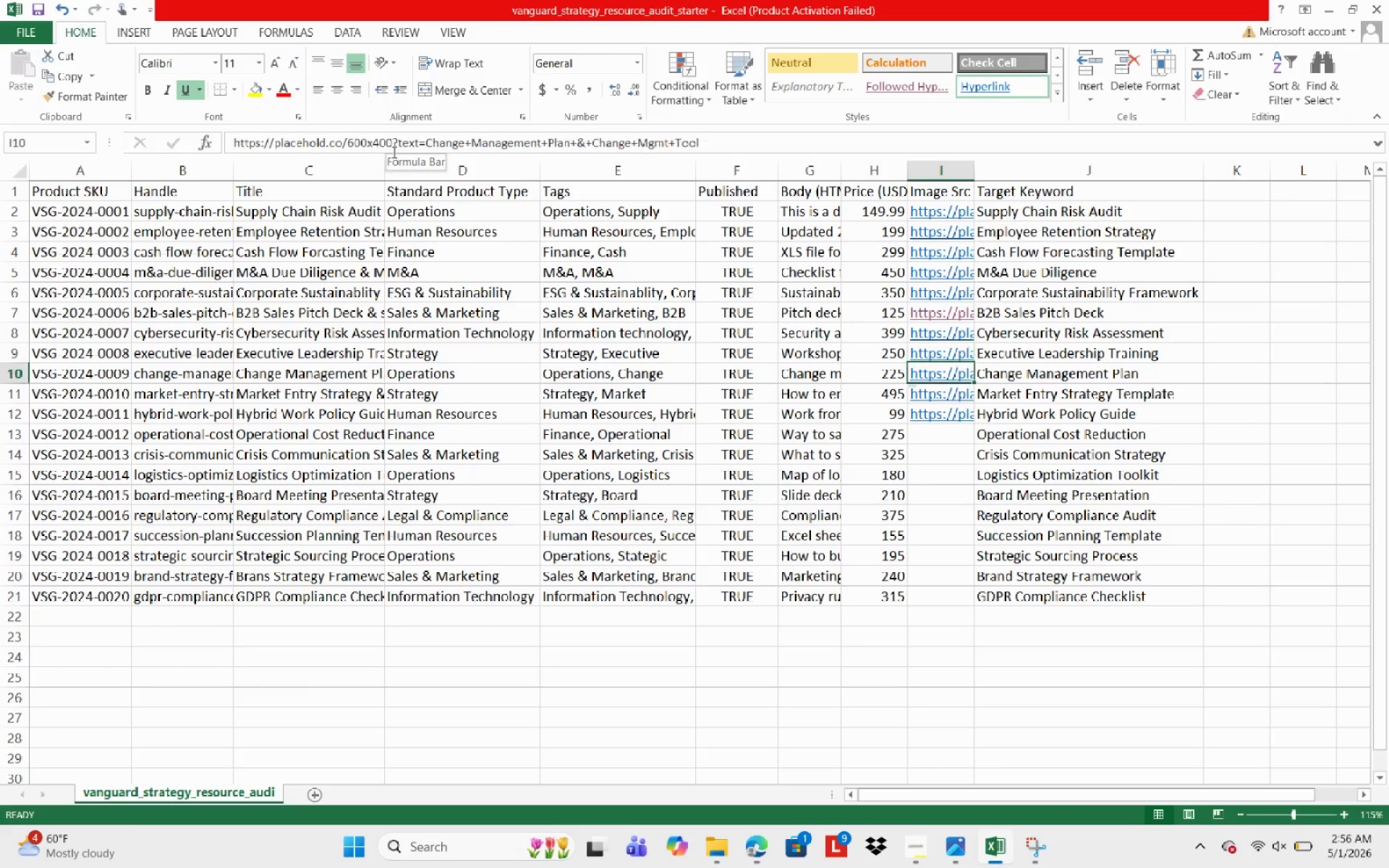 
key(ArrowDown)
 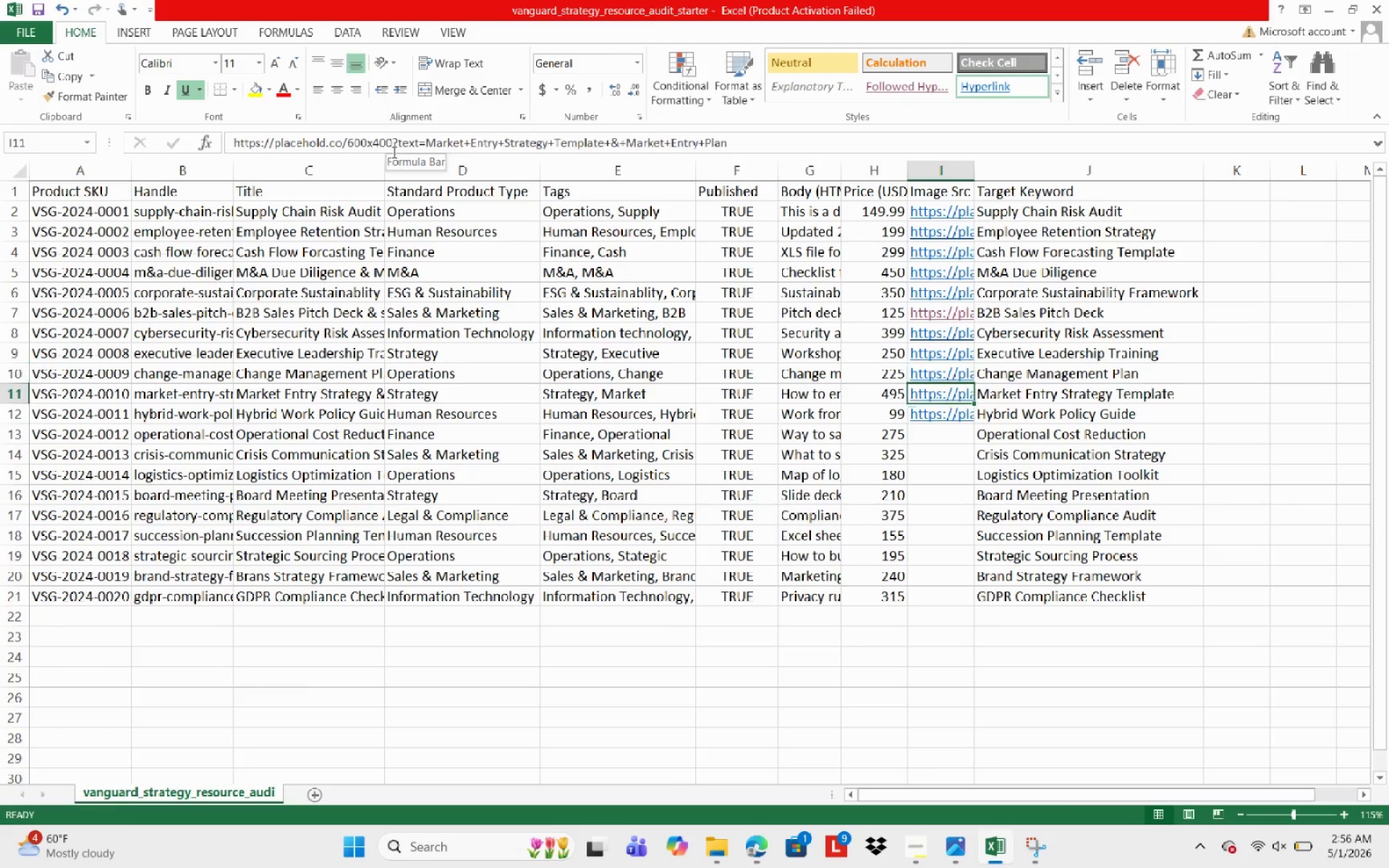 
key(ArrowDown)
 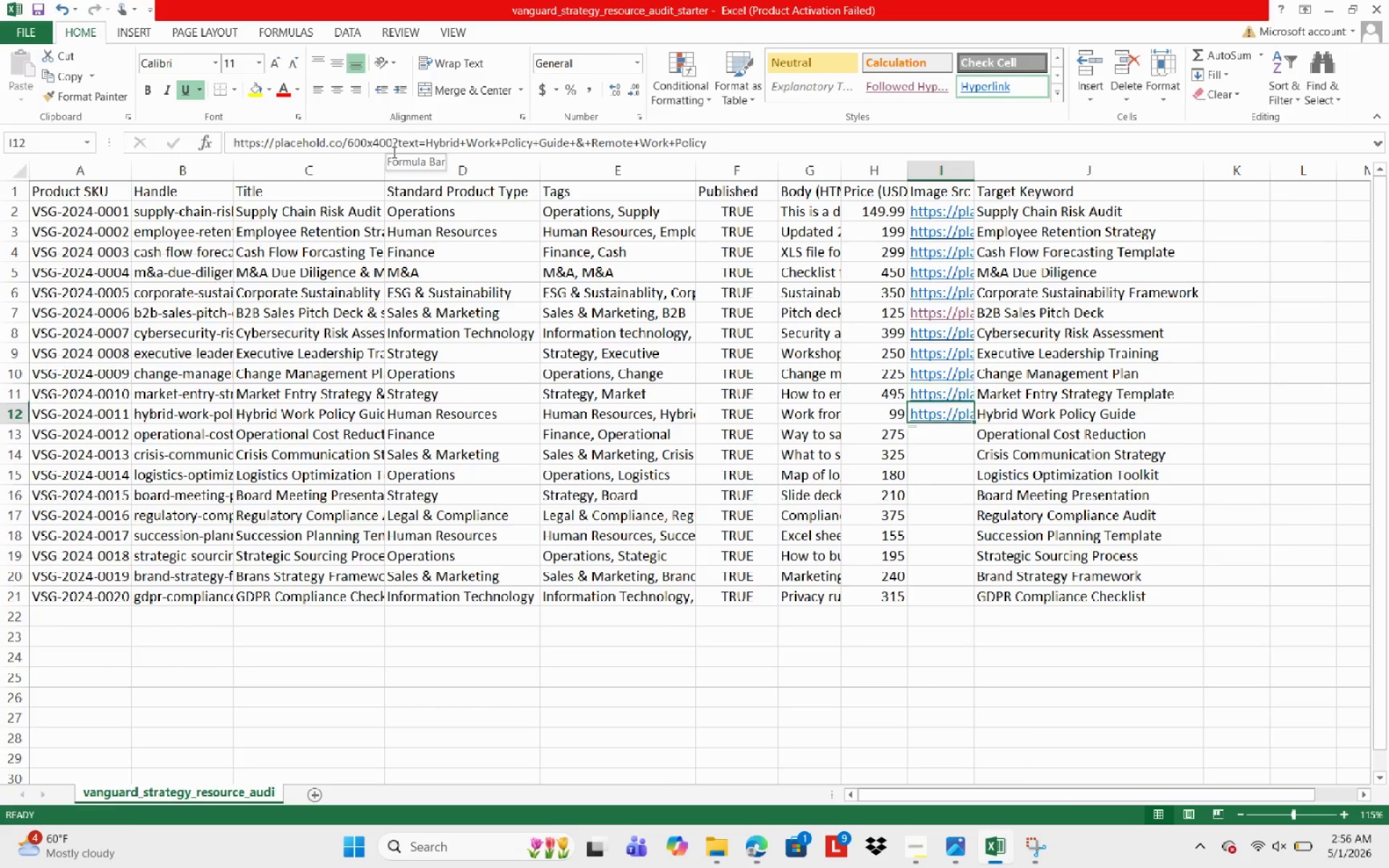 
key(ArrowDown)
 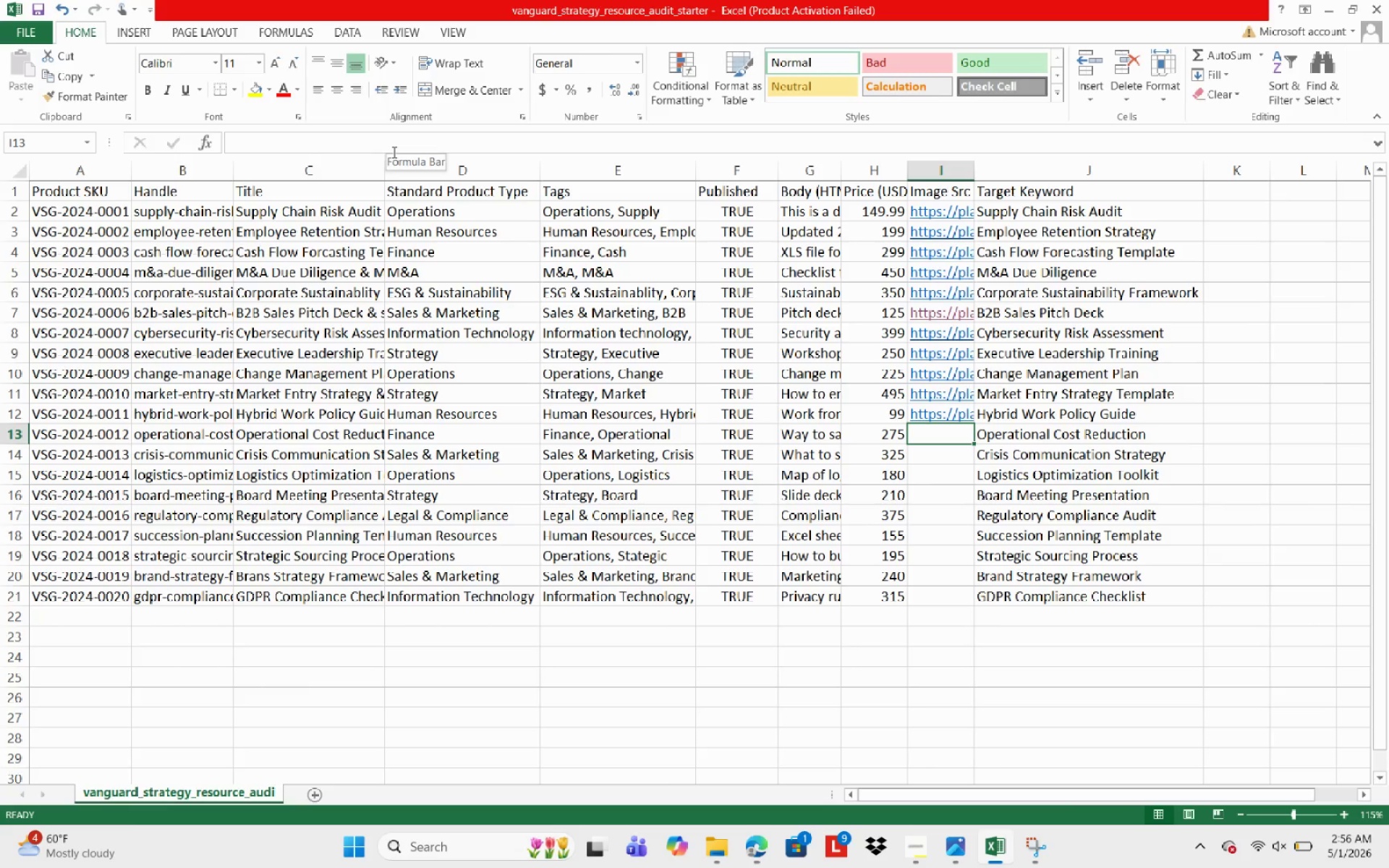 
wait(5.17)
 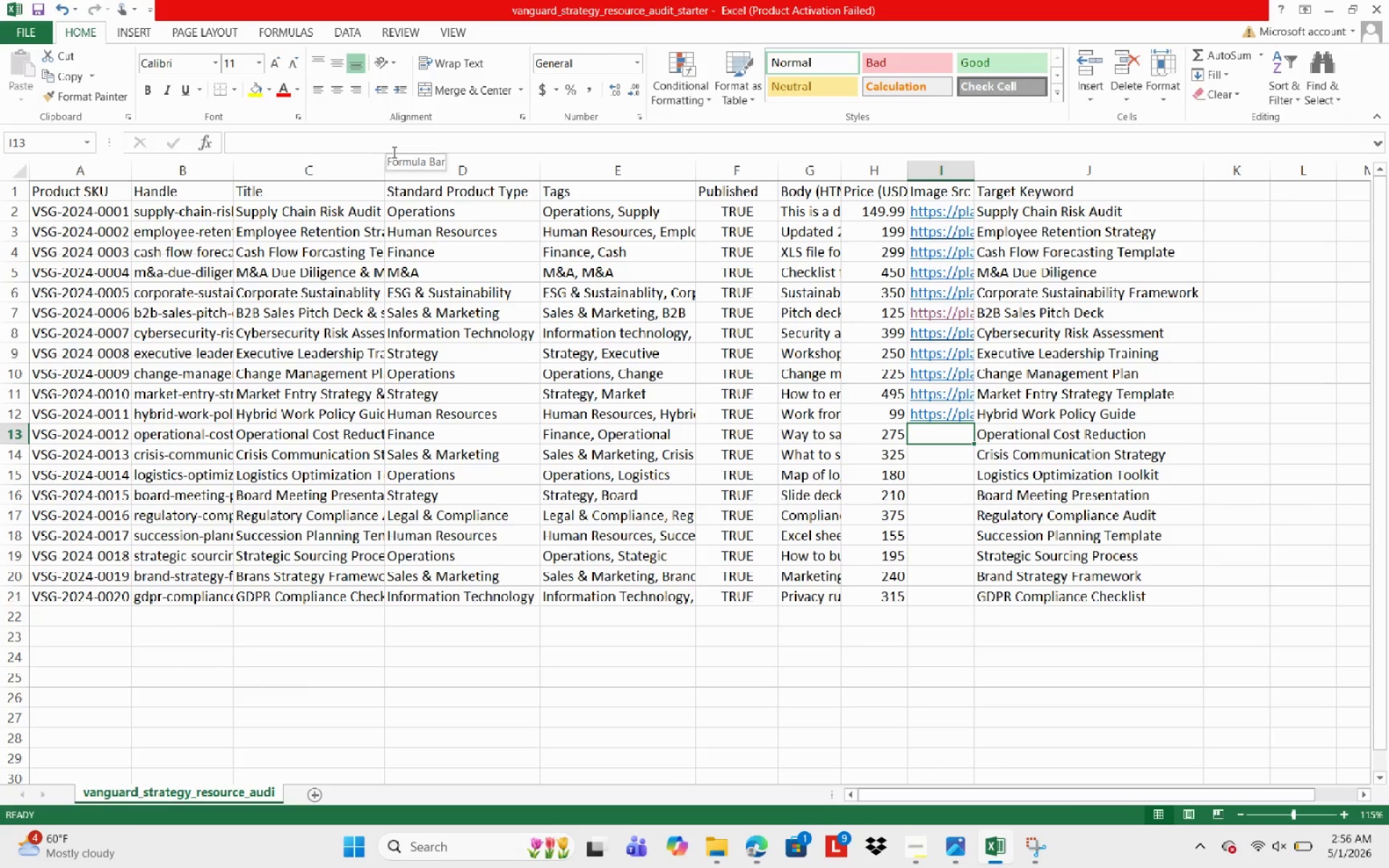 
hold_key(key=ShiftLeft, duration=0.38)
 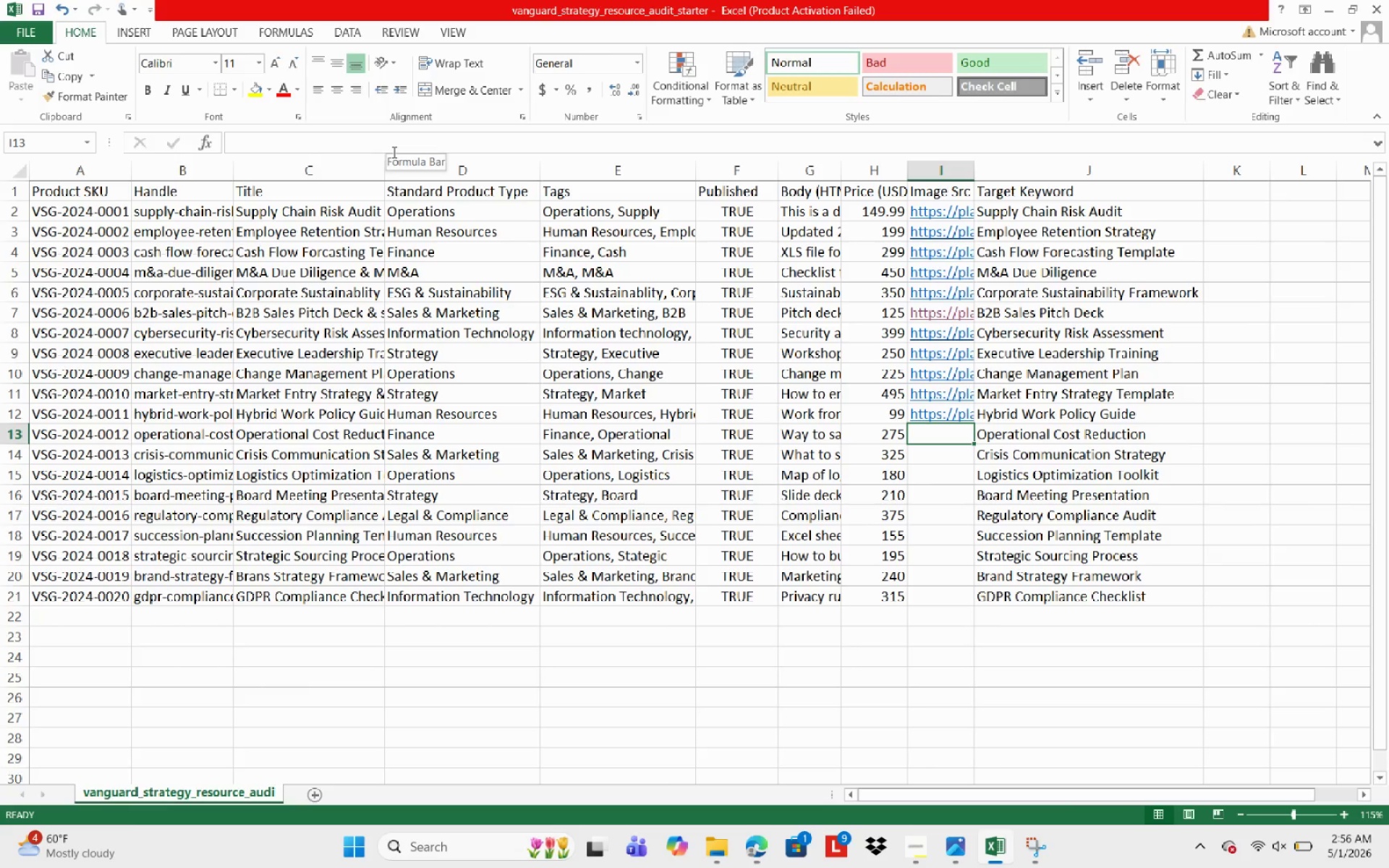 
type(https")
key(Backspace)
type(://plaehold.co//)
 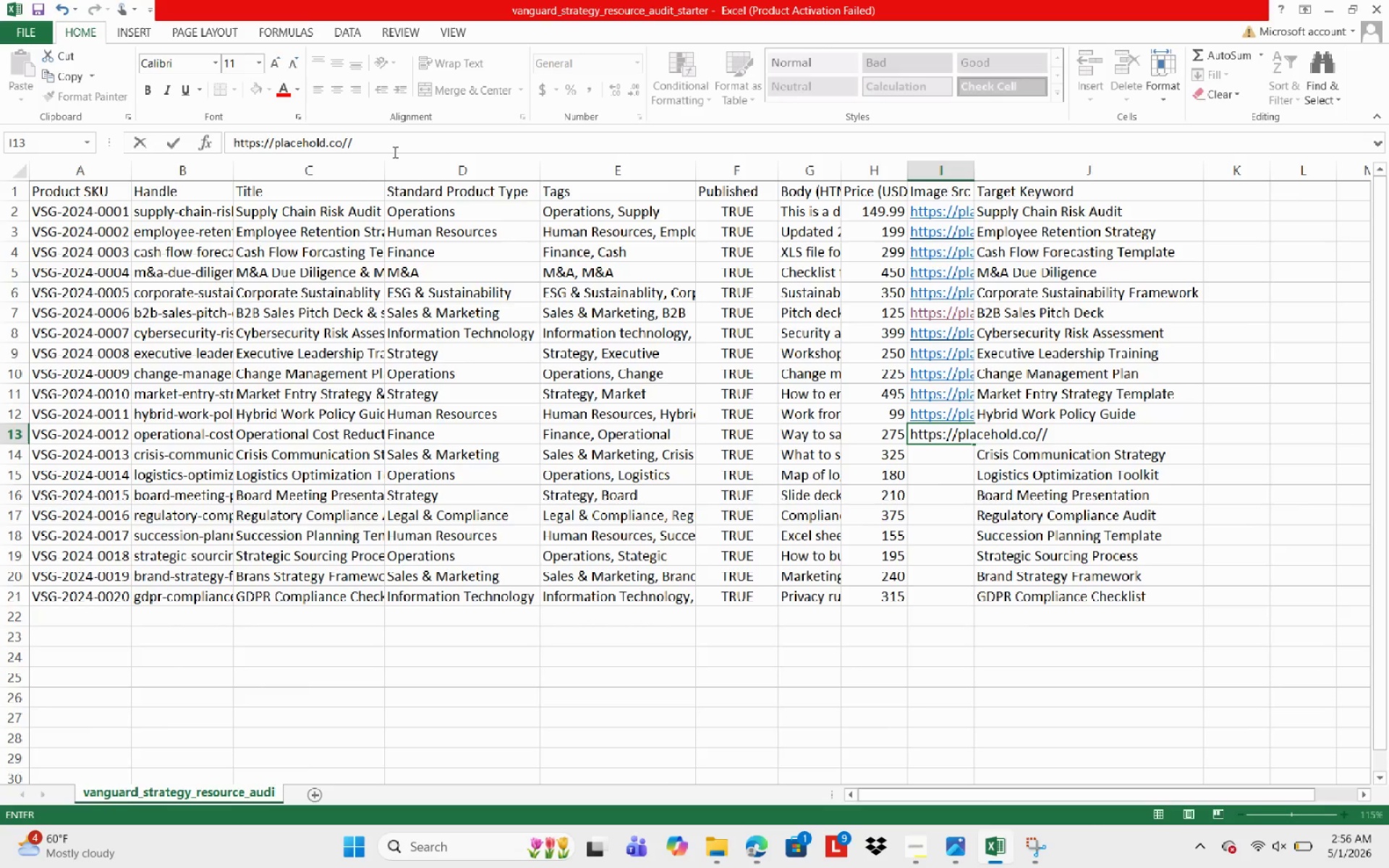 
wait(15.67)
 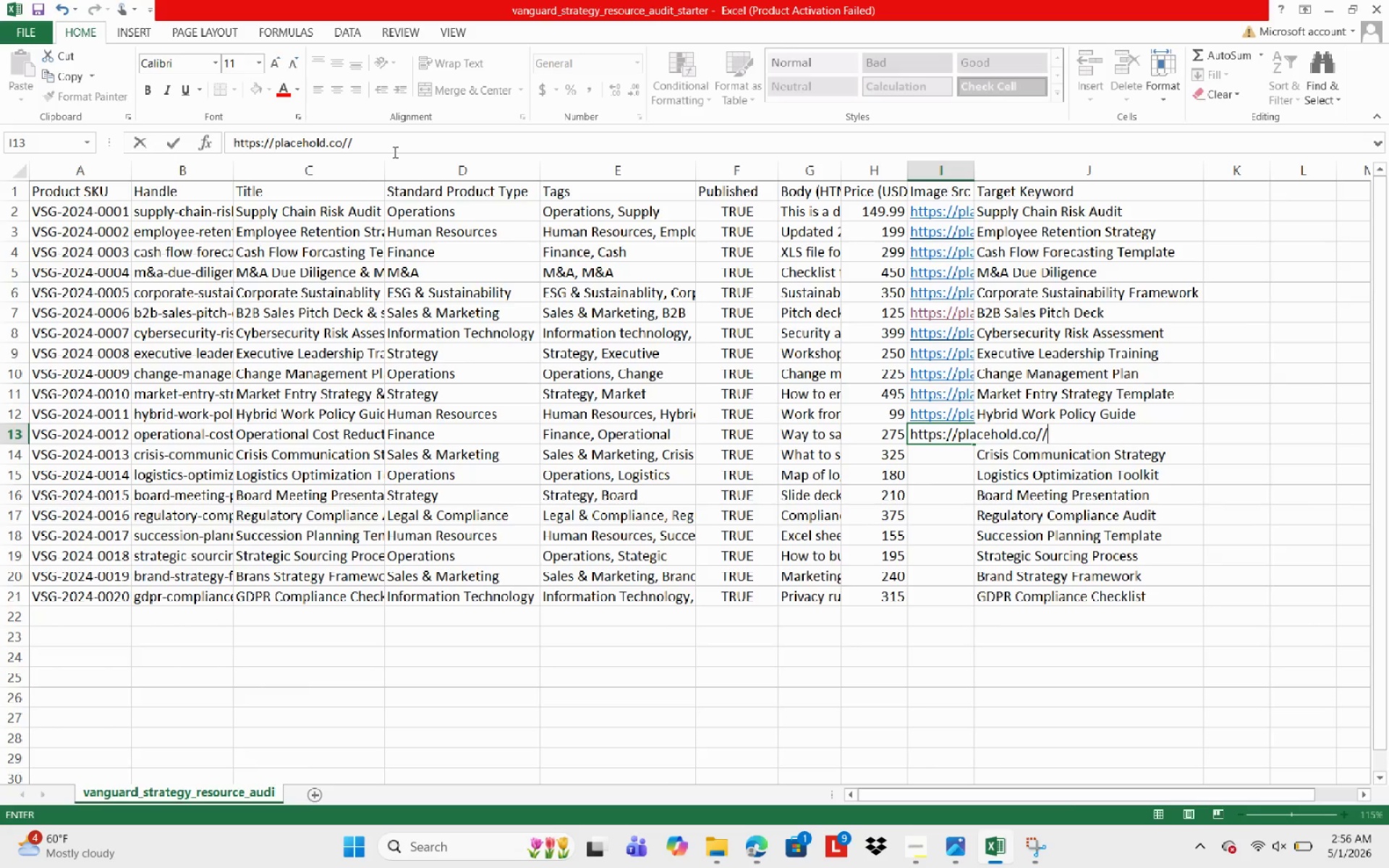 
type(600x400?text?)
key(Backspace)
type(=)
 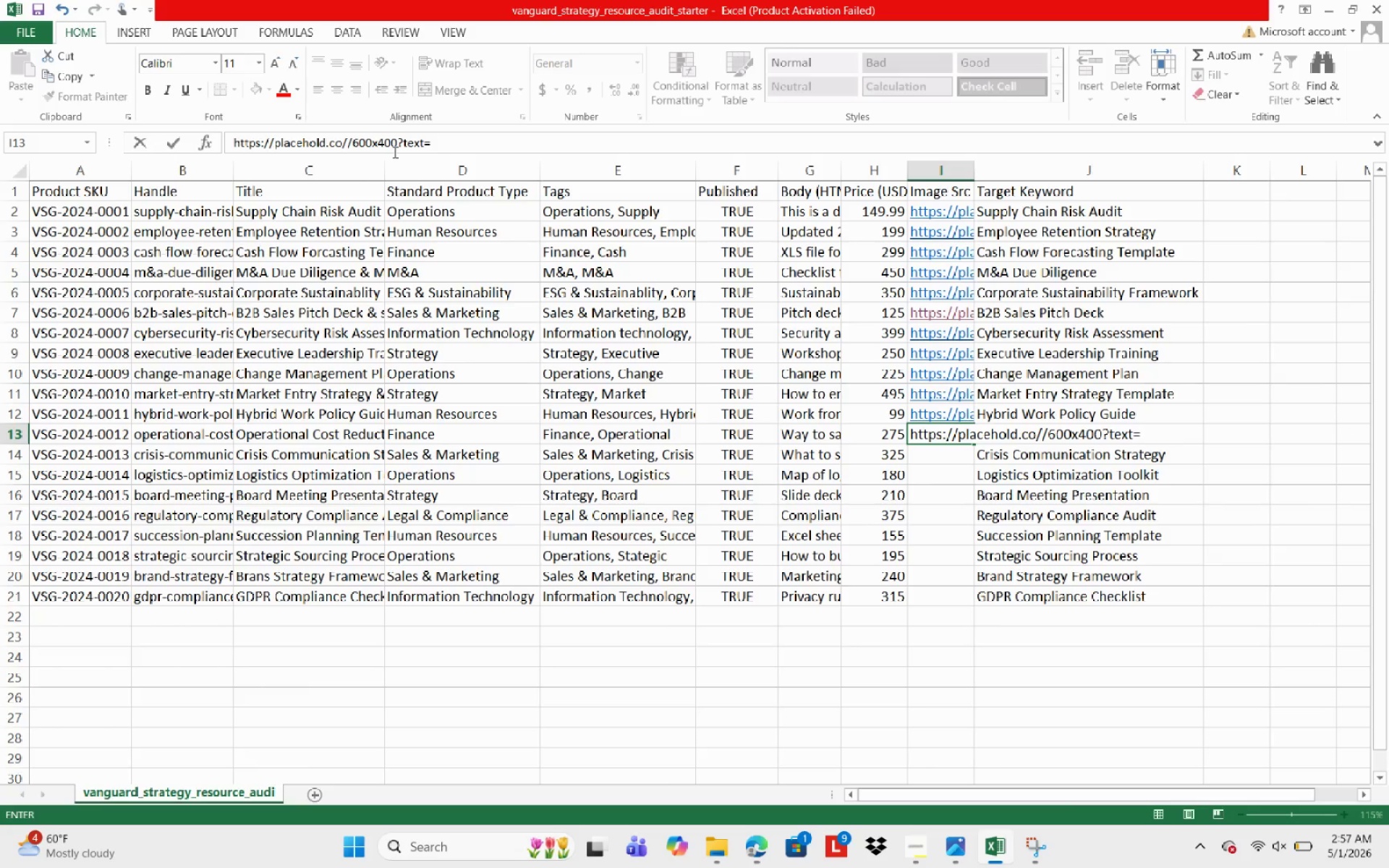 
wait(9.2)
 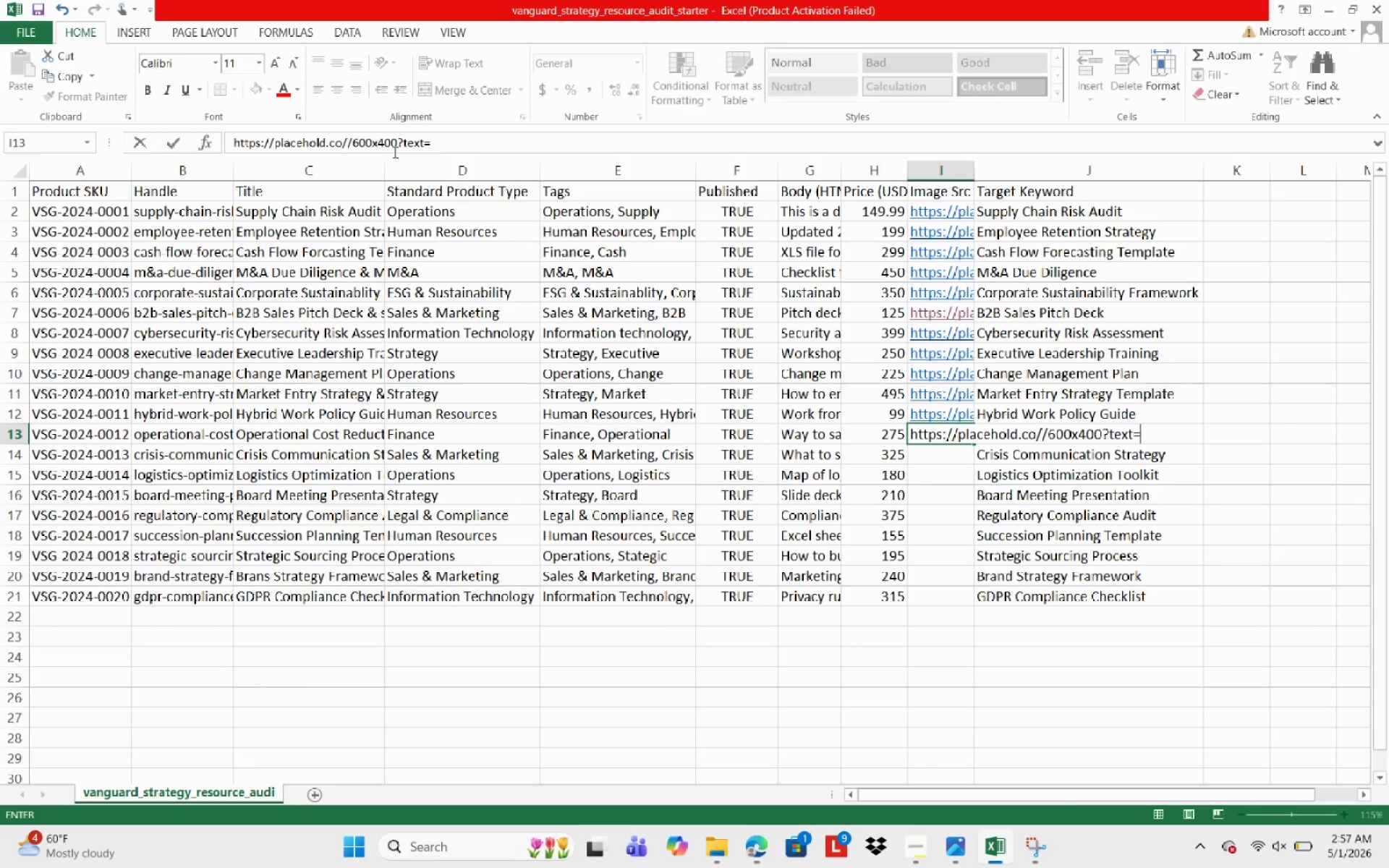 
type(Operationa;)
key(Backspace)
type(k)
key(Backspace)
type(l+Cost+Reduction+&+Cso)
key(Backspace)
key(Backspace)
type(ost+Redu)
key(Backspace)
type(ction+)
 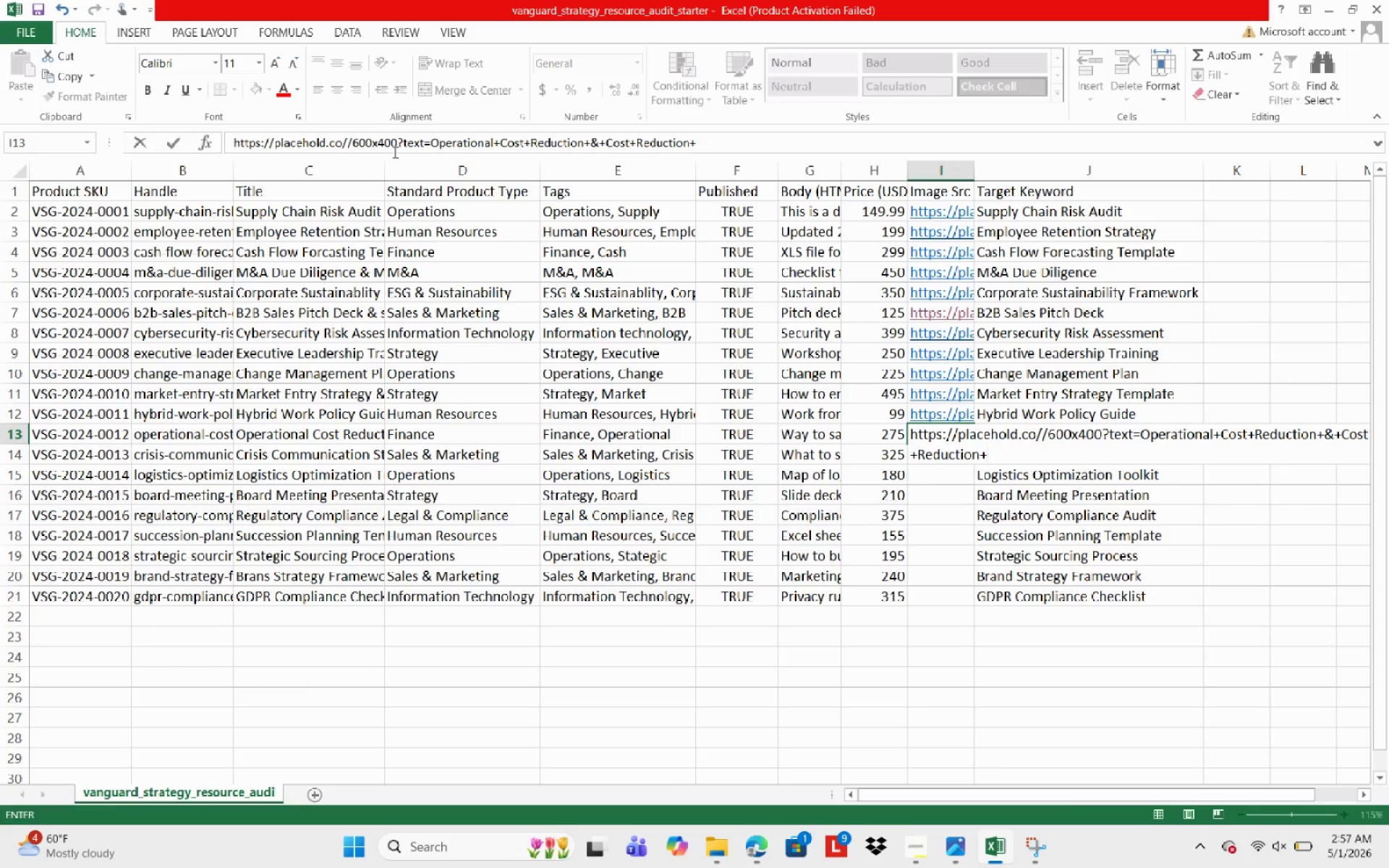 
wait(36.97)
 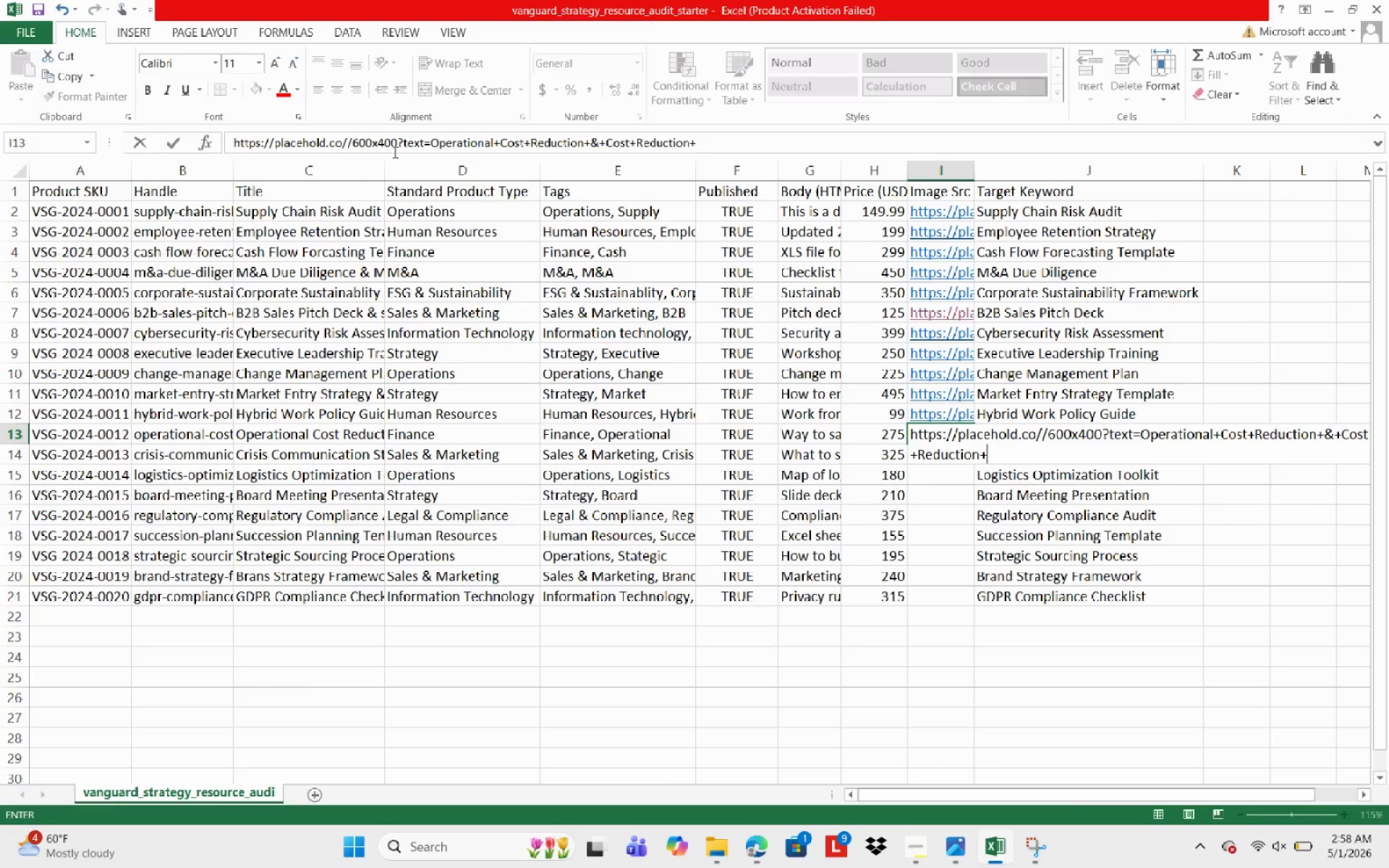 
type(Doc)
key(NumpadEnter)
 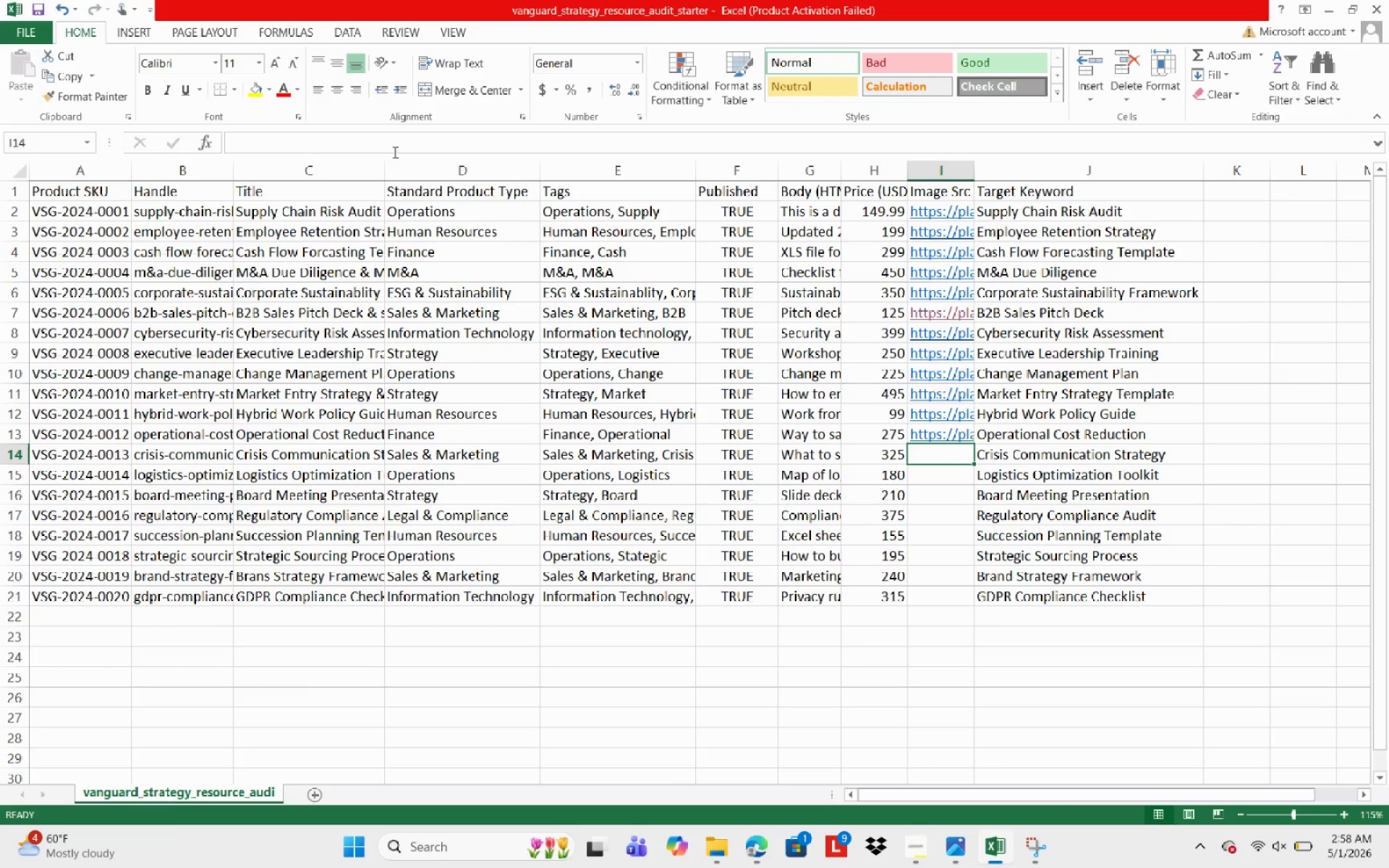 
key(Control+S)
 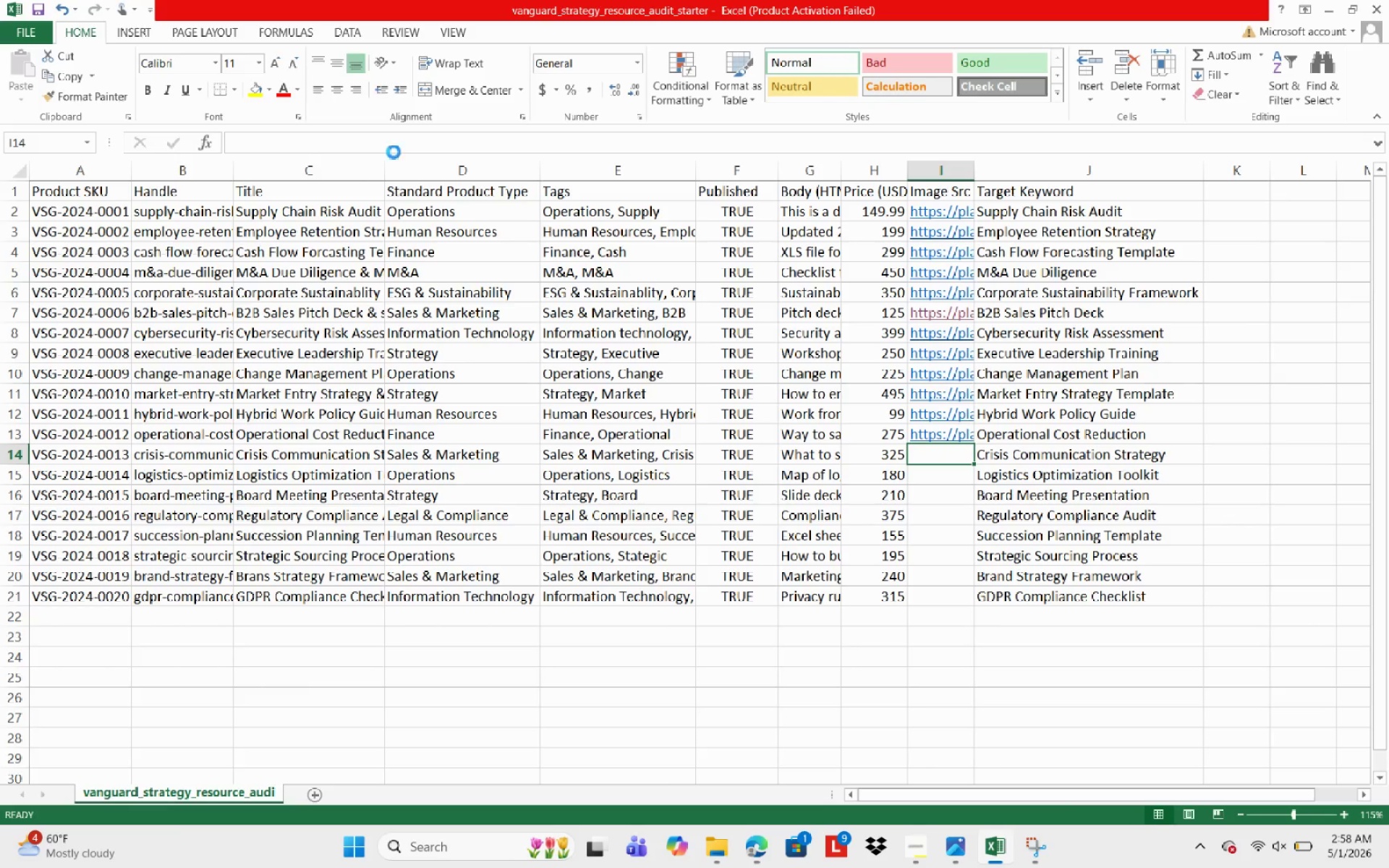 
key(Control+S)
 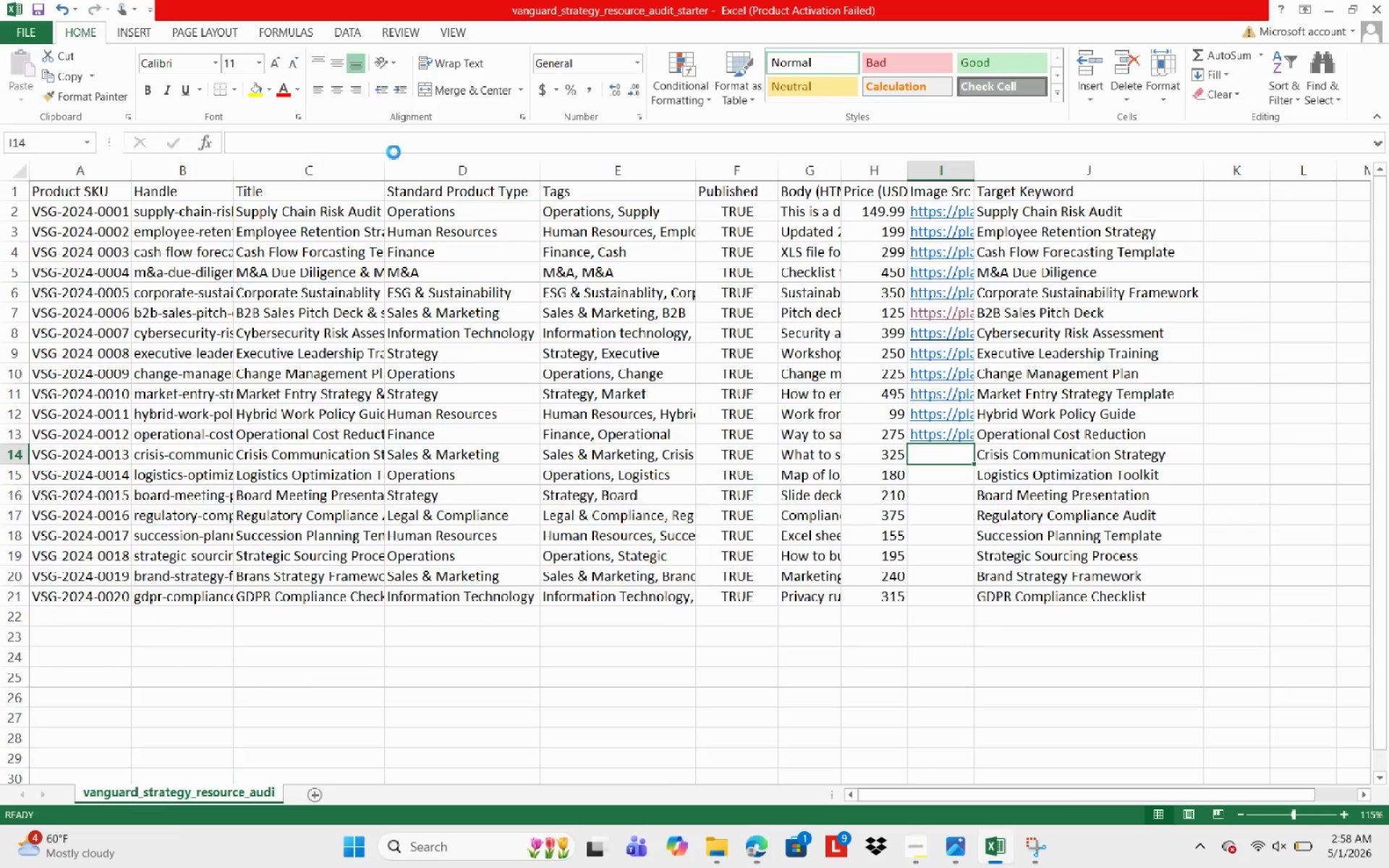 
key(Control+S)
 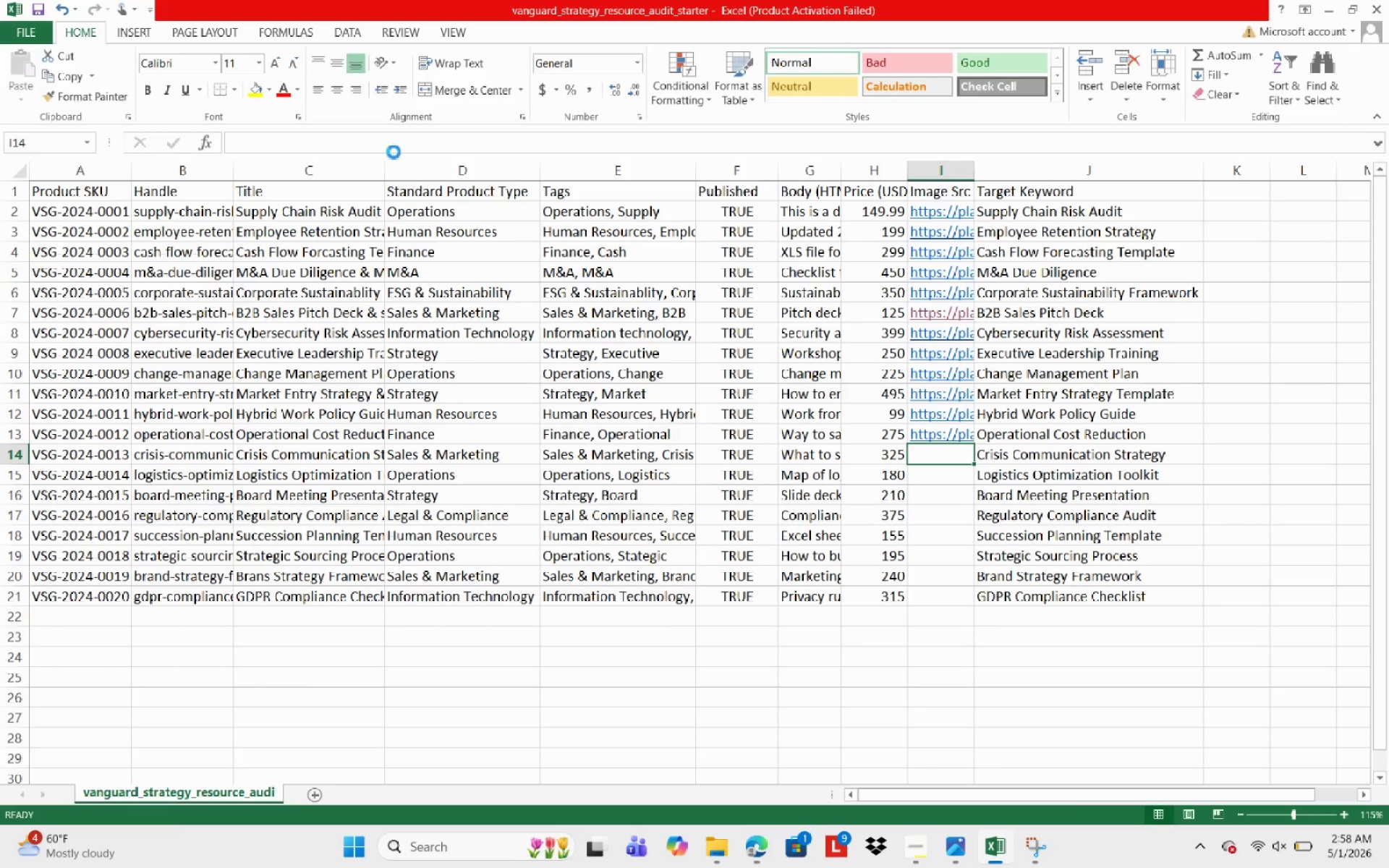 
key(Control+S)
 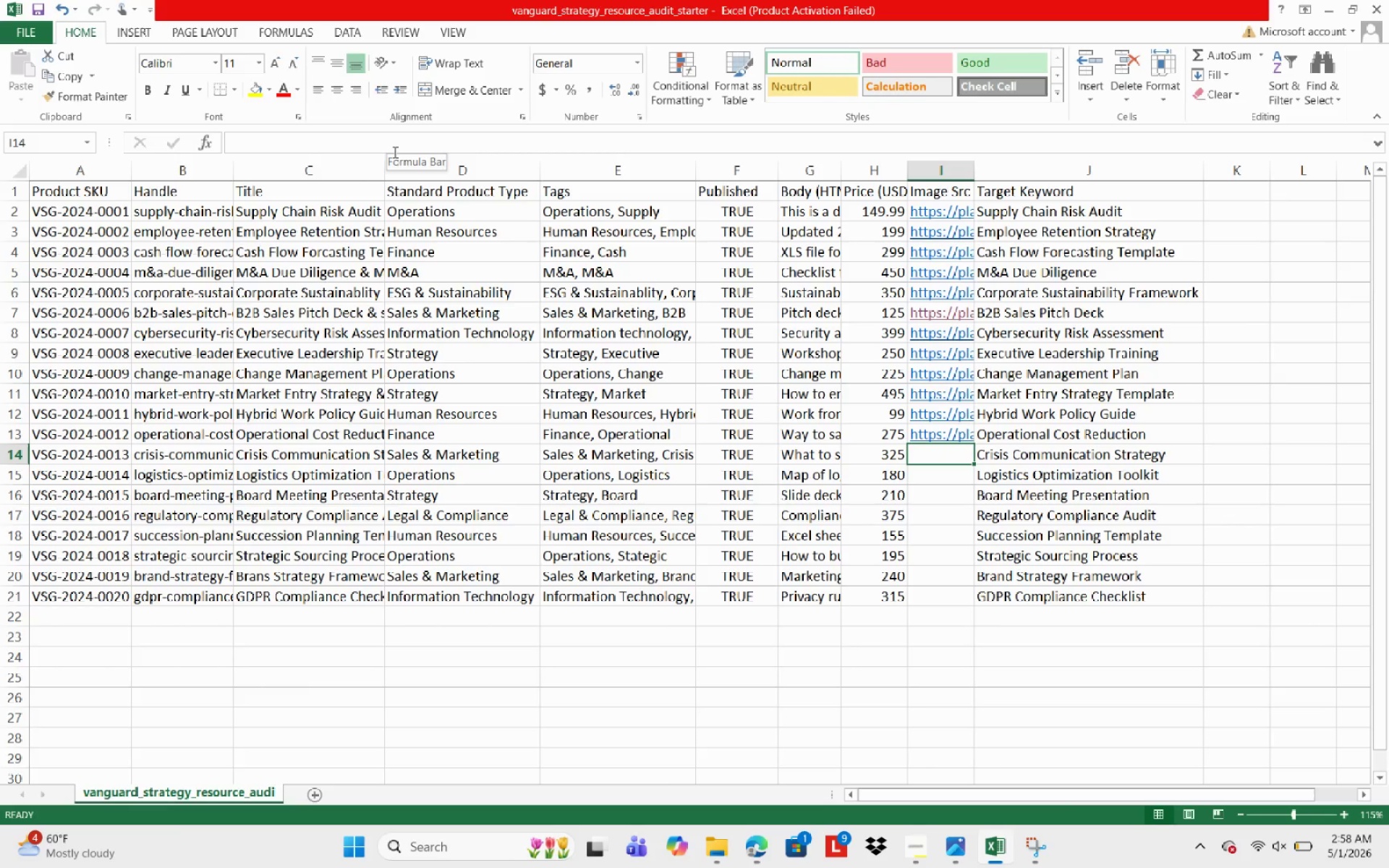 
key(ArrowUp)
 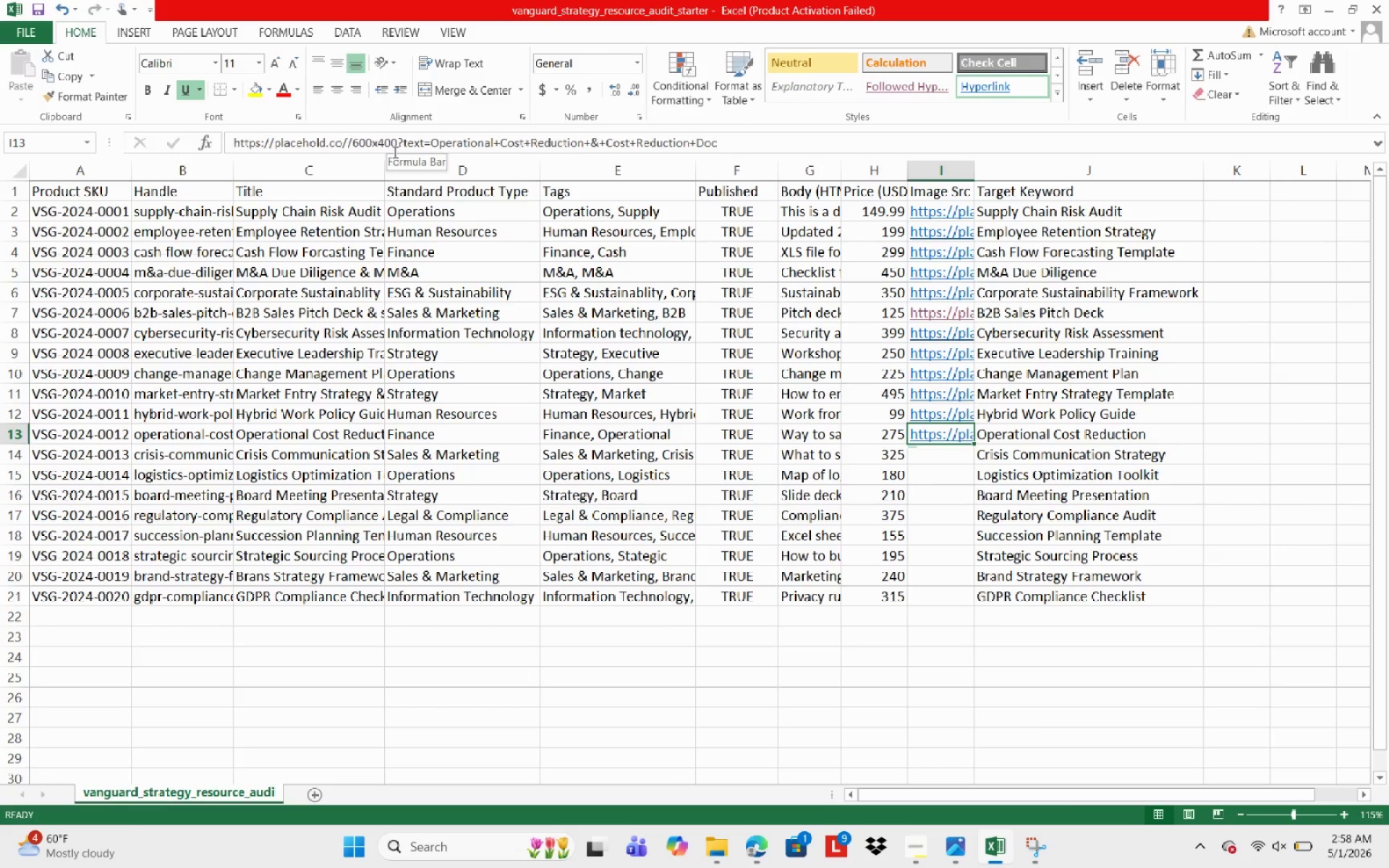 
key(ArrowLeft)
 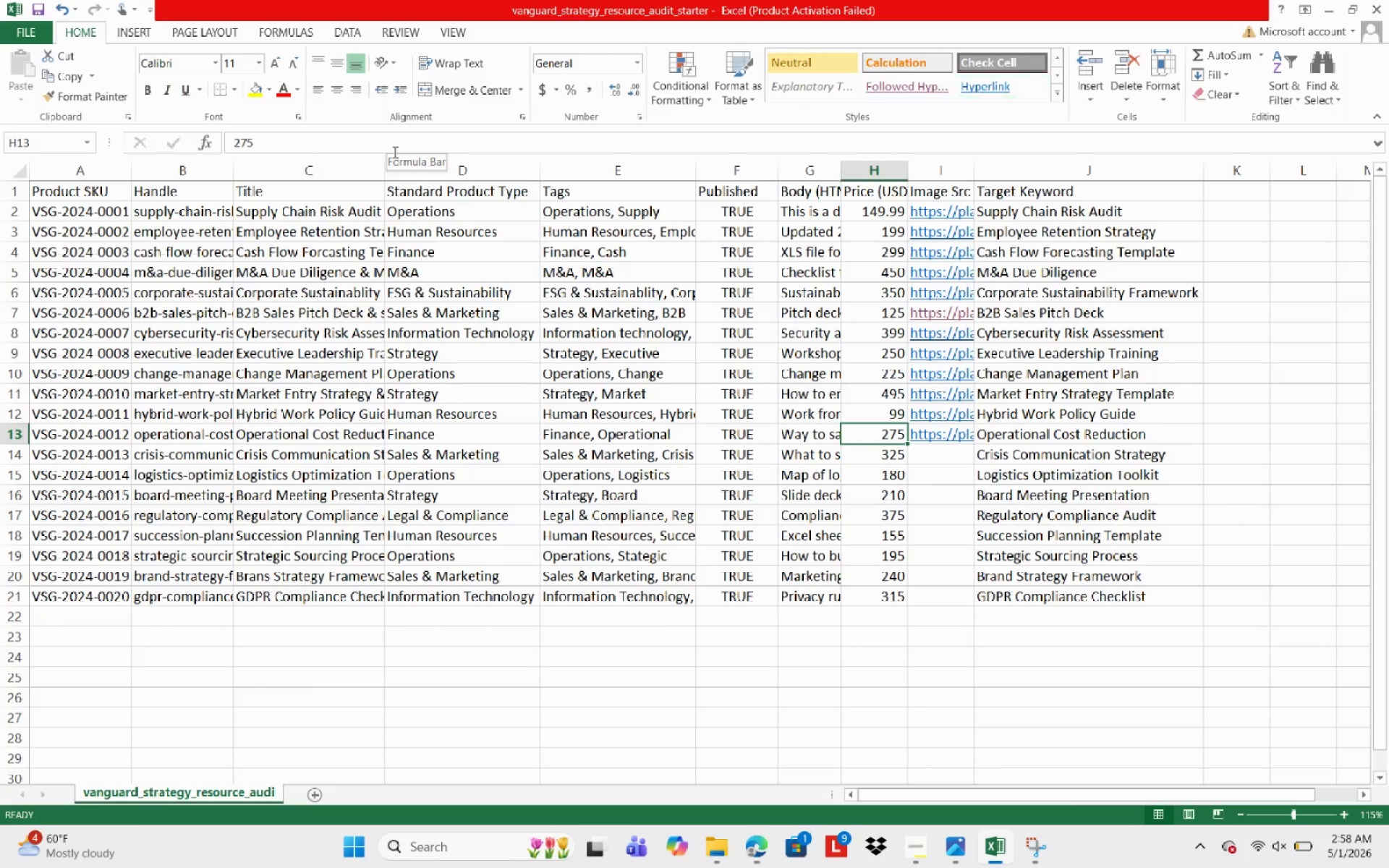 
key(ArrowLeft)
 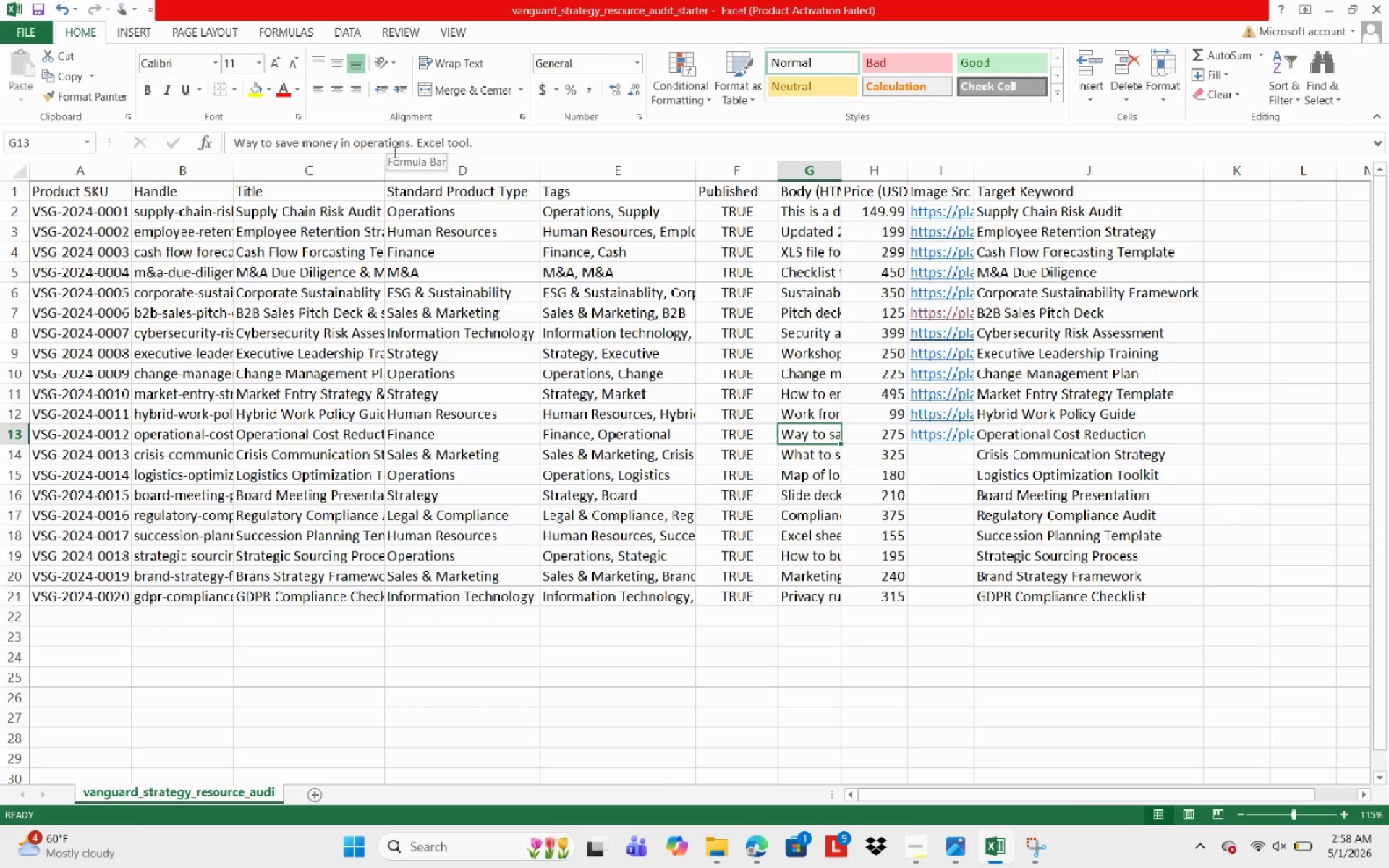 
key(ArrowLeft)
 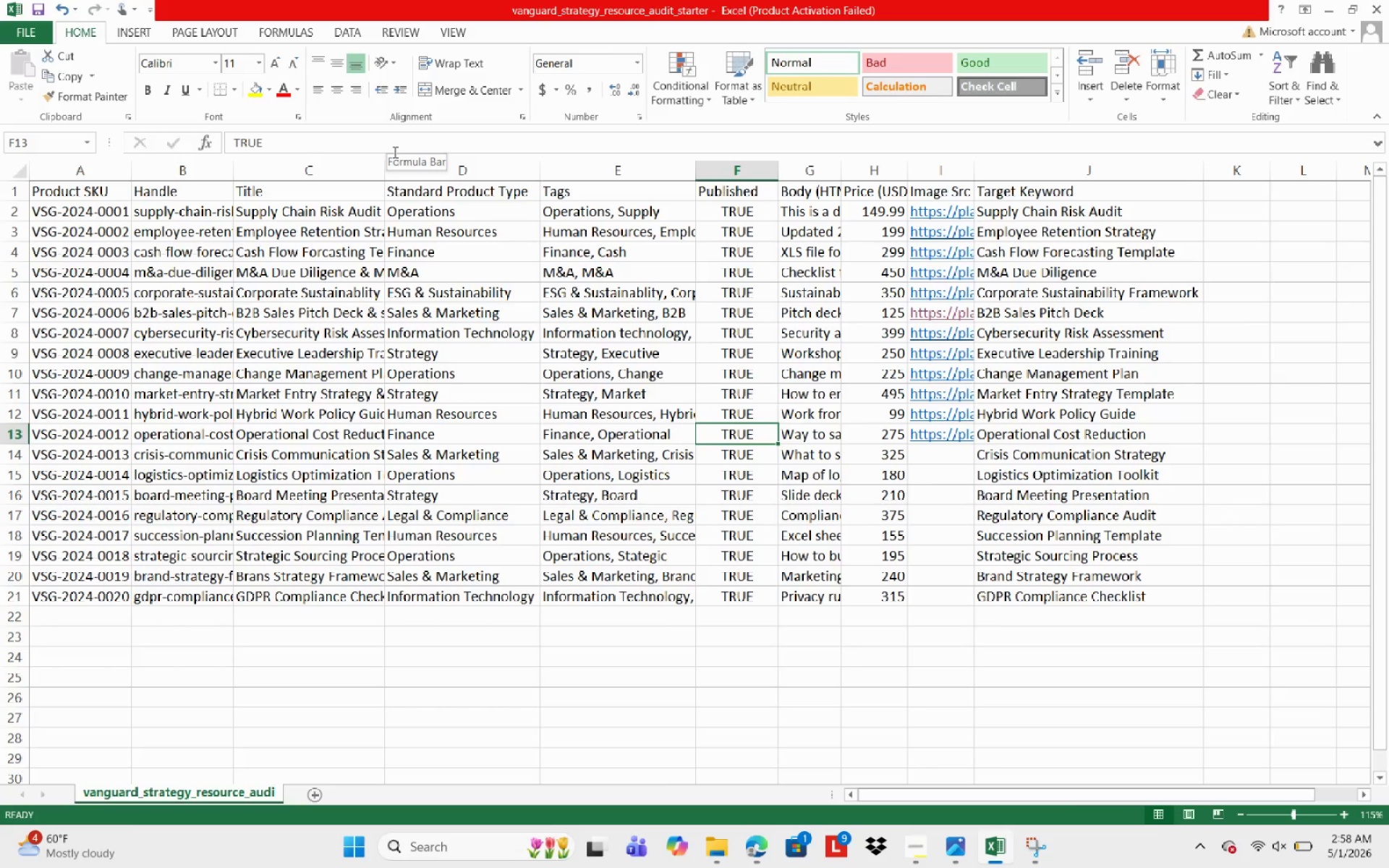 
key(ArrowLeft)
 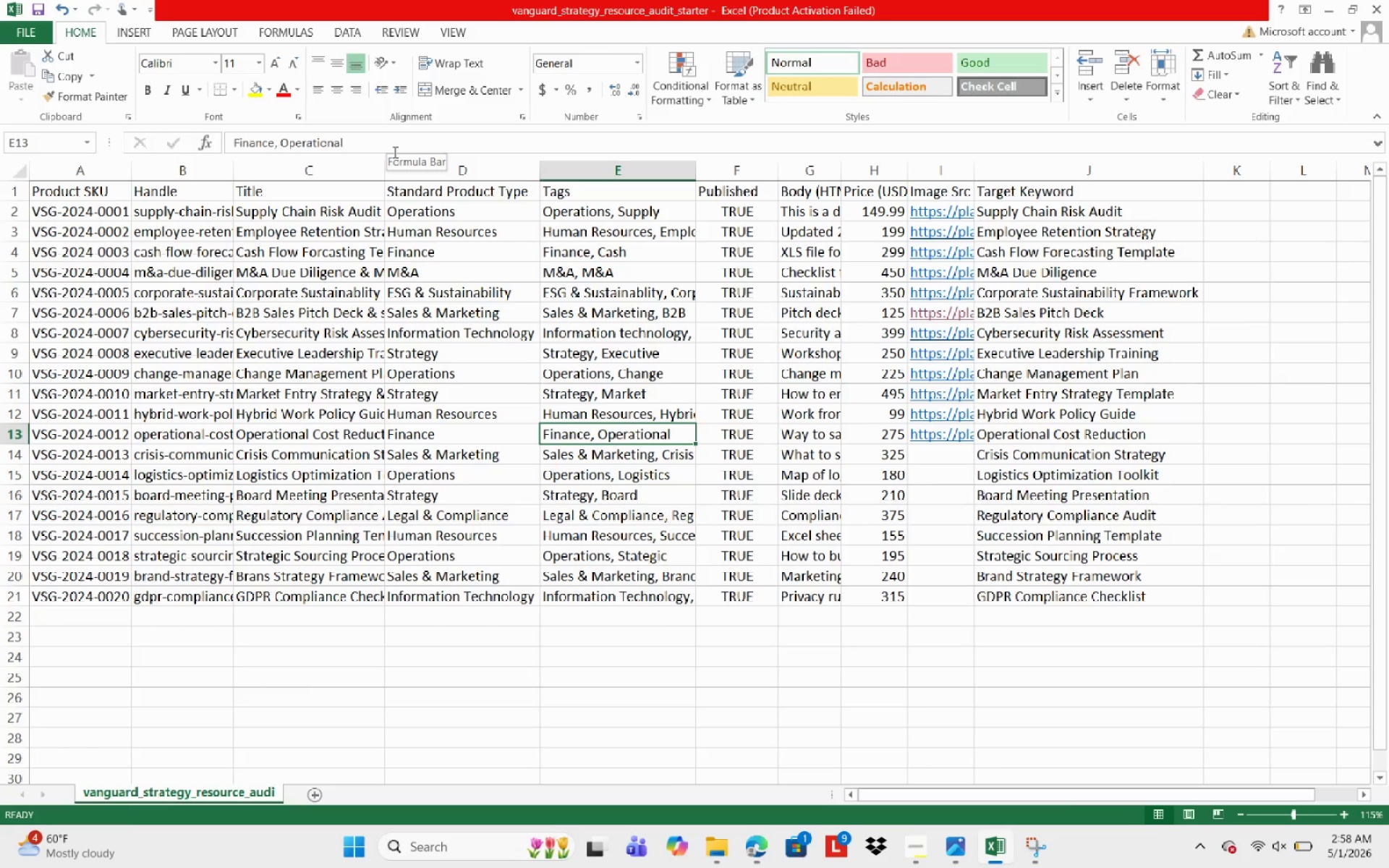 
key(ArrowRight)
 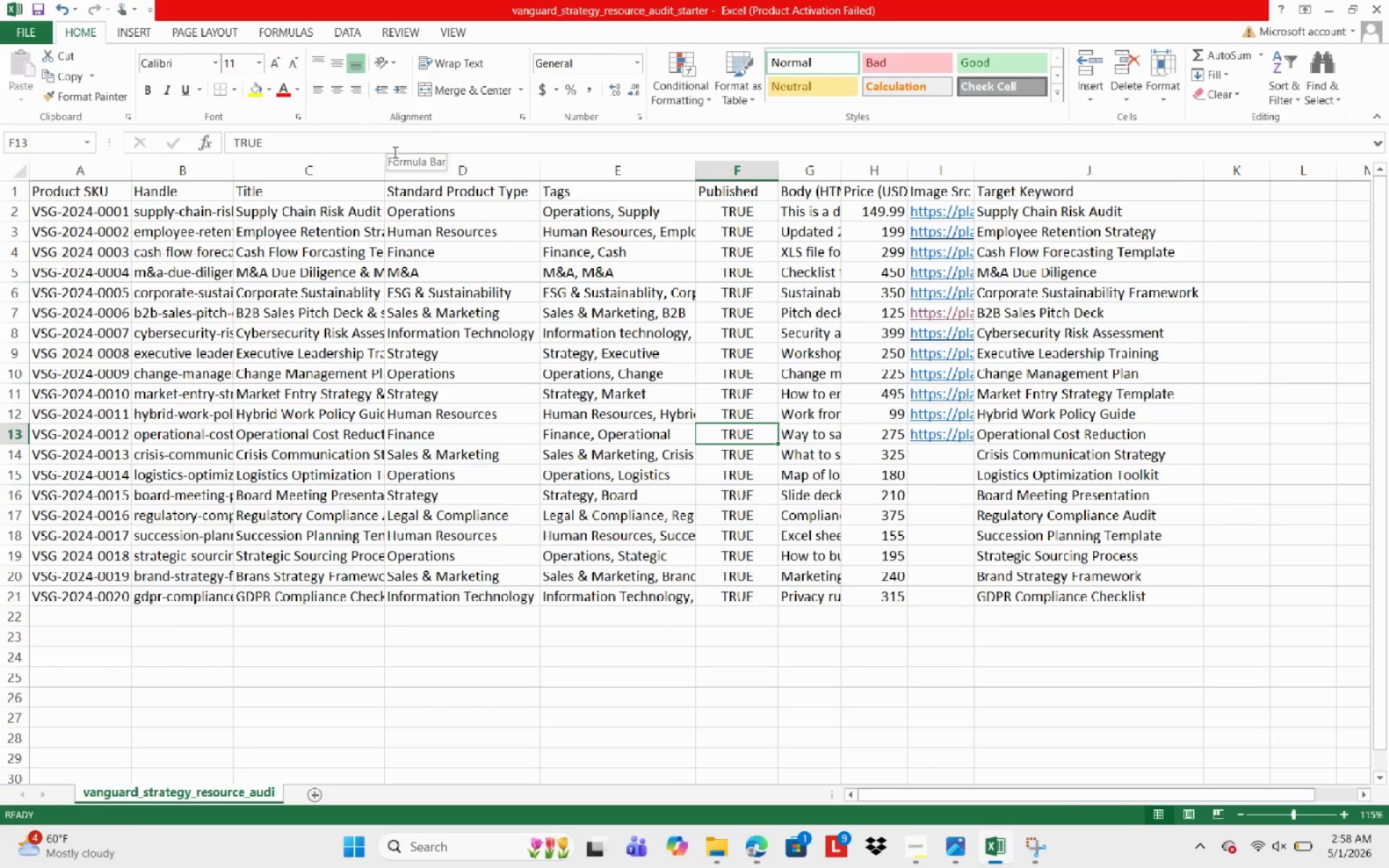 
key(ArrowRight)
 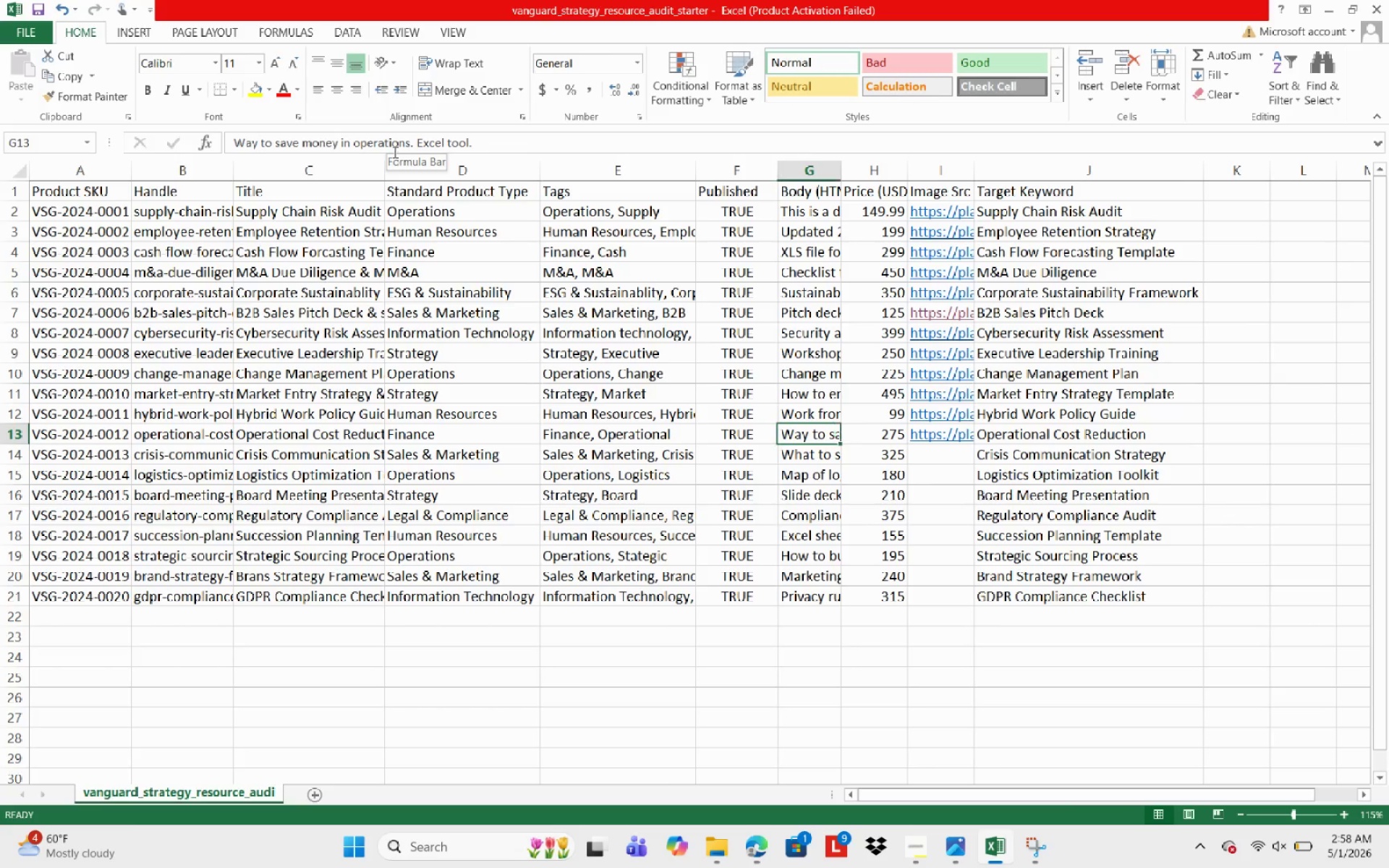 
key(ArrowRight)
 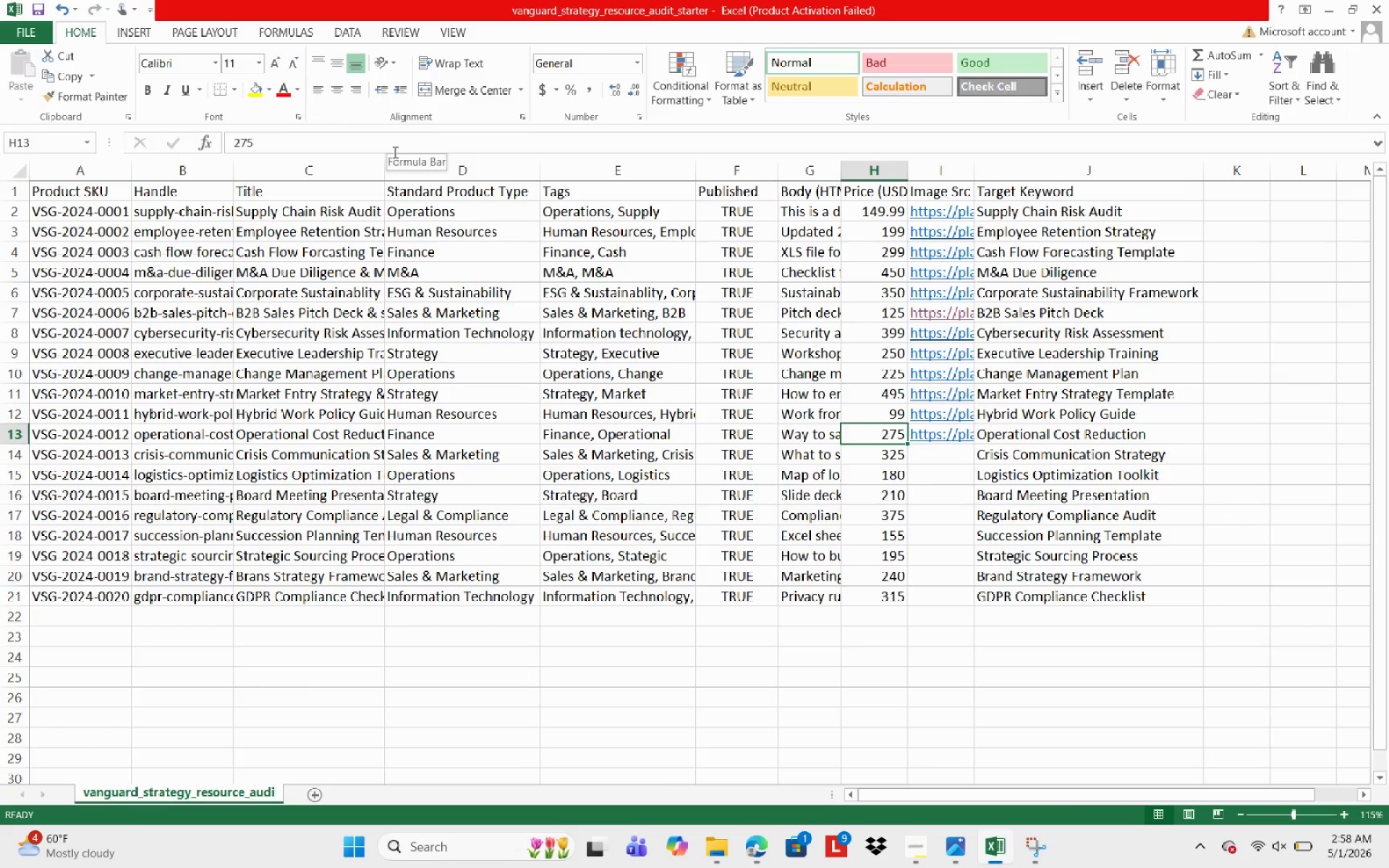 
key(ArrowRight)
 